 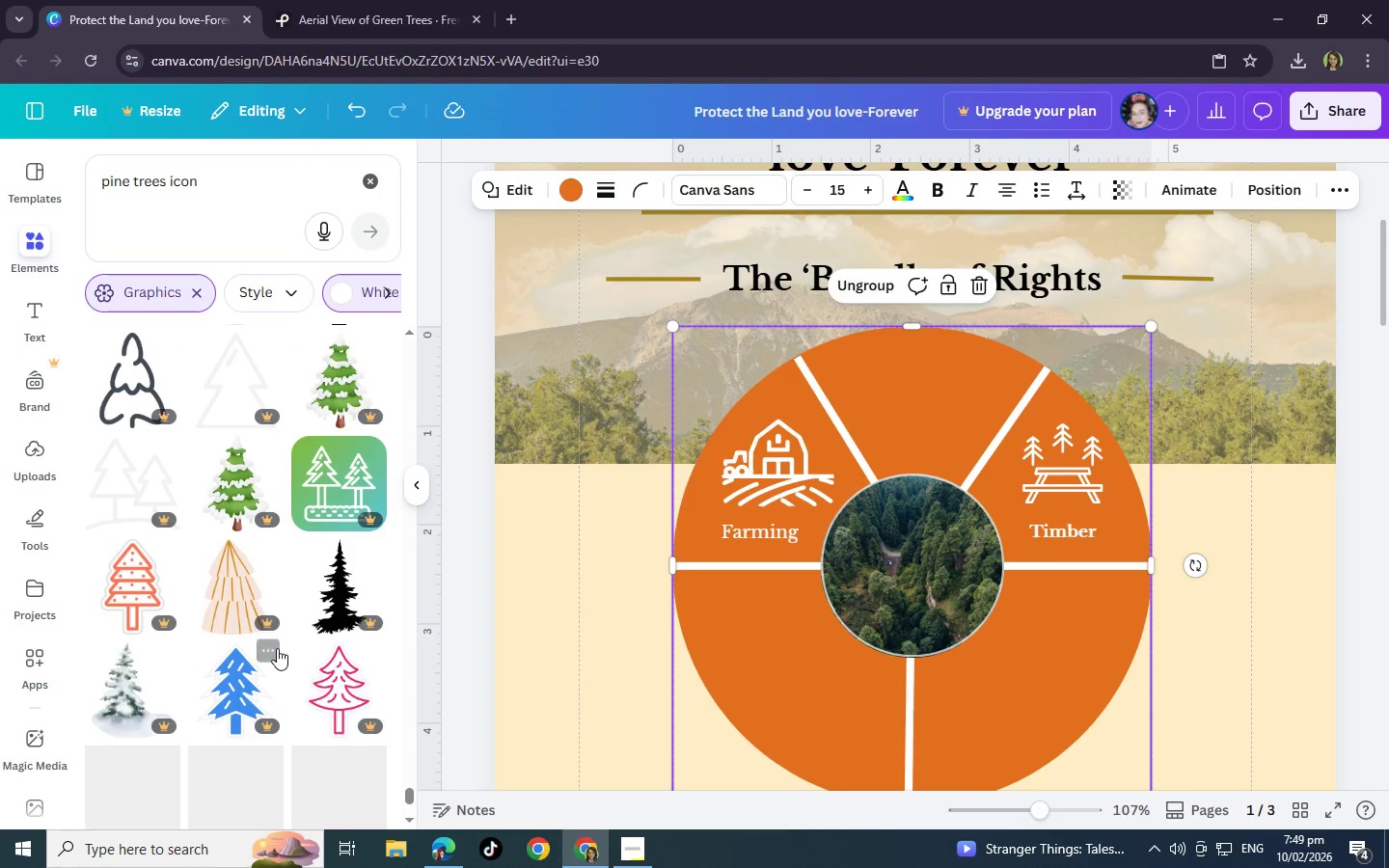 
scroll: coordinate [280, 637], scroll_direction: down, amount: 14.0
 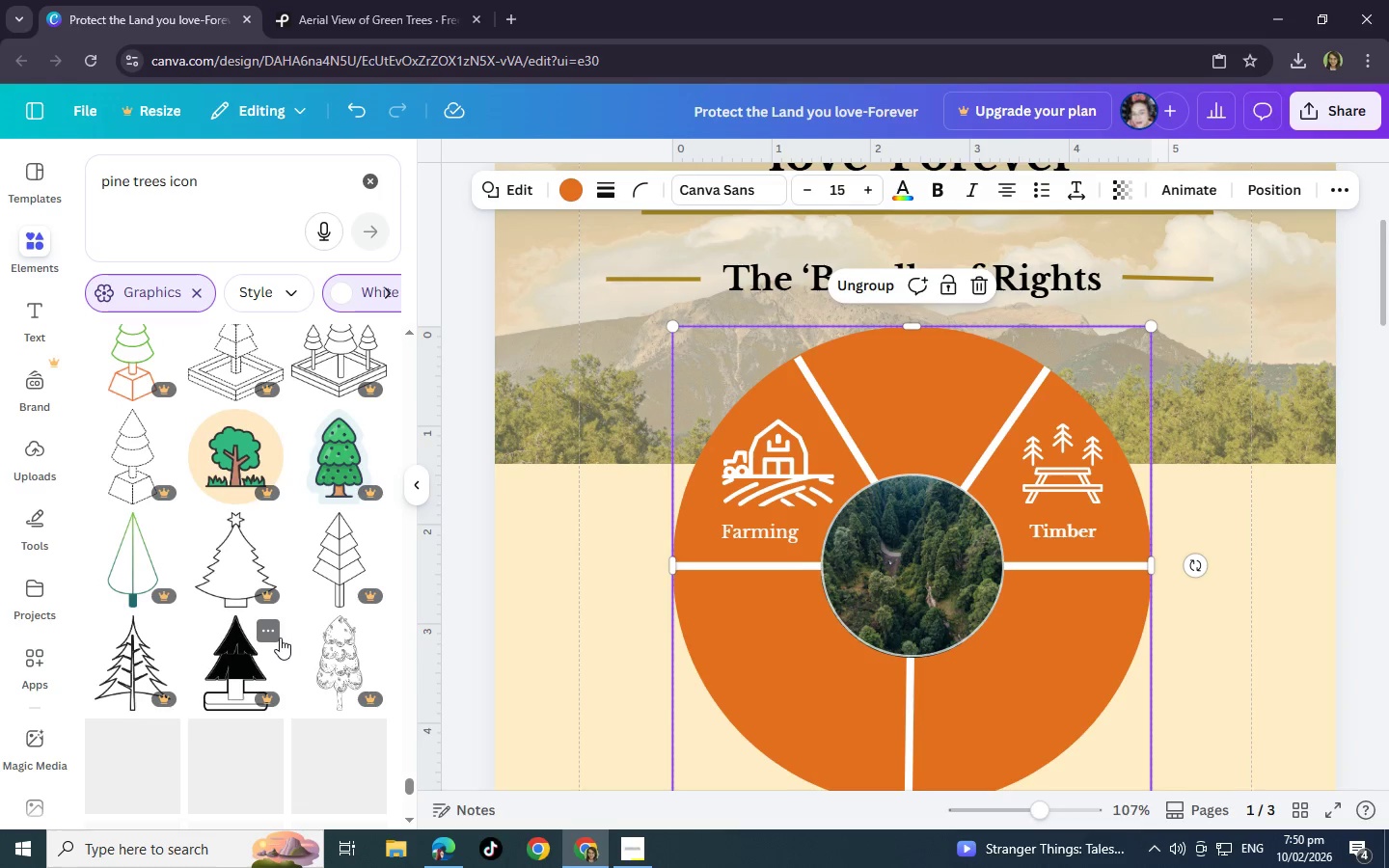 
scroll: coordinate [280, 637], scroll_direction: up, amount: 12.0
 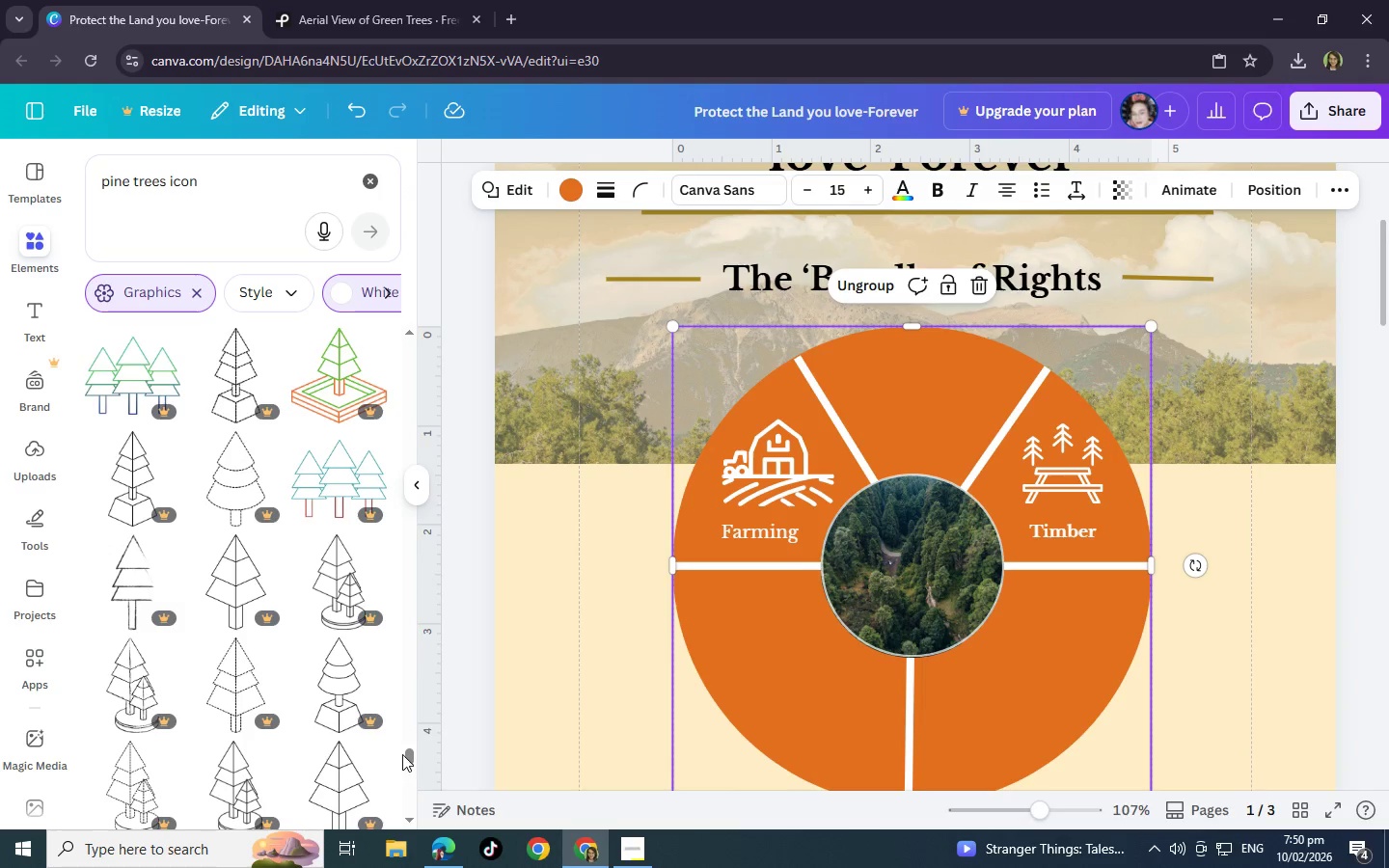 
left_click_drag(start_coordinate=[403, 755], to_coordinate=[423, 323])
 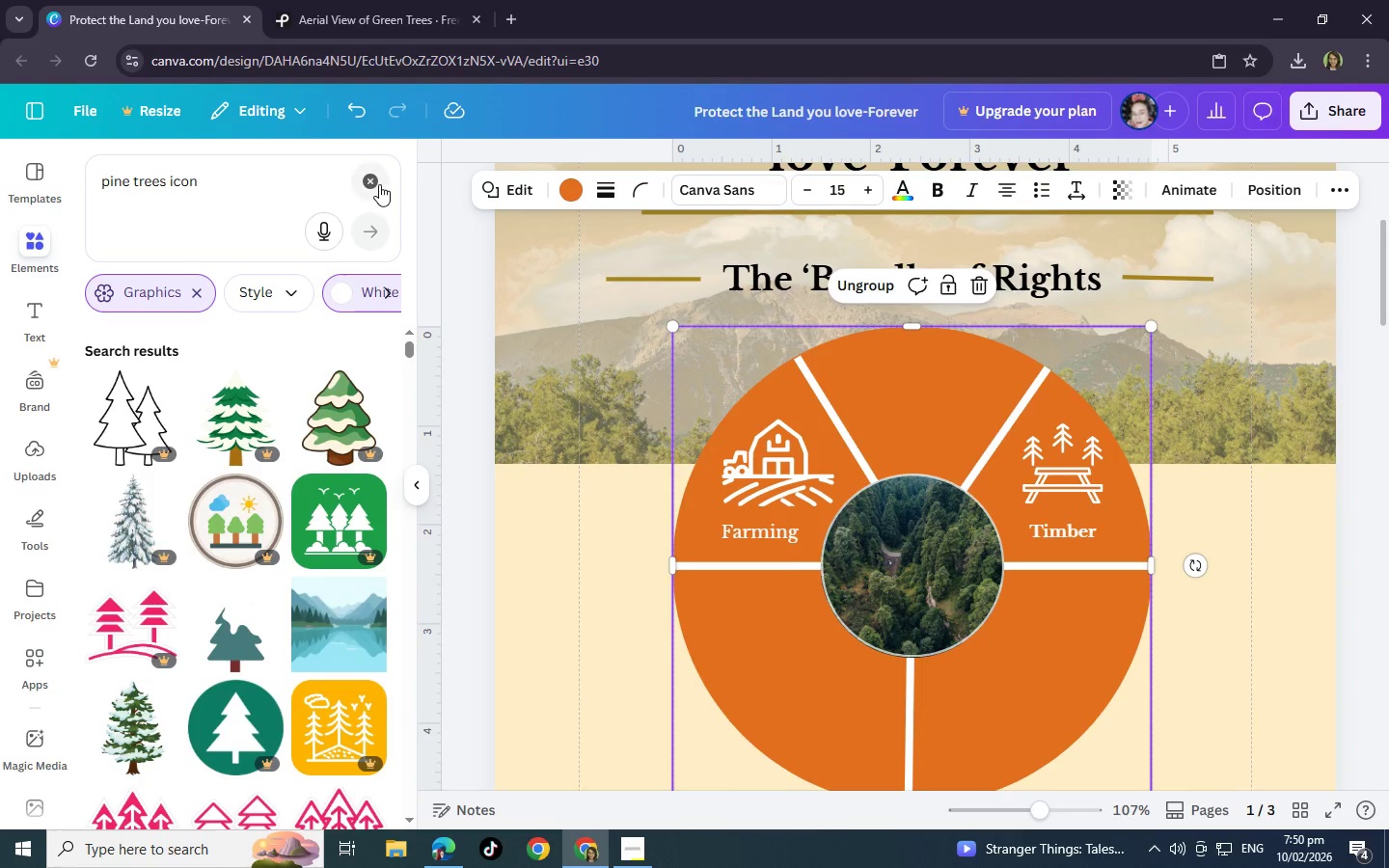 
left_click([377, 182])
 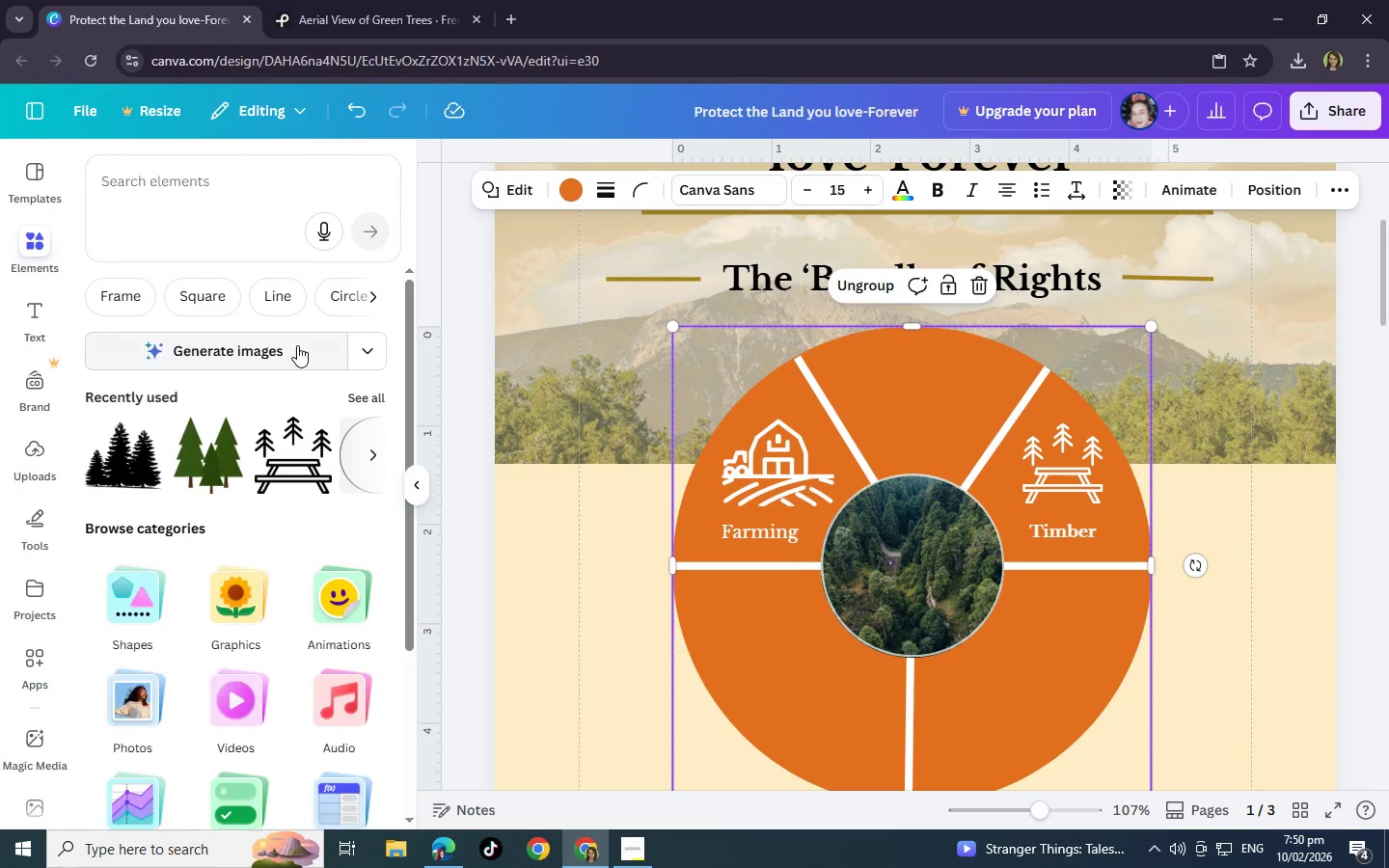 
left_click([224, 188])
 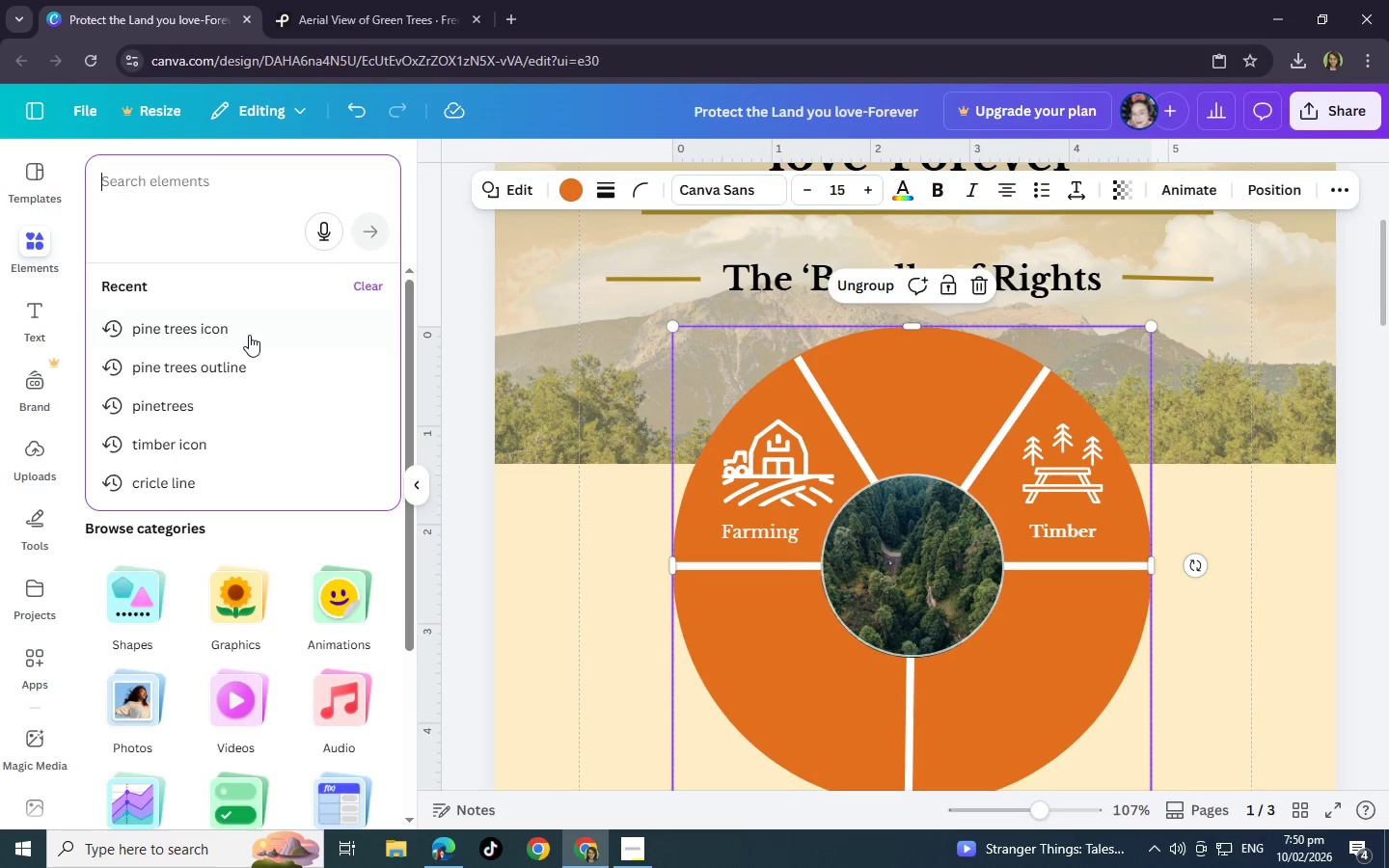 
left_click([249, 335])
 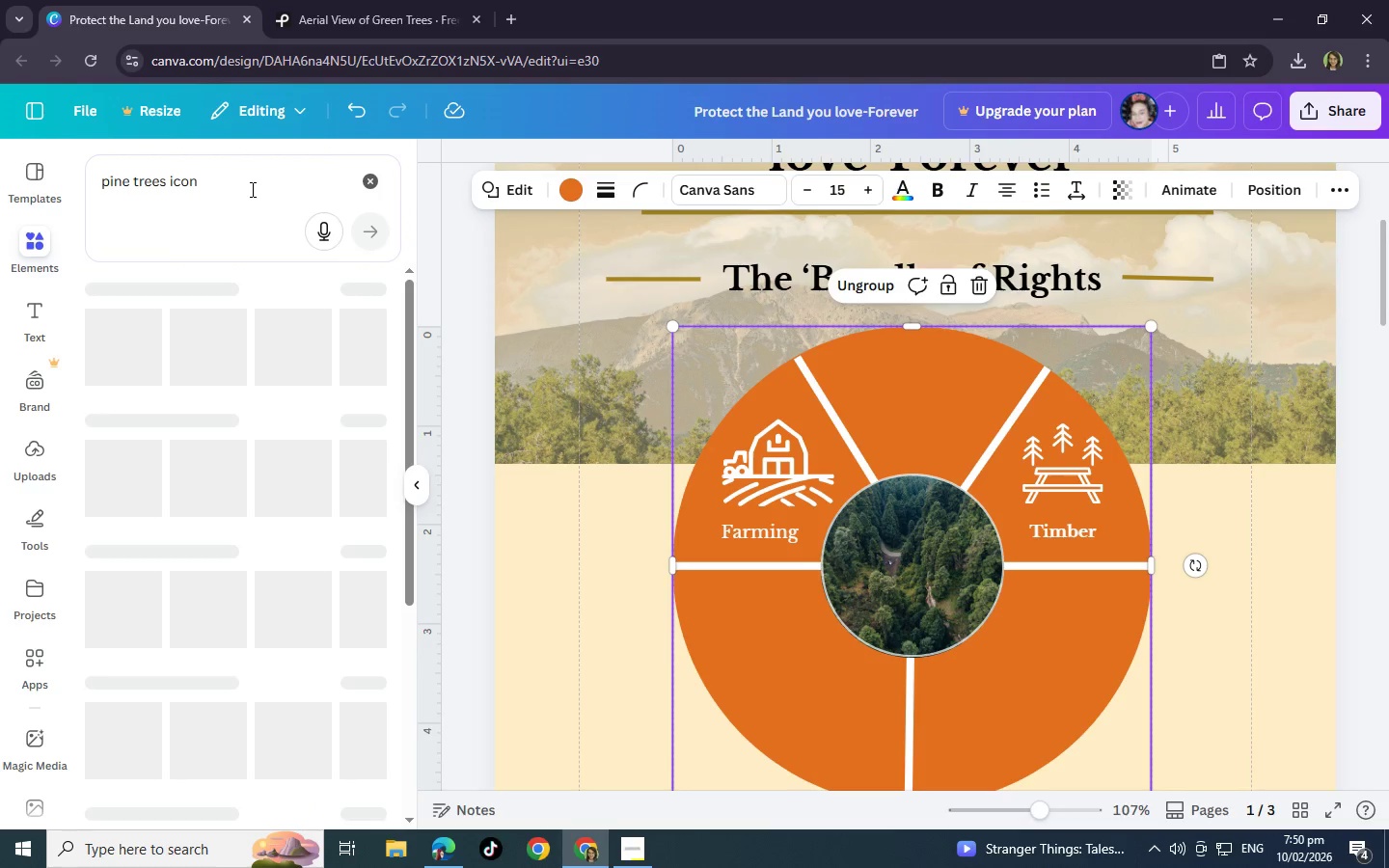 
left_click([251, 188])
 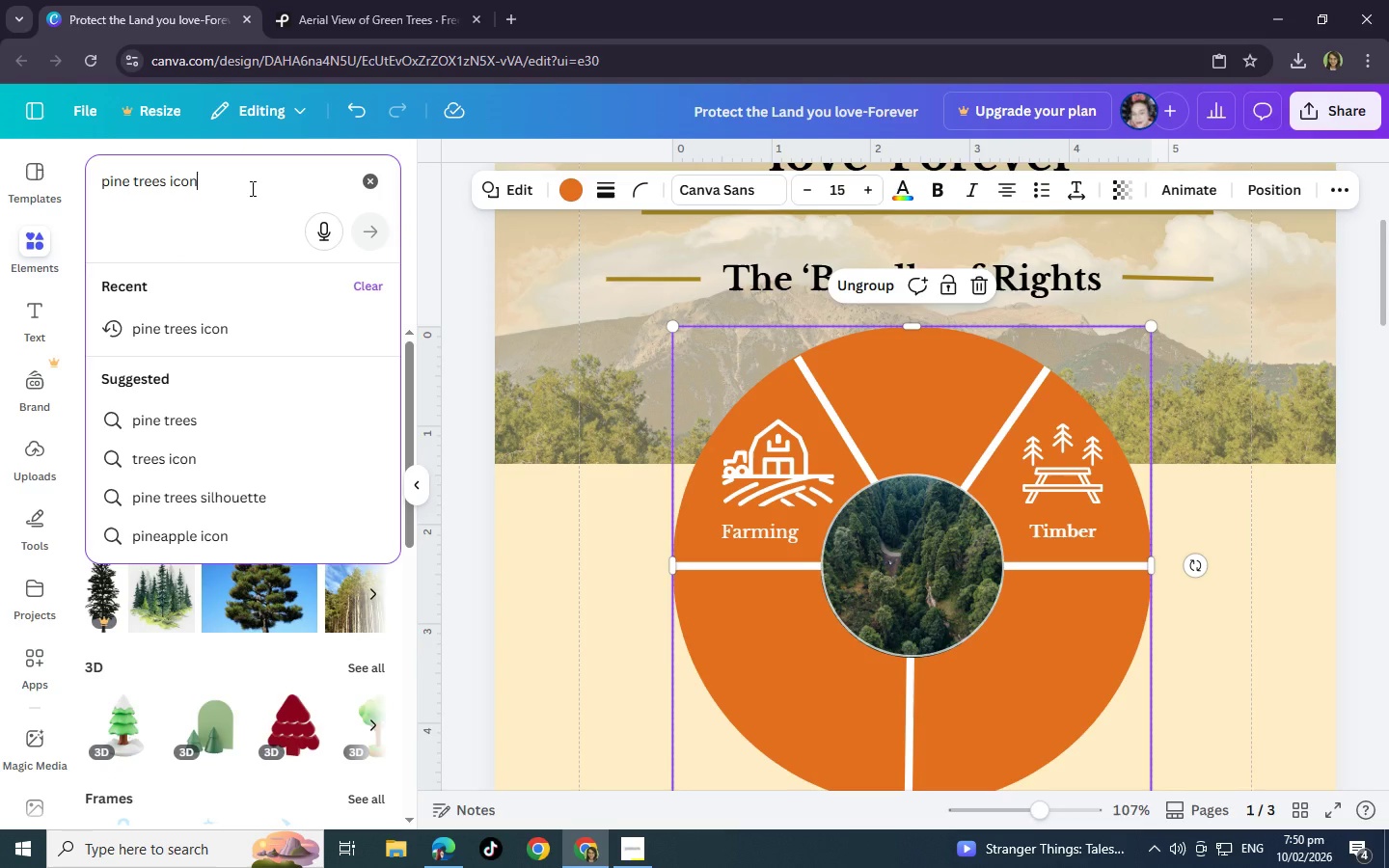 
type( color)
 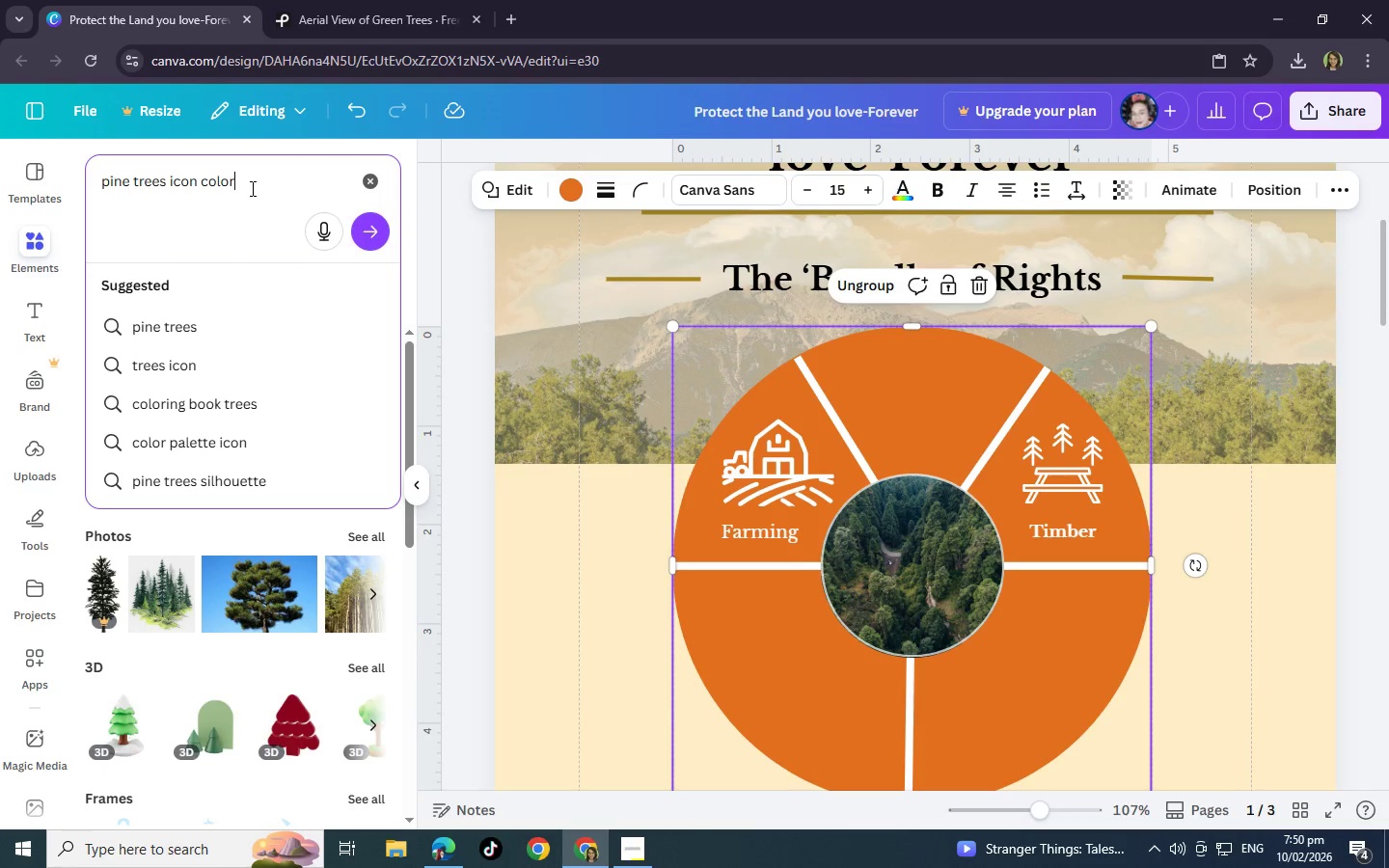 
hold_key(key=Backspace, duration=0.97)
 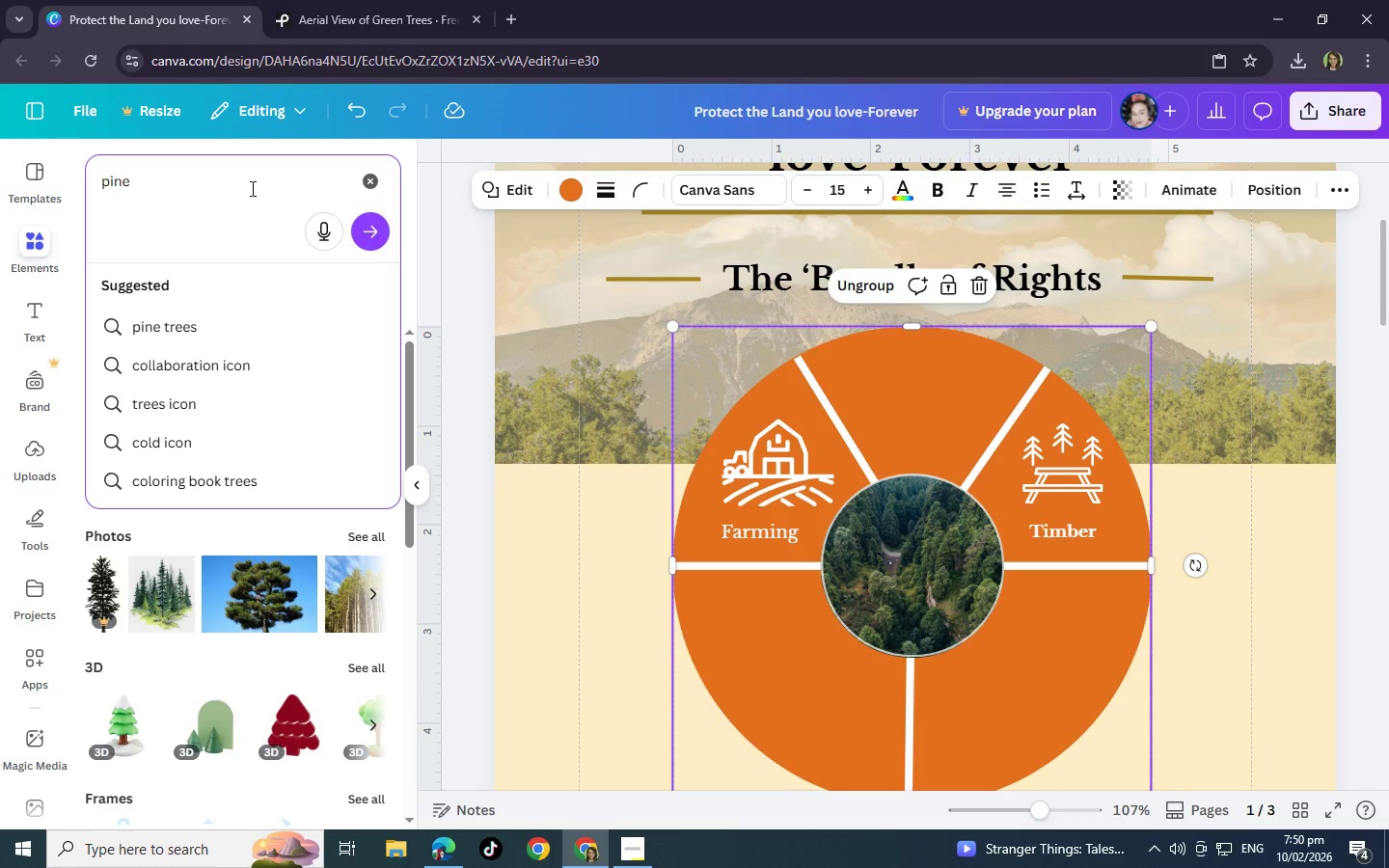 
key(Backspace)
 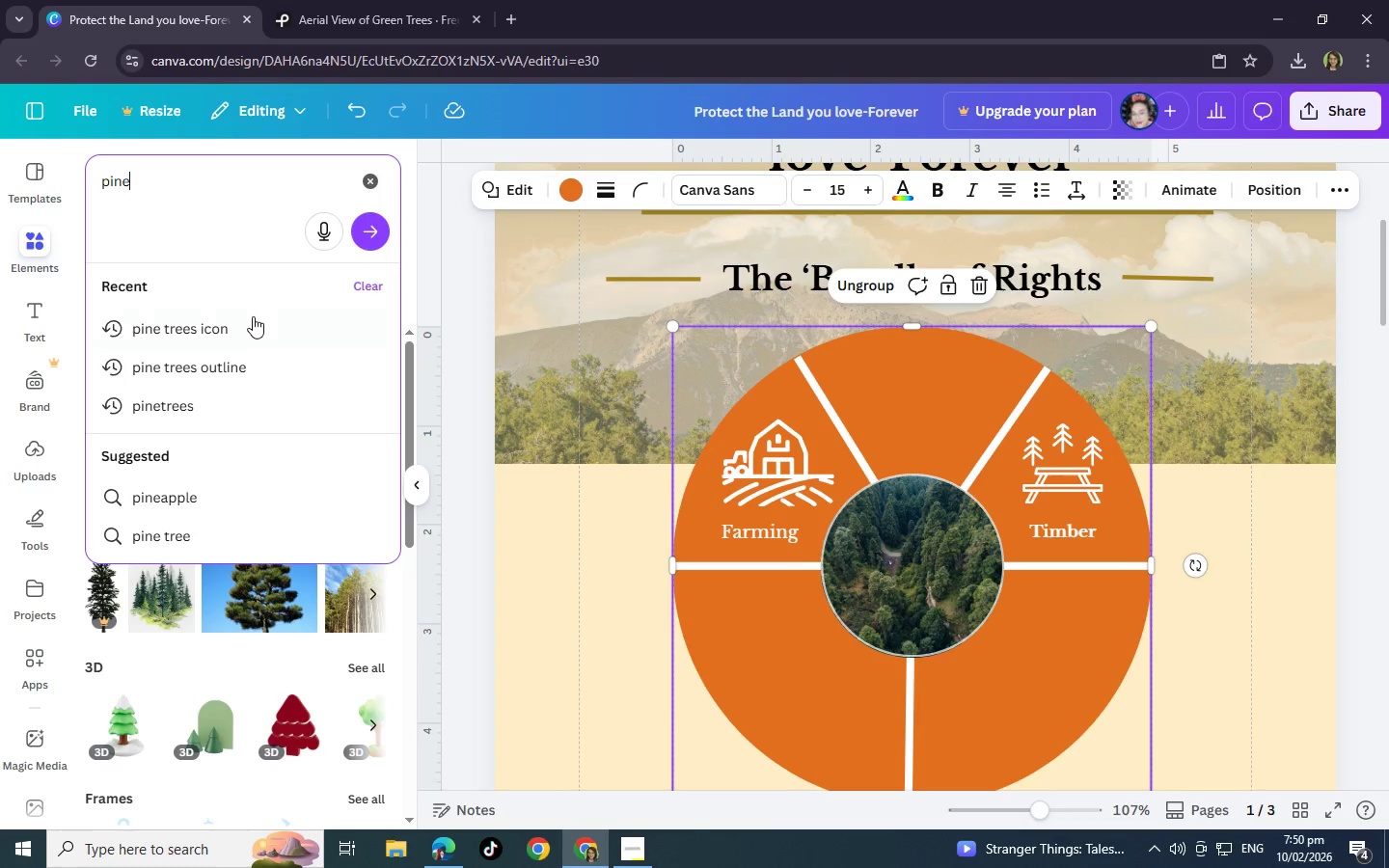 
left_click([253, 327])
 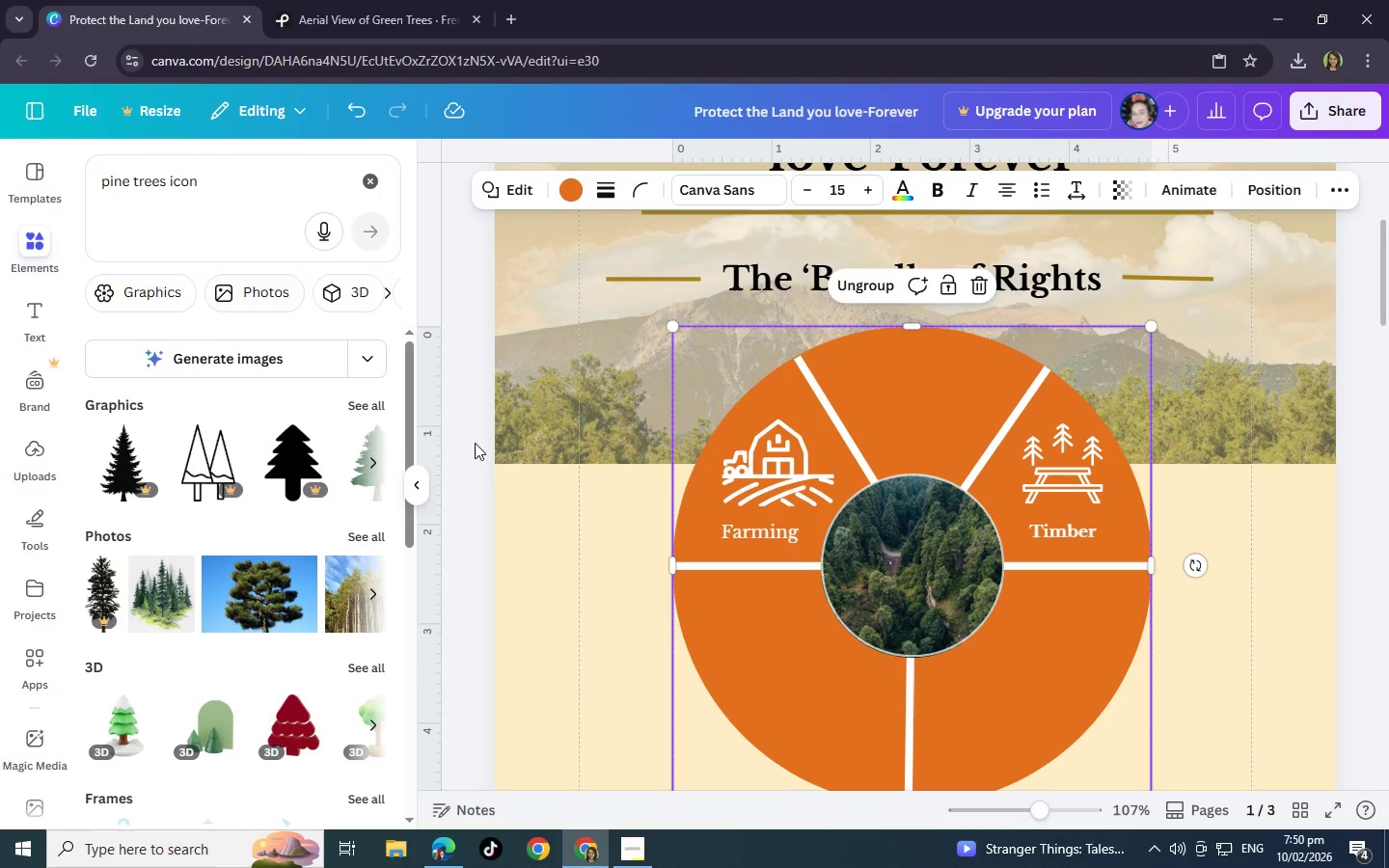 
left_click([380, 400])
 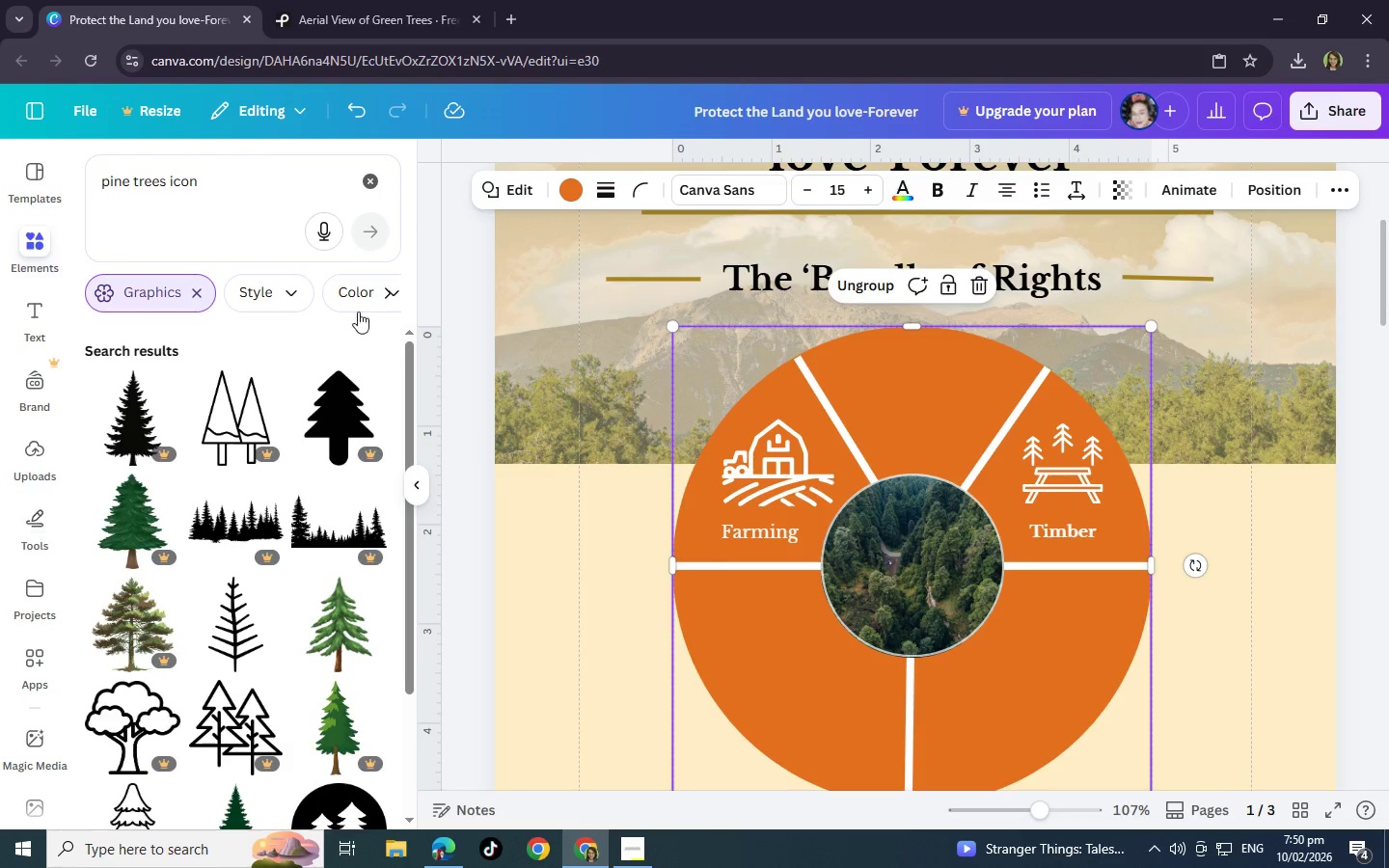 
scroll: coordinate [138, 484], scroll_direction: down, amount: 8.0
 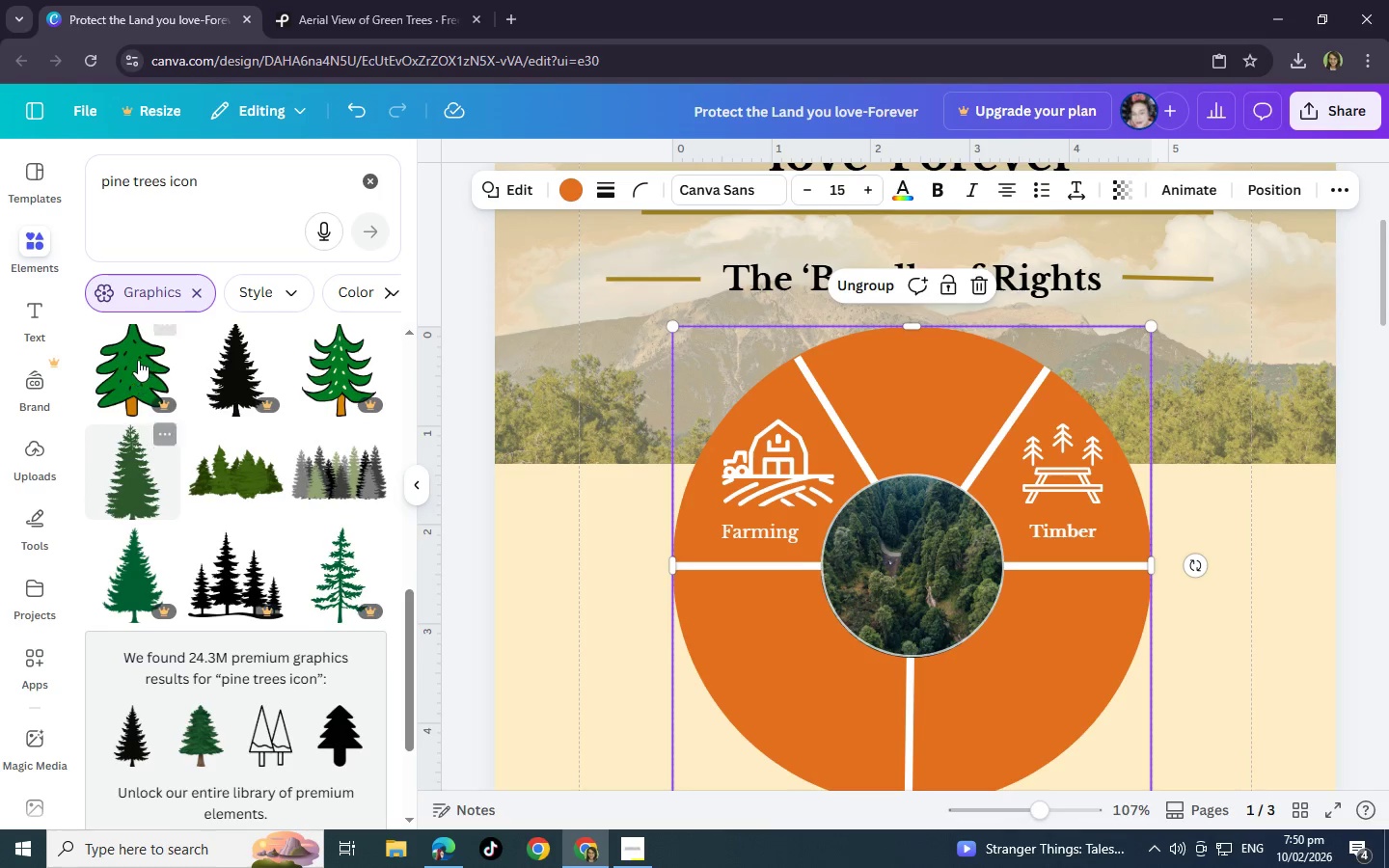 
left_click([143, 479])
 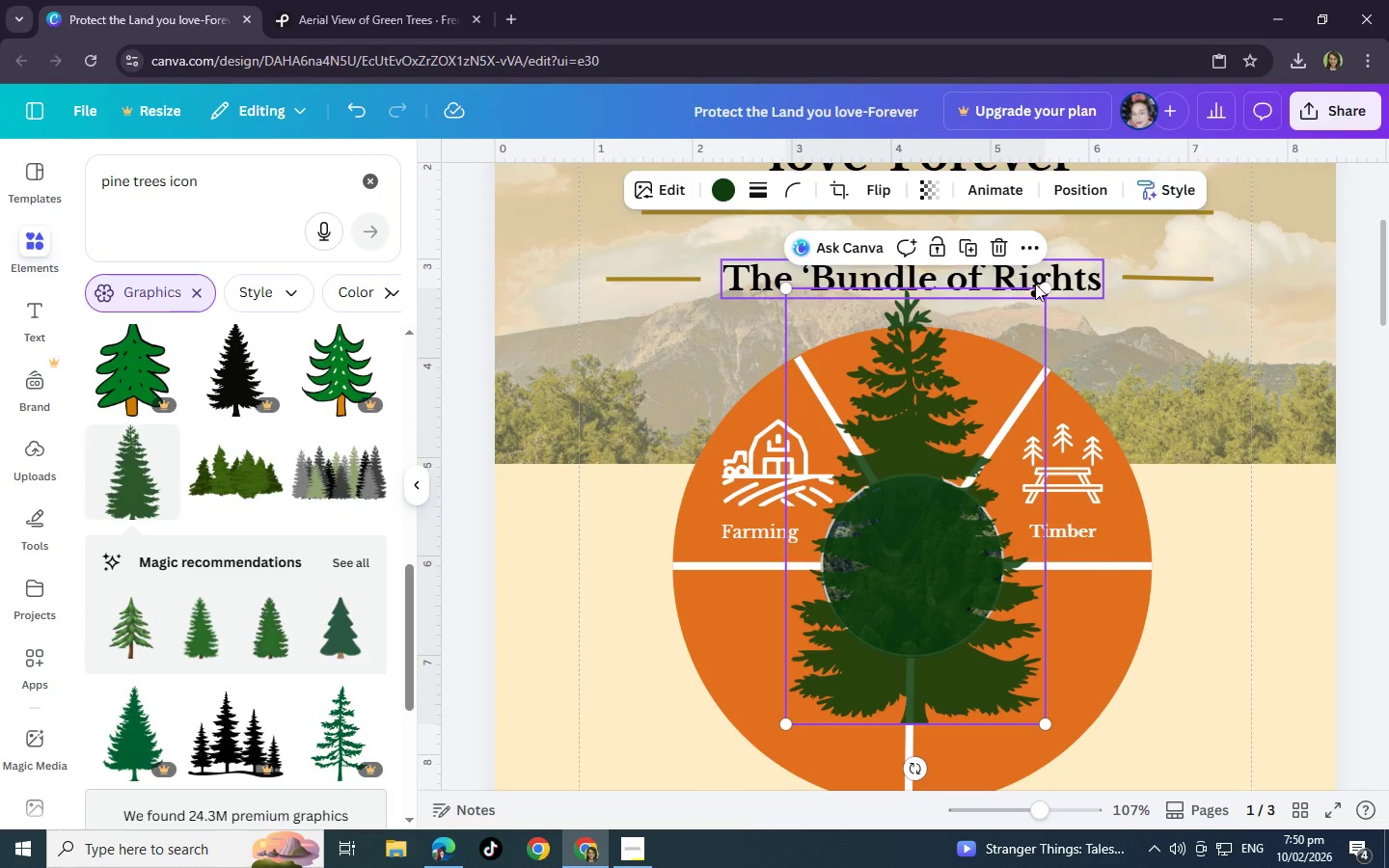 
left_click_drag(start_coordinate=[1044, 288], to_coordinate=[728, 561])
 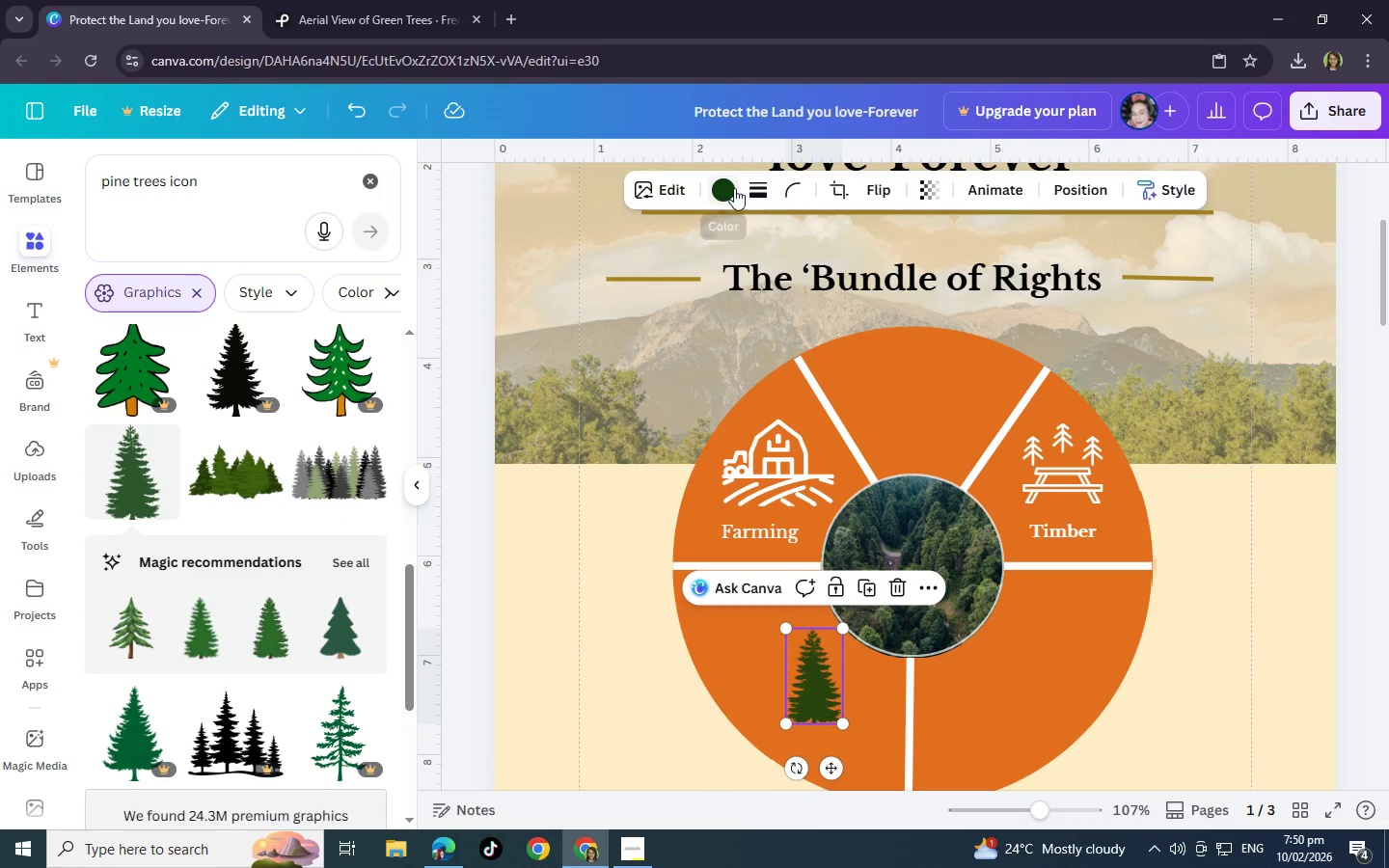 
left_click([734, 188])
 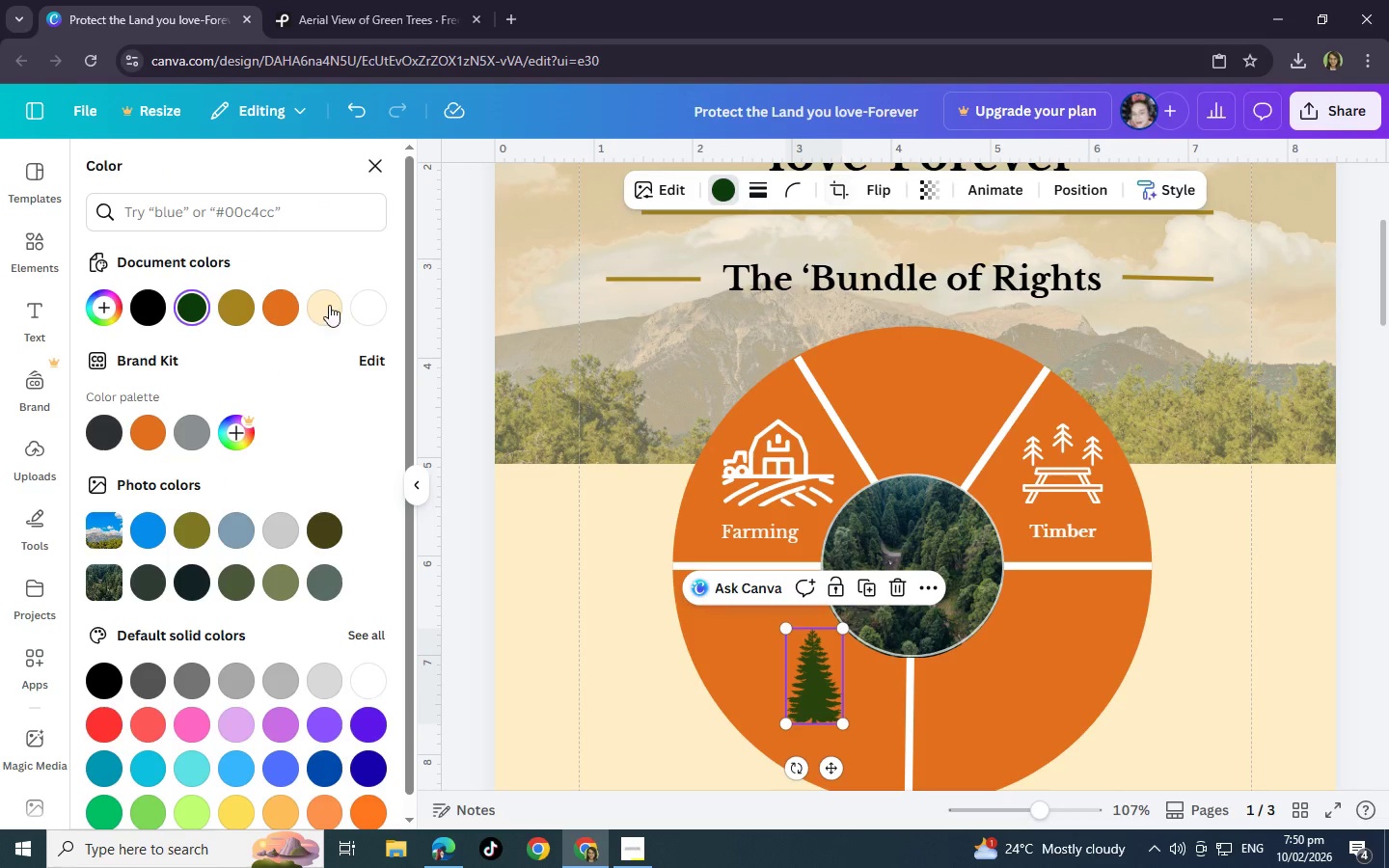 
left_click([363, 306])
 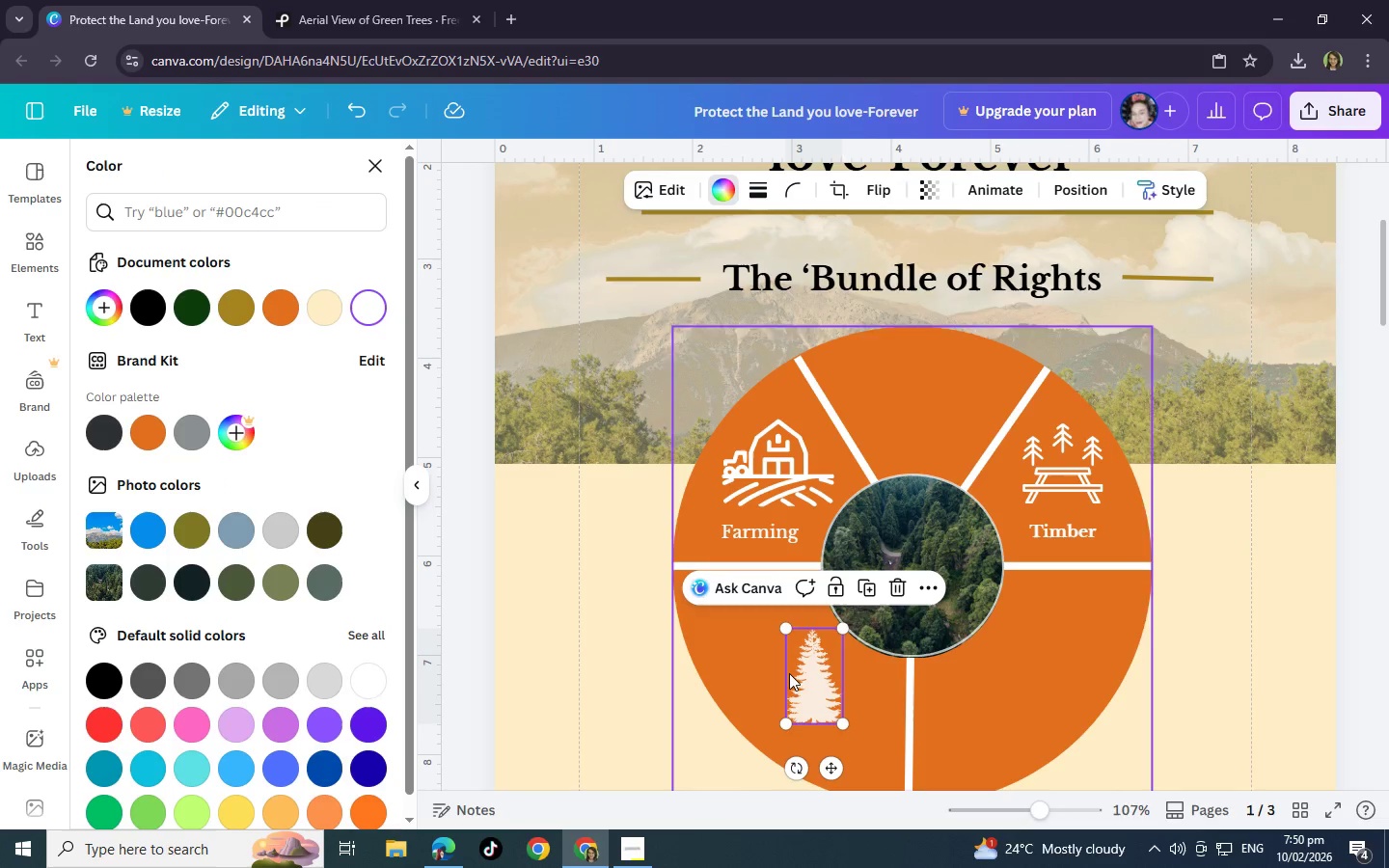 
left_click_drag(start_coordinate=[806, 686], to_coordinate=[754, 661])
 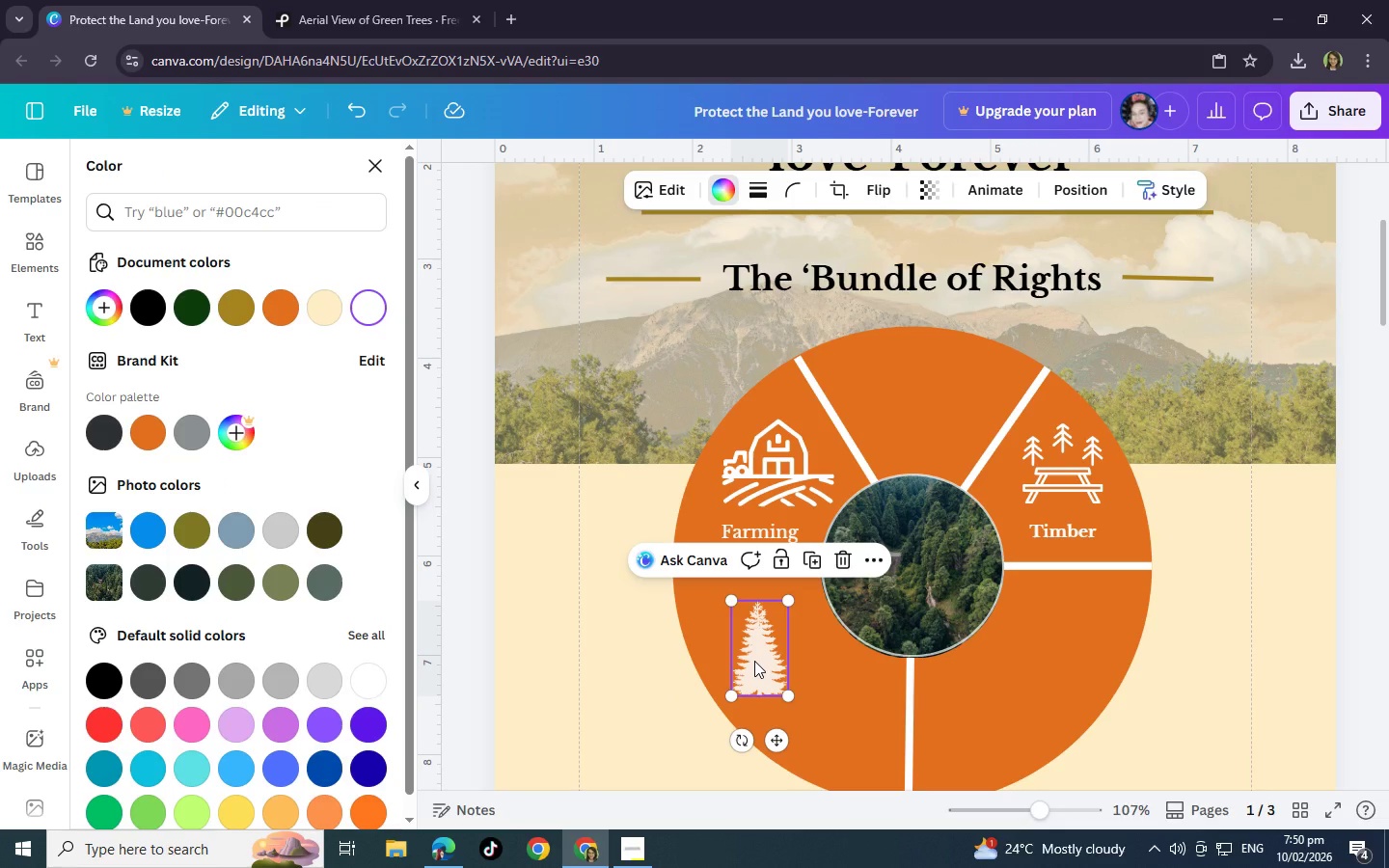 
key(Control+C)
 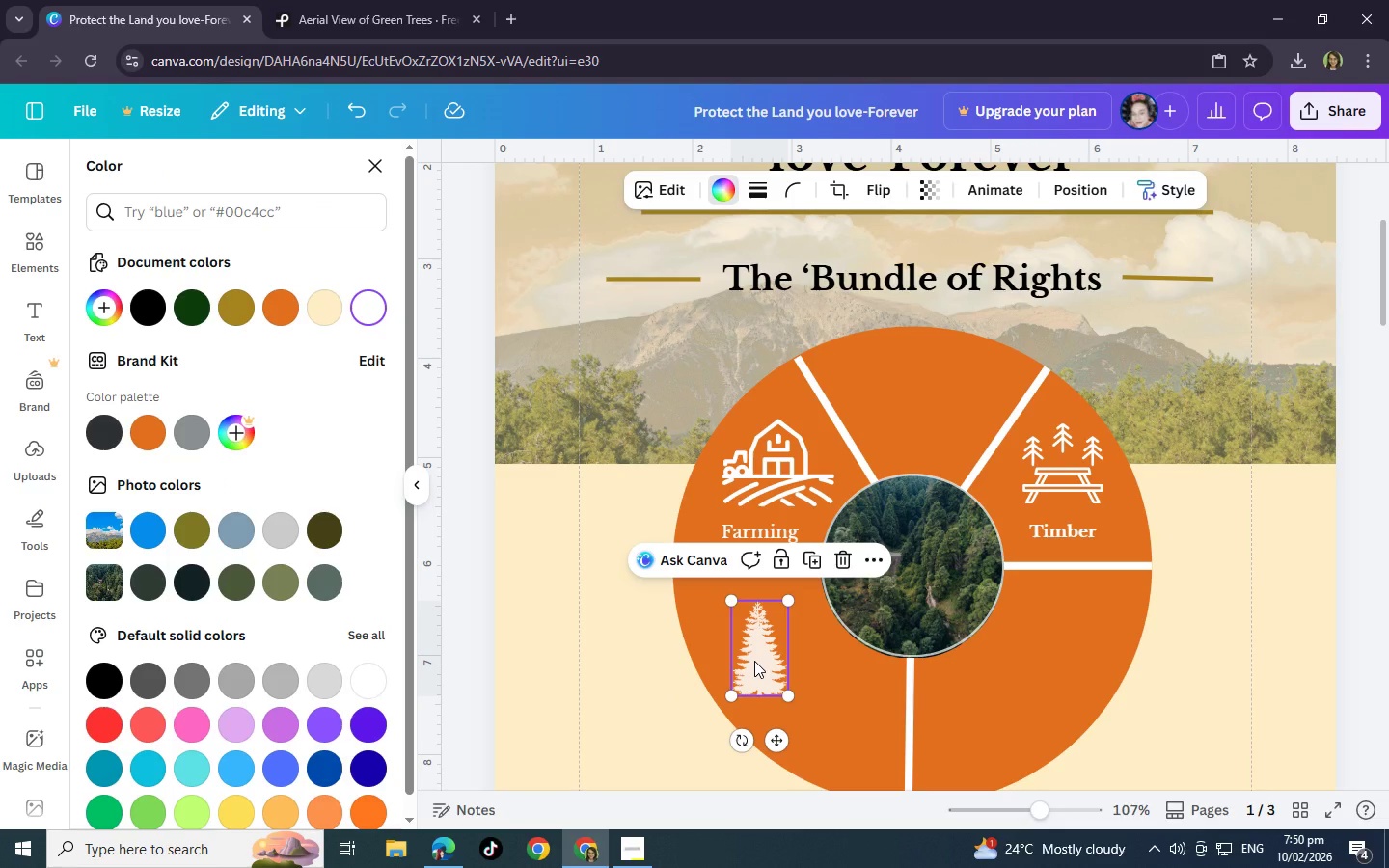 
key(Control+V)
 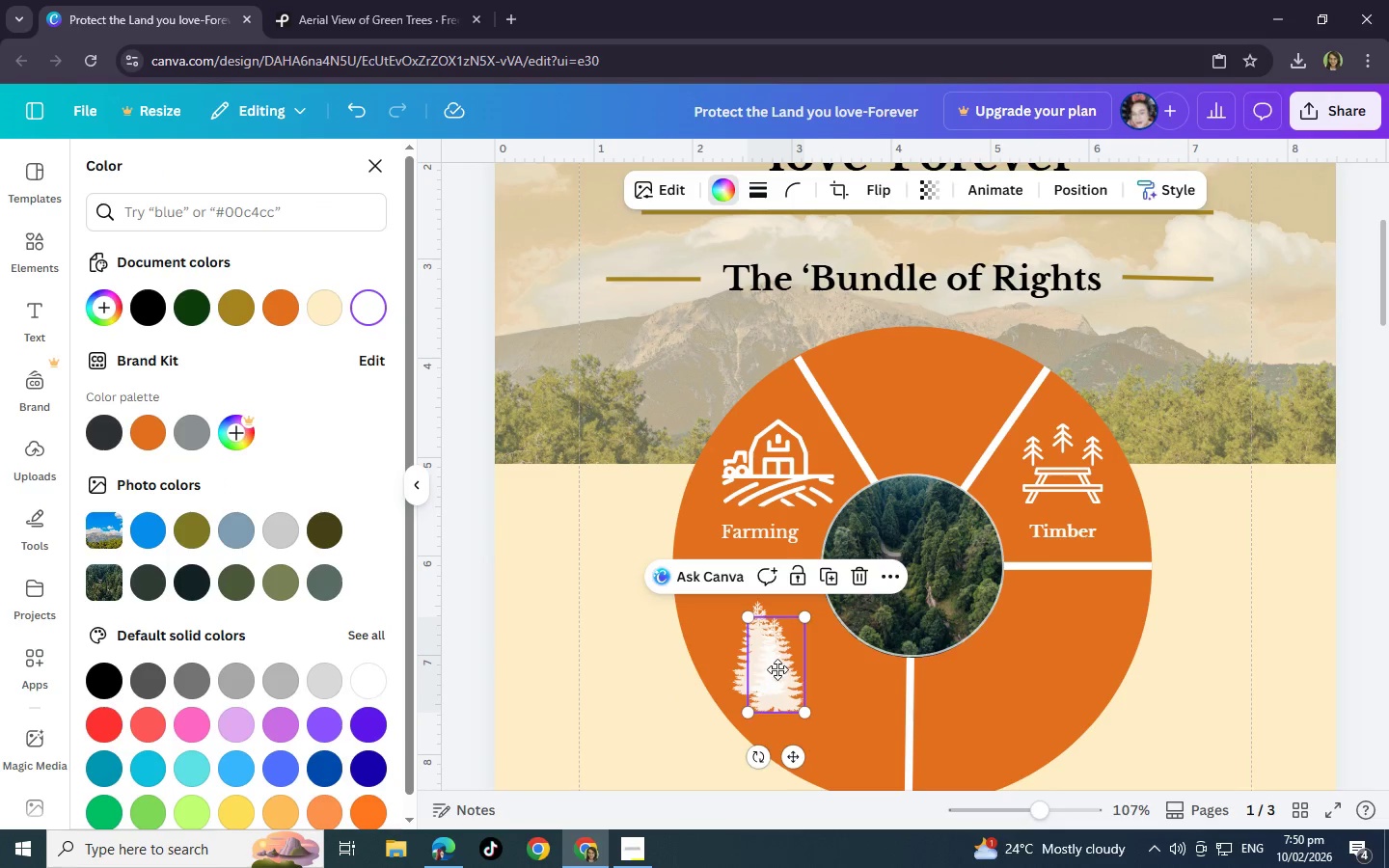 
left_click_drag(start_coordinate=[759, 661], to_coordinate=[799, 674])
 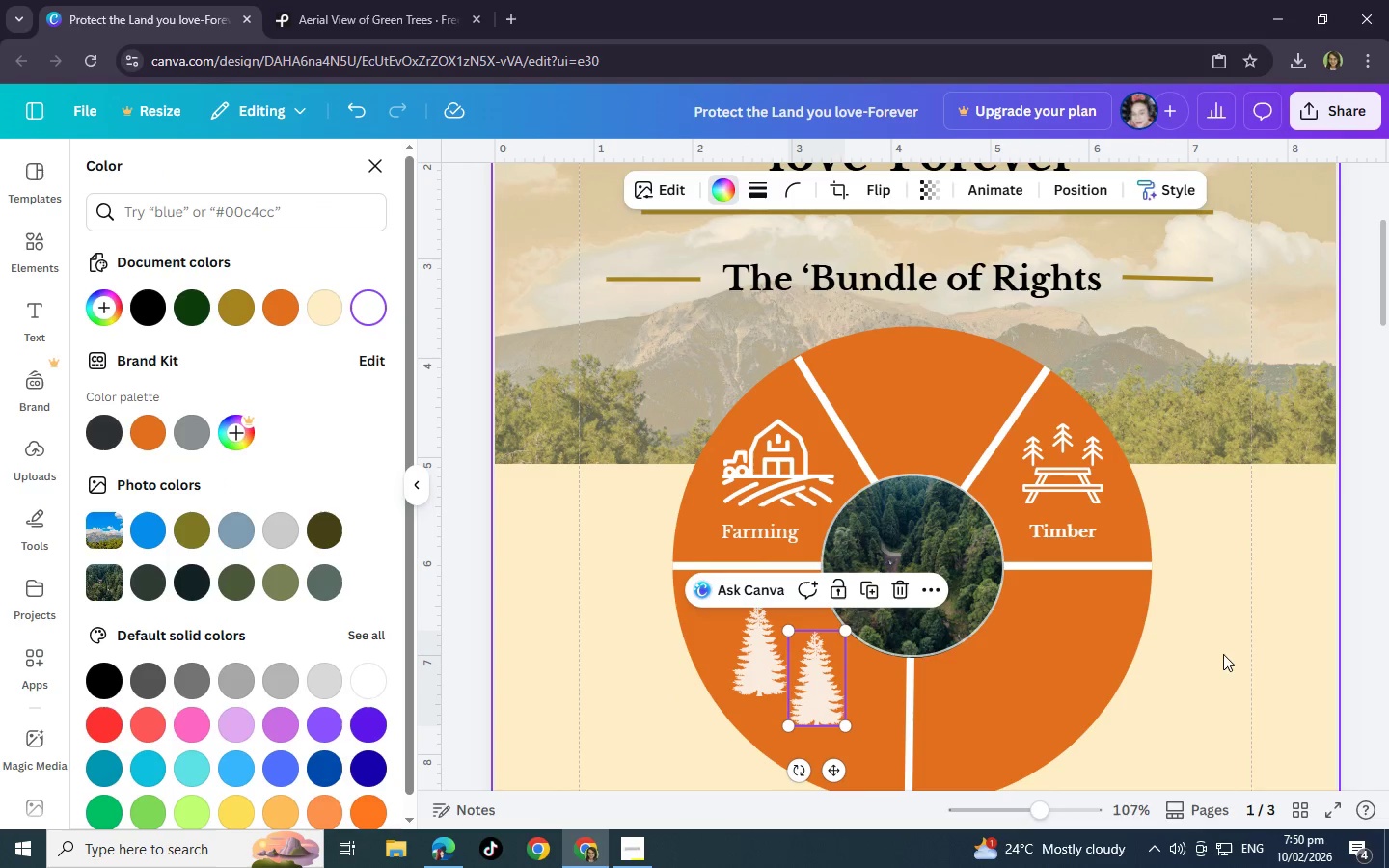 
left_click([1233, 649])
 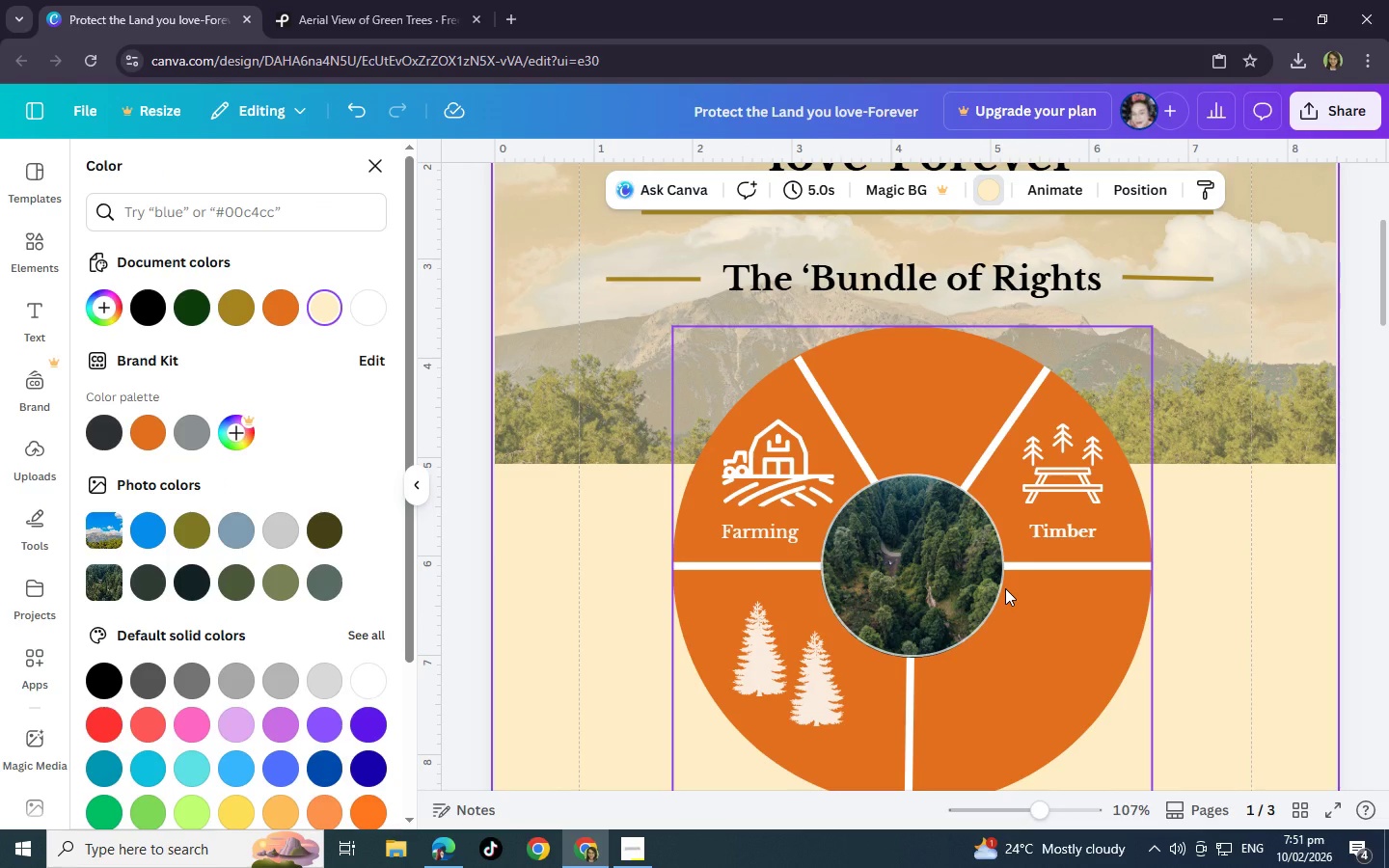 
wait(9.89)
 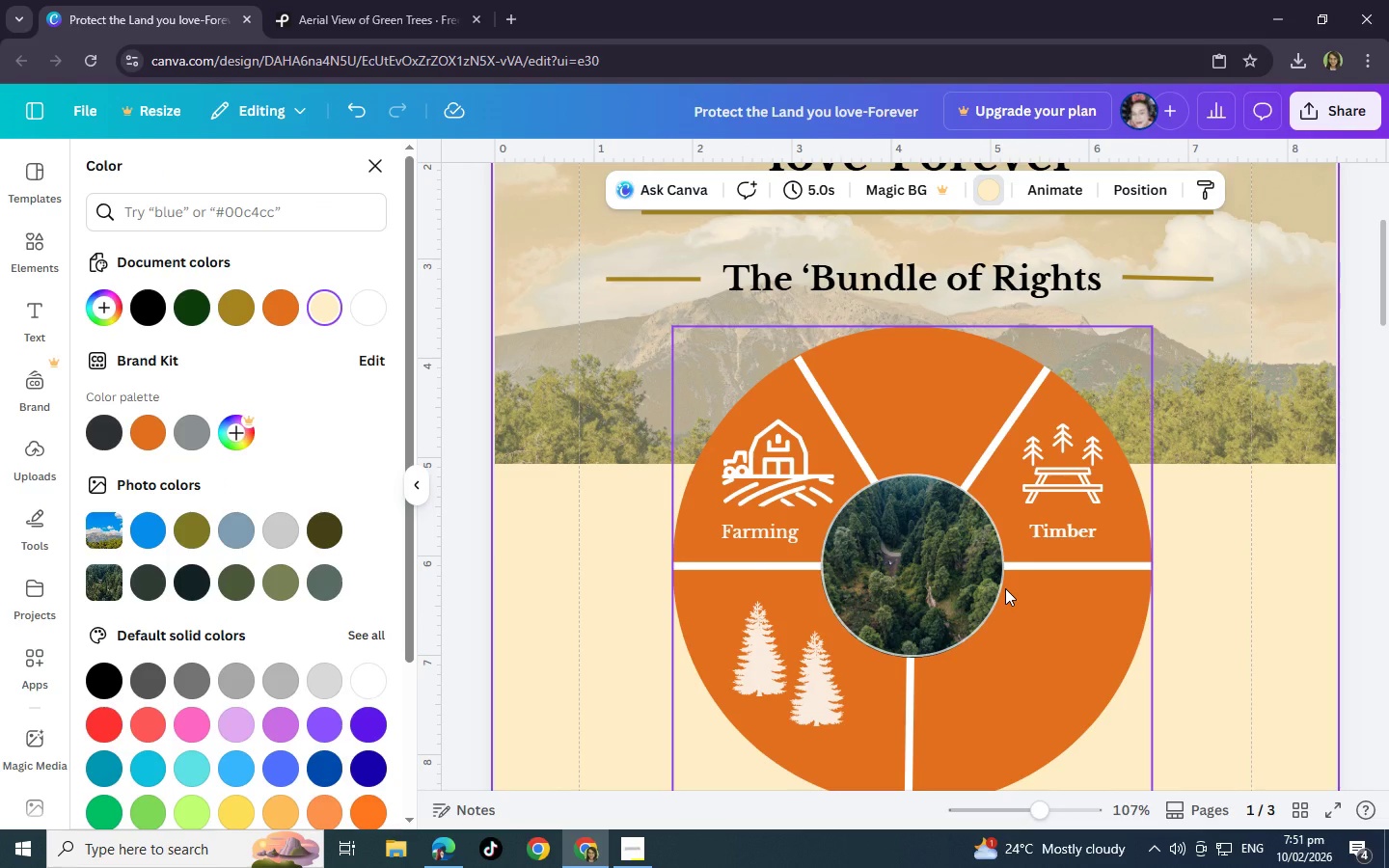 
left_click_drag(start_coordinate=[828, 690], to_coordinate=[828, 679])
 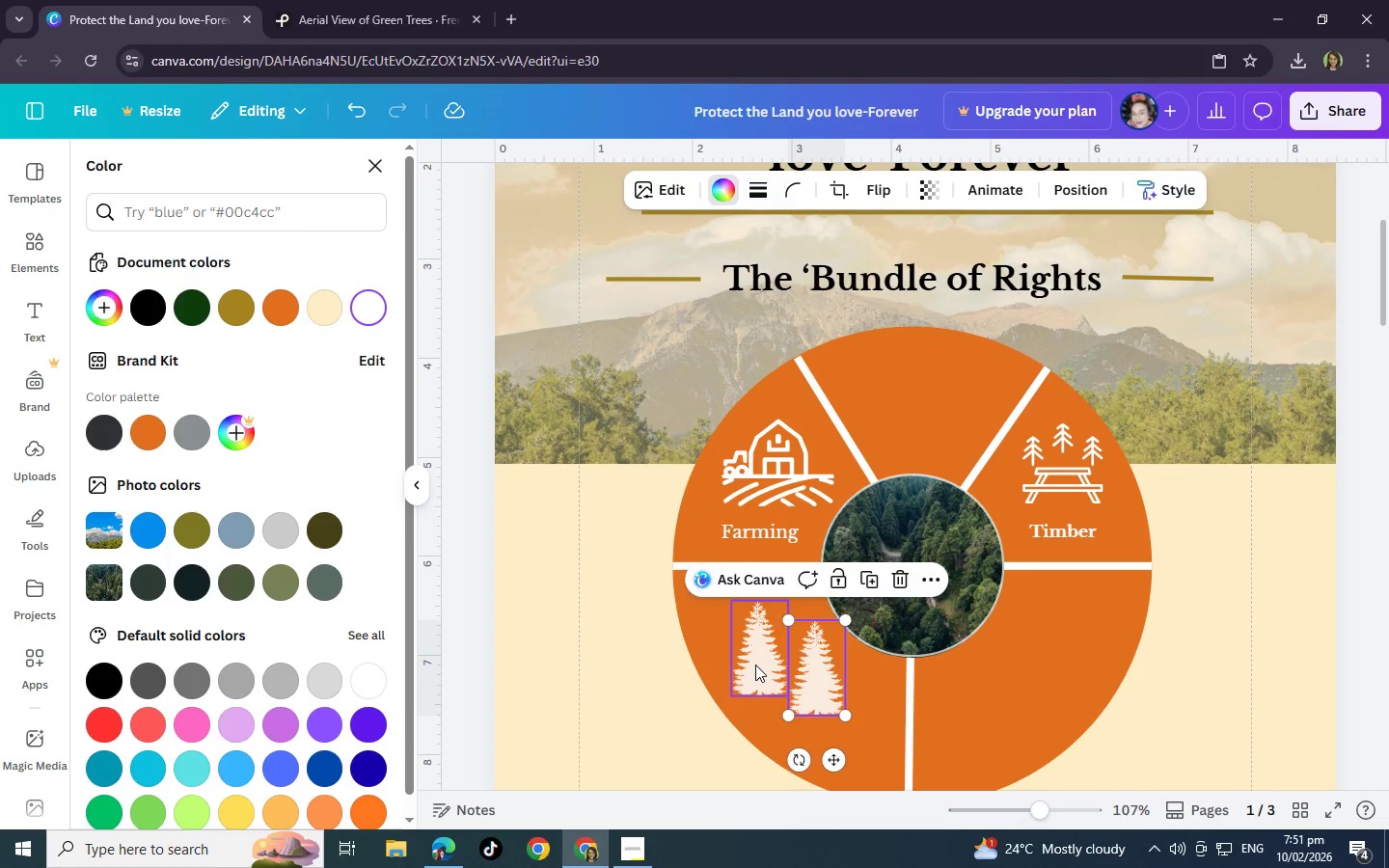 
left_click_drag(start_coordinate=[754, 665], to_coordinate=[759, 677])
 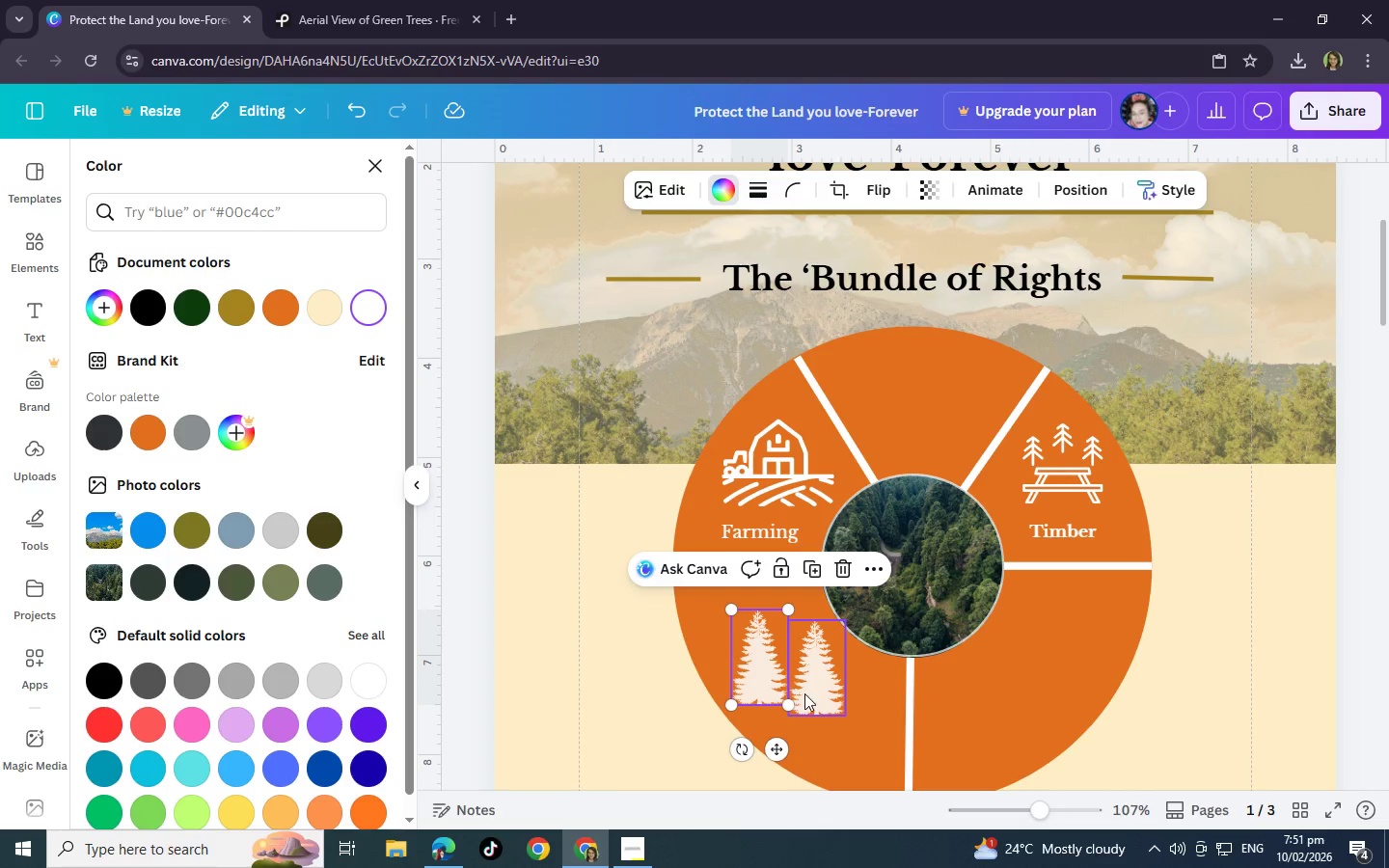 
left_click_drag(start_coordinate=[811, 695], to_coordinate=[816, 685])
 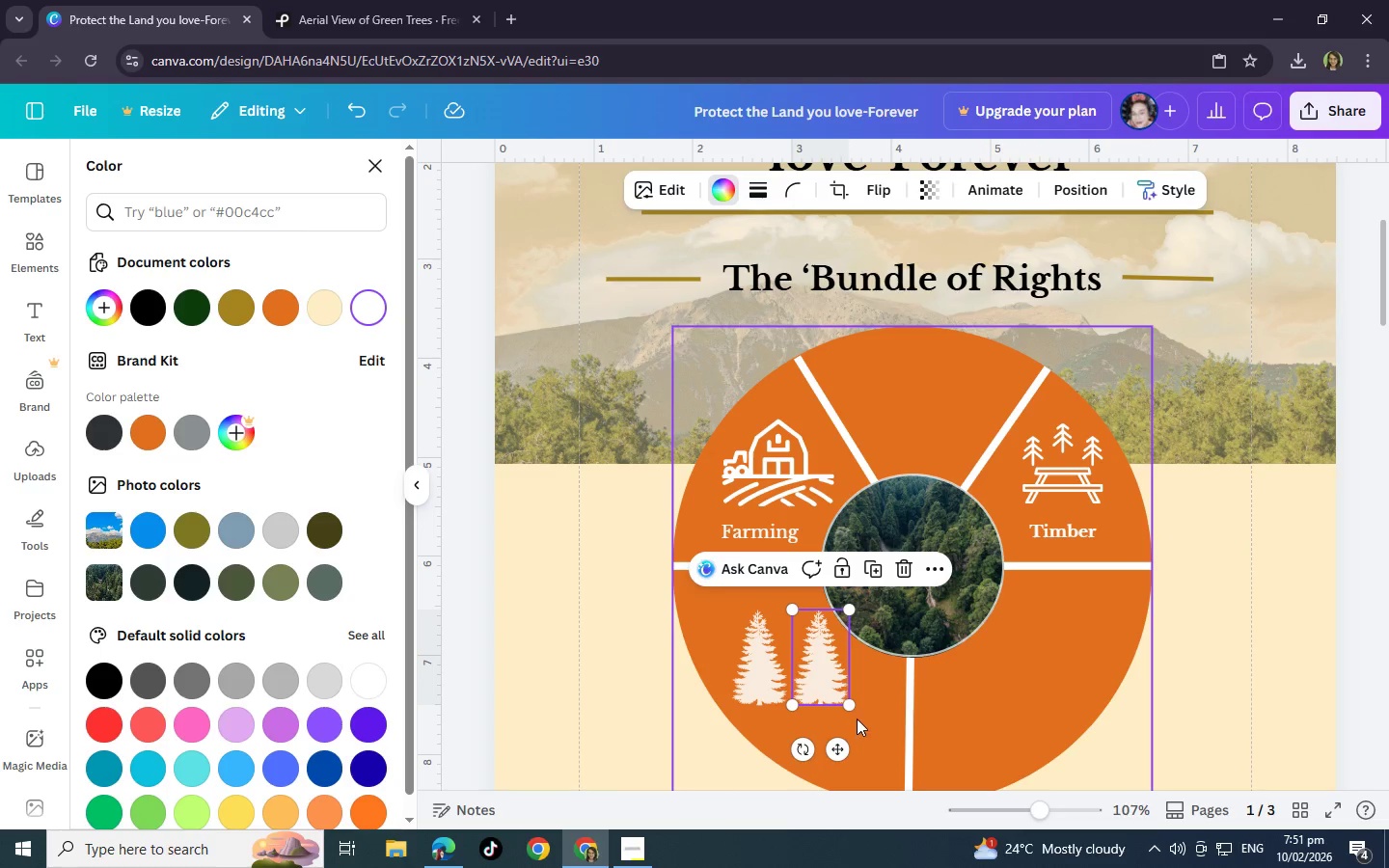 
left_click([877, 723])
 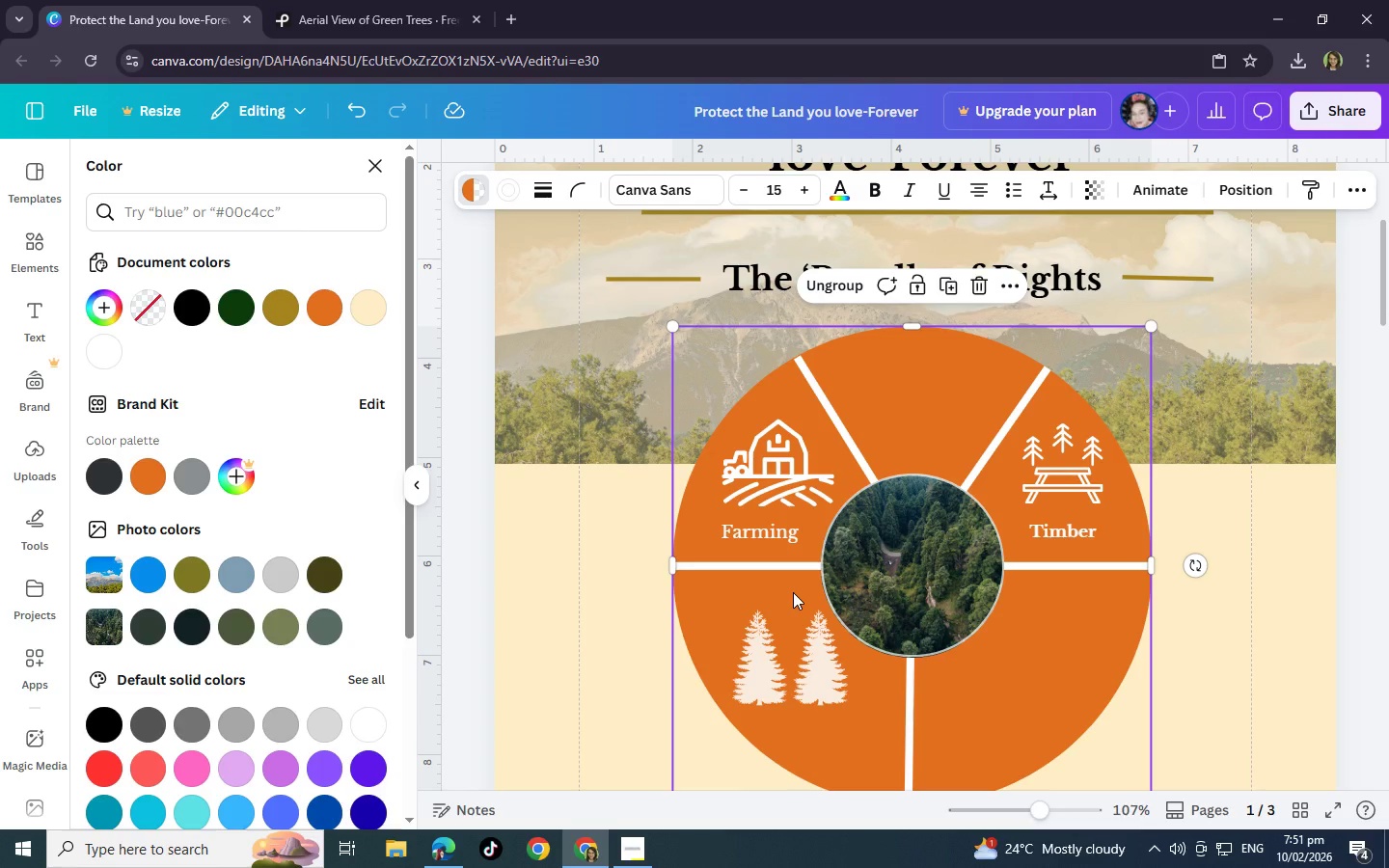 
wait(27.44)
 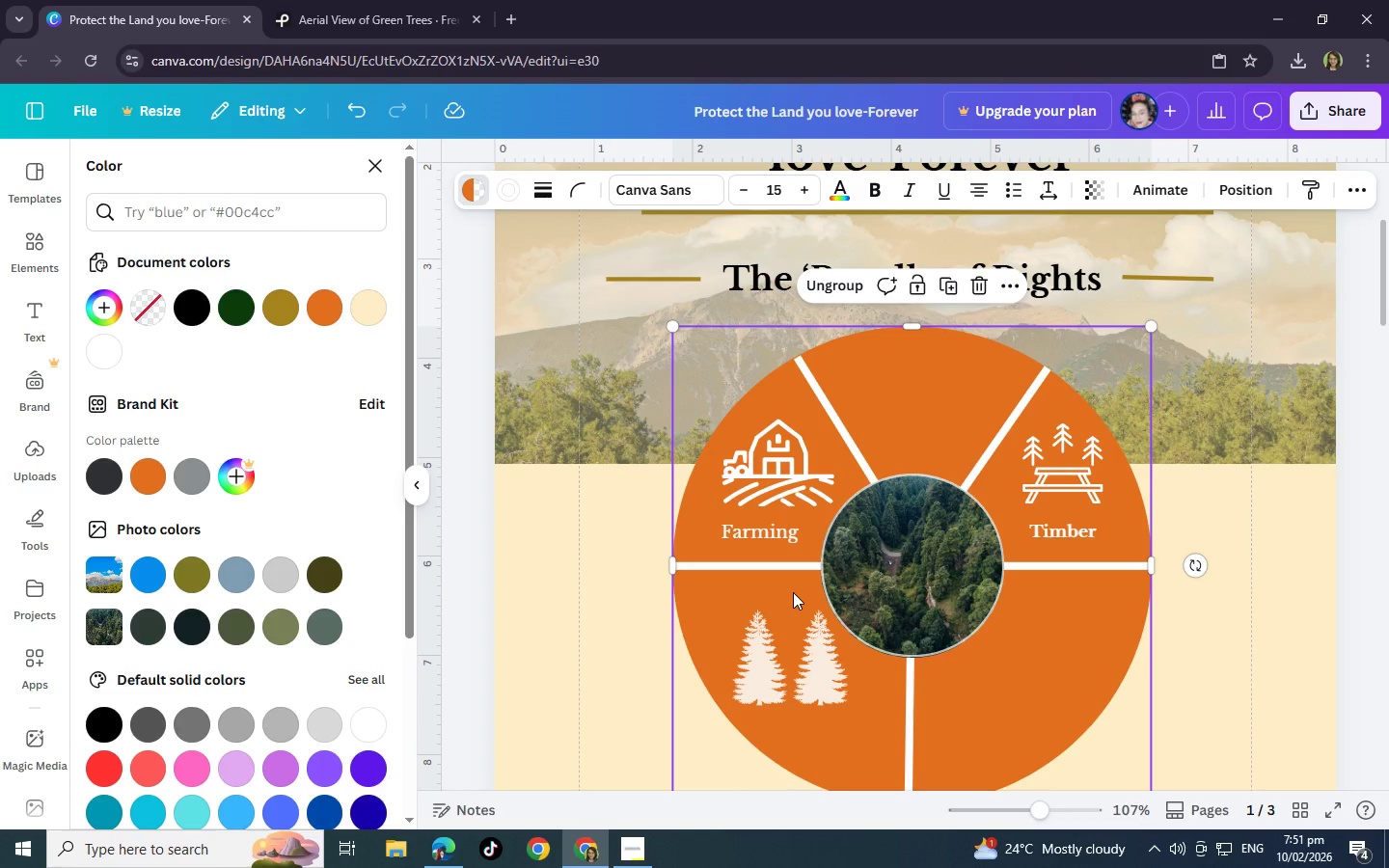 
scroll: coordinate [781, 702], scroll_direction: down, amount: 2.0
 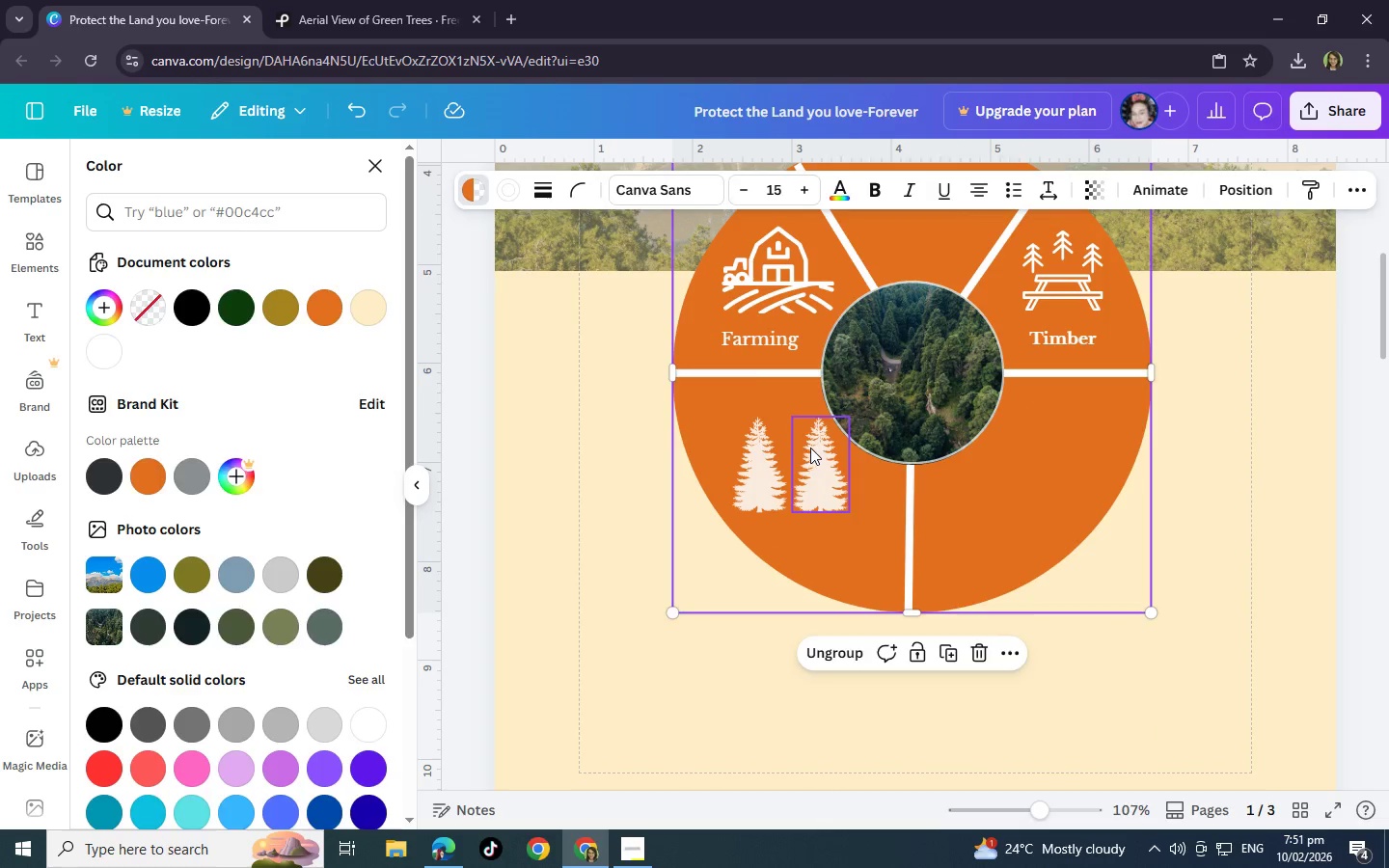 
left_click([810, 448])
 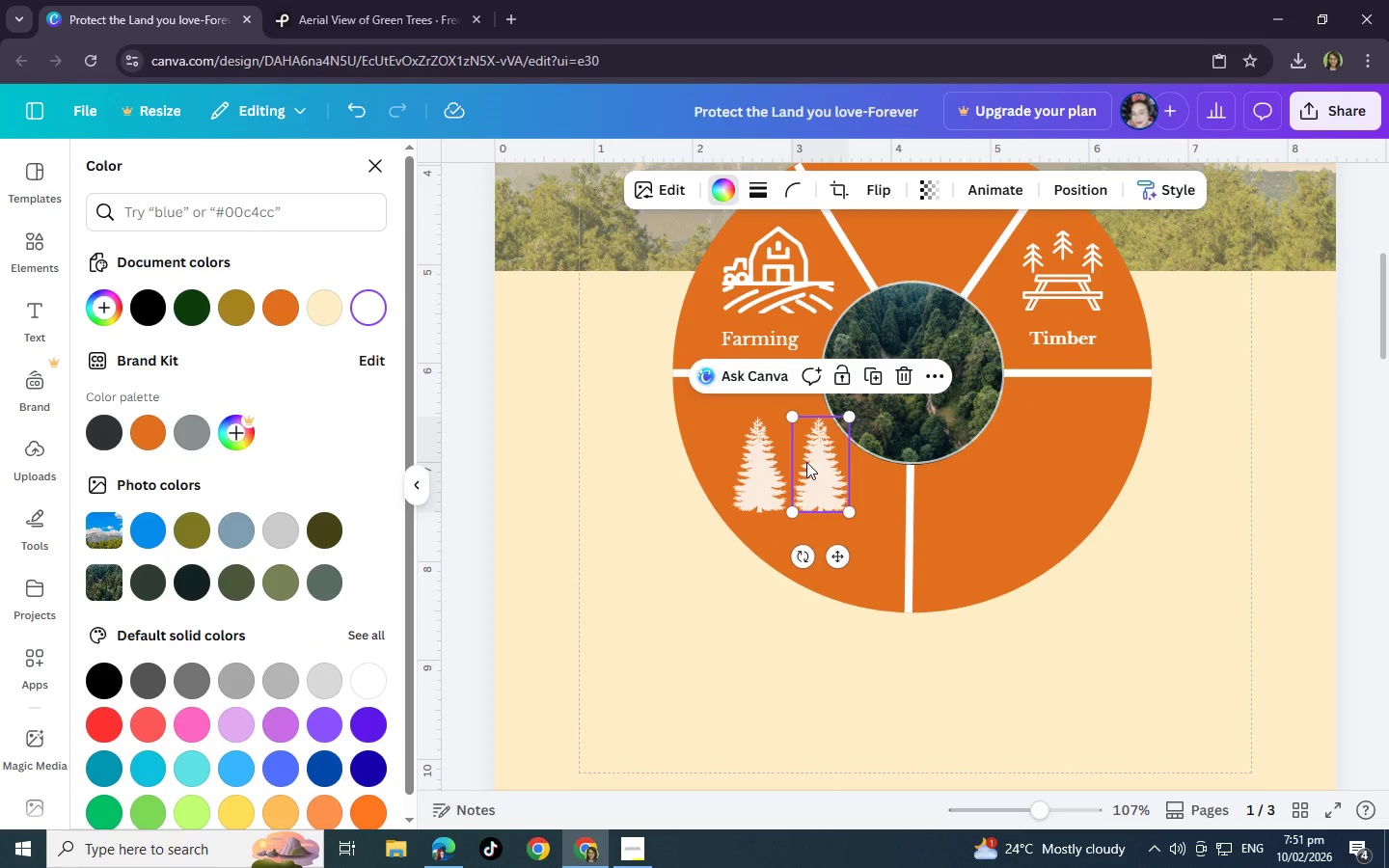 
key(Control+C)
 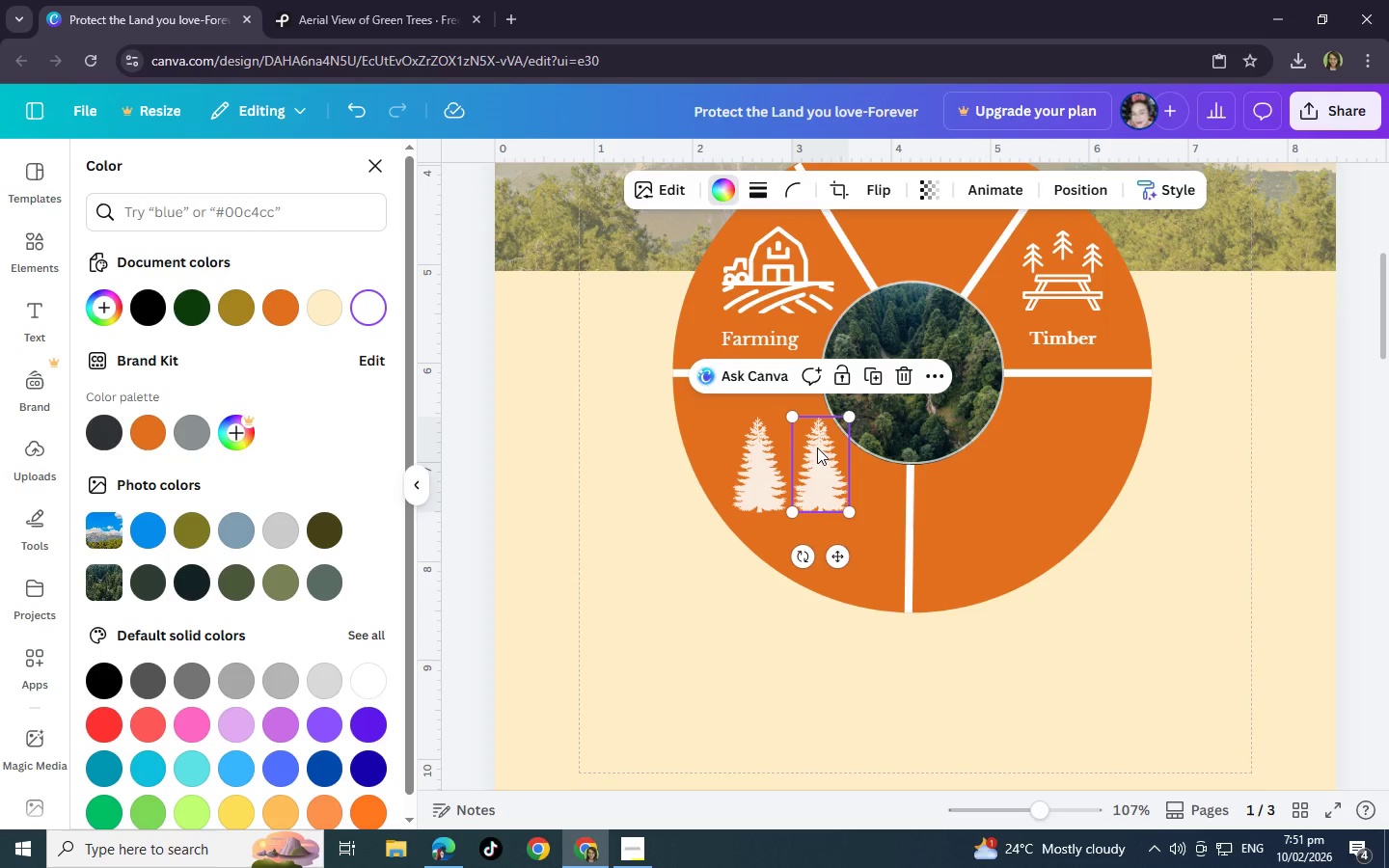 
key(Control+V)
 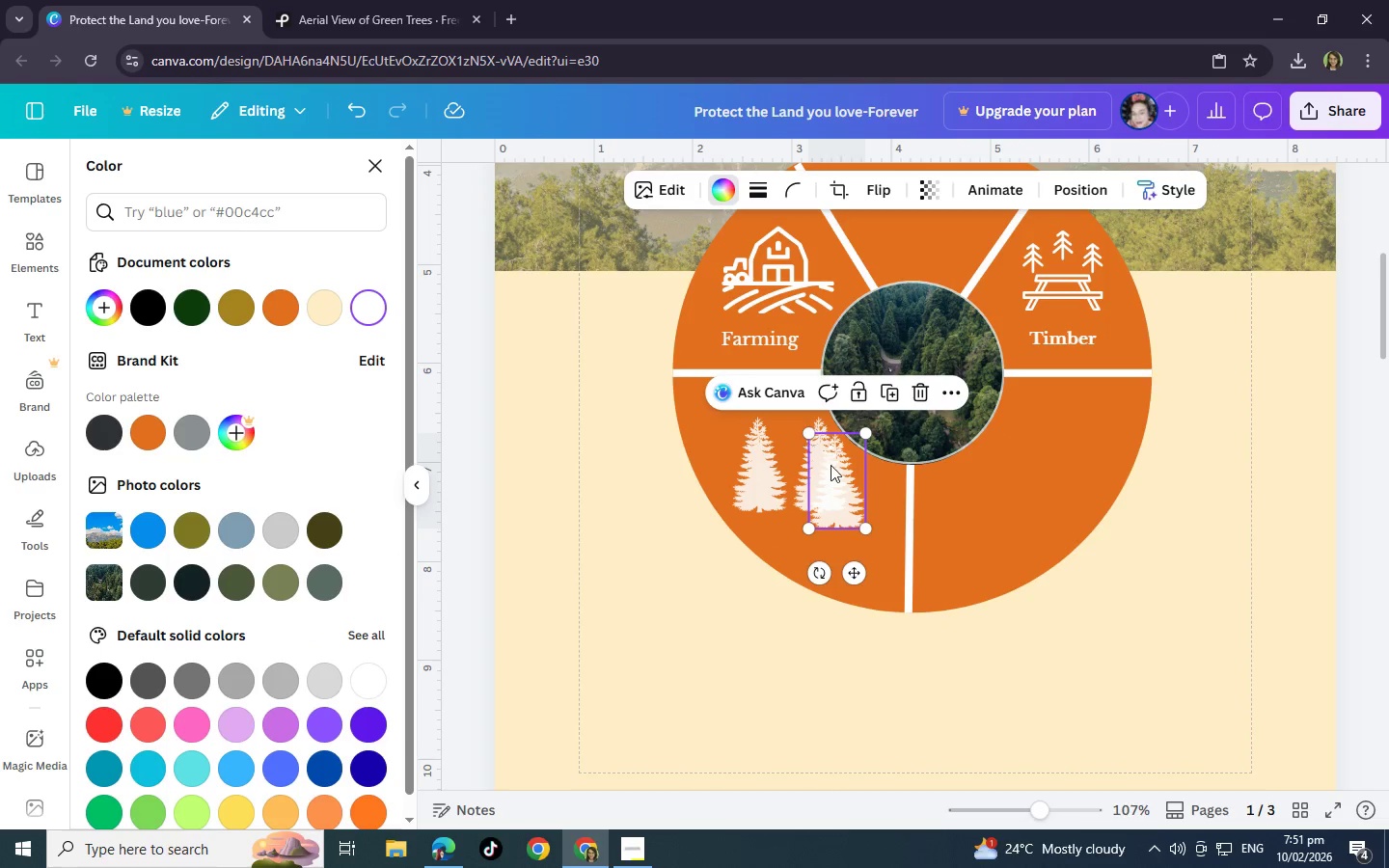 
left_click_drag(start_coordinate=[831, 467], to_coordinate=[1001, 475])
 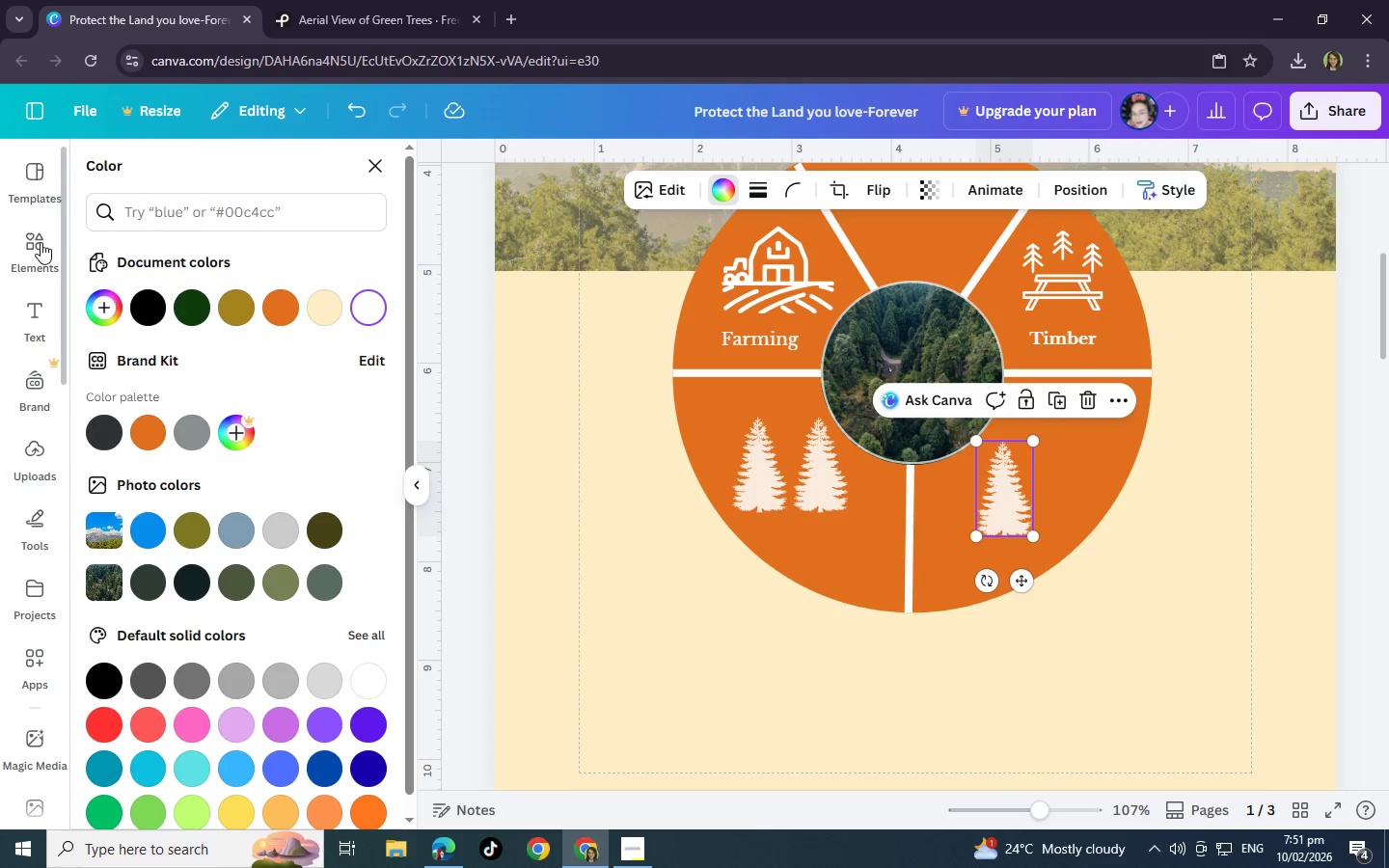 
left_click([41, 242])
 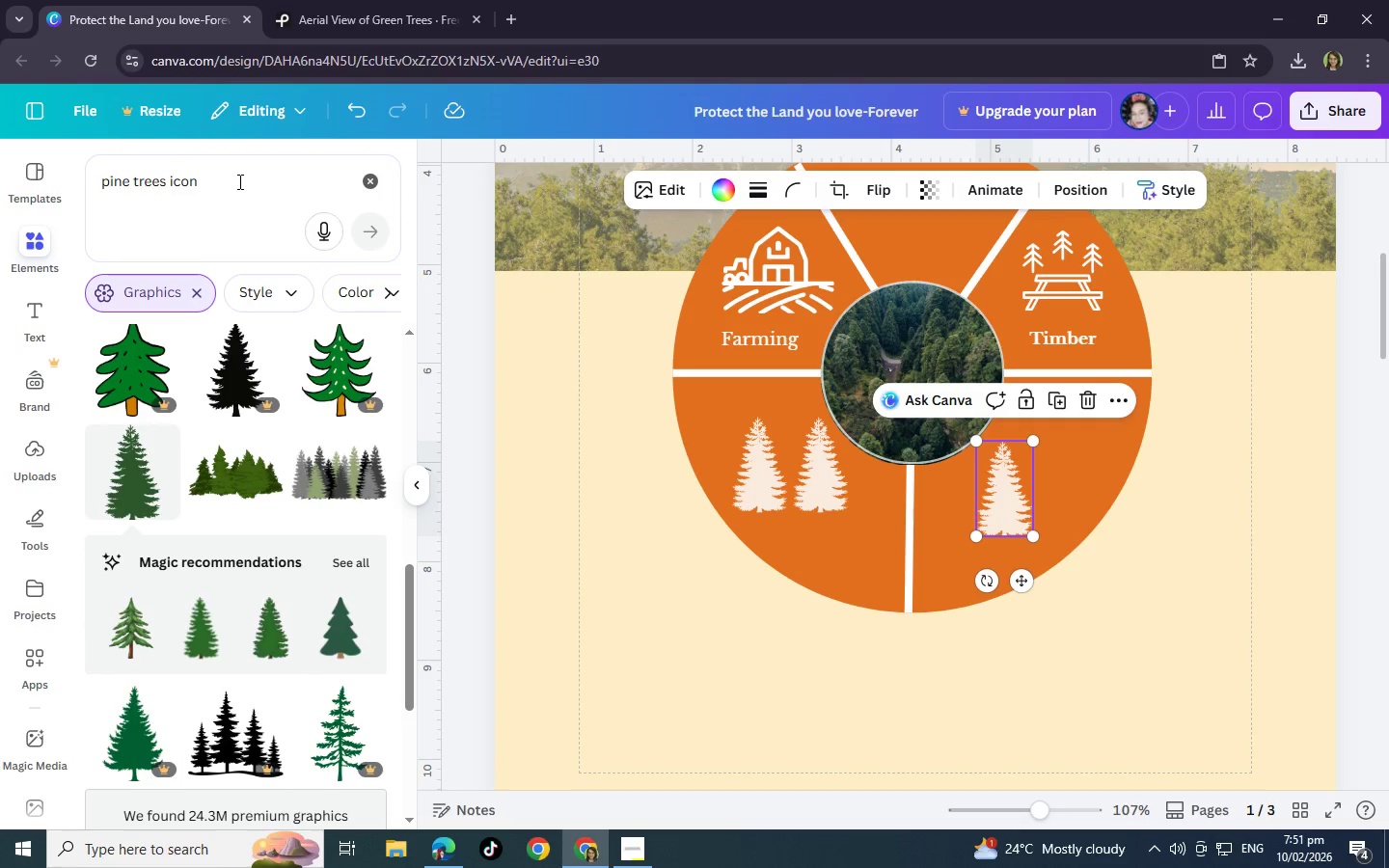 
left_click_drag(start_coordinate=[238, 180], to_coordinate=[0, 157])
 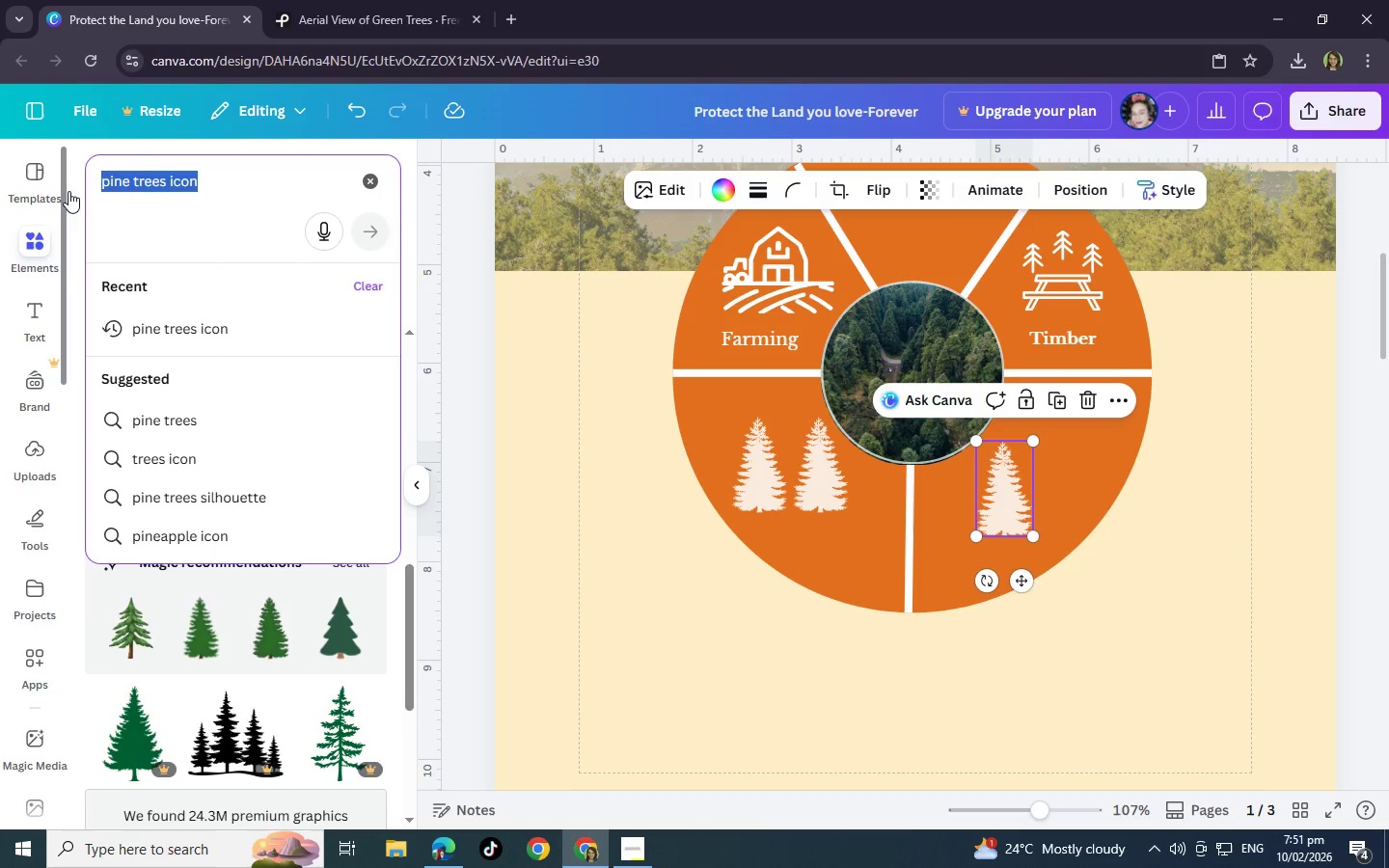 
type(shape)
 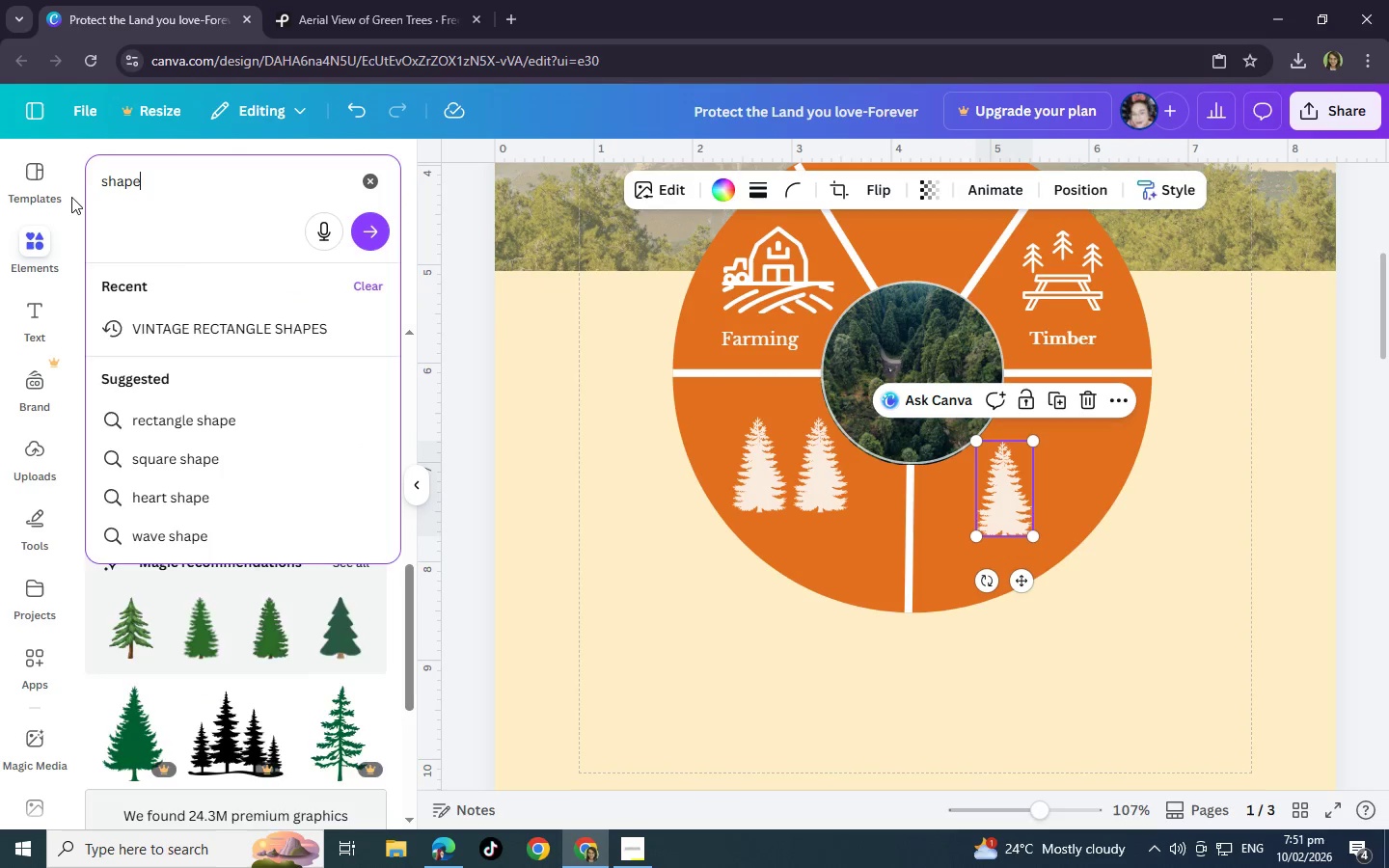 
key(Enter)
 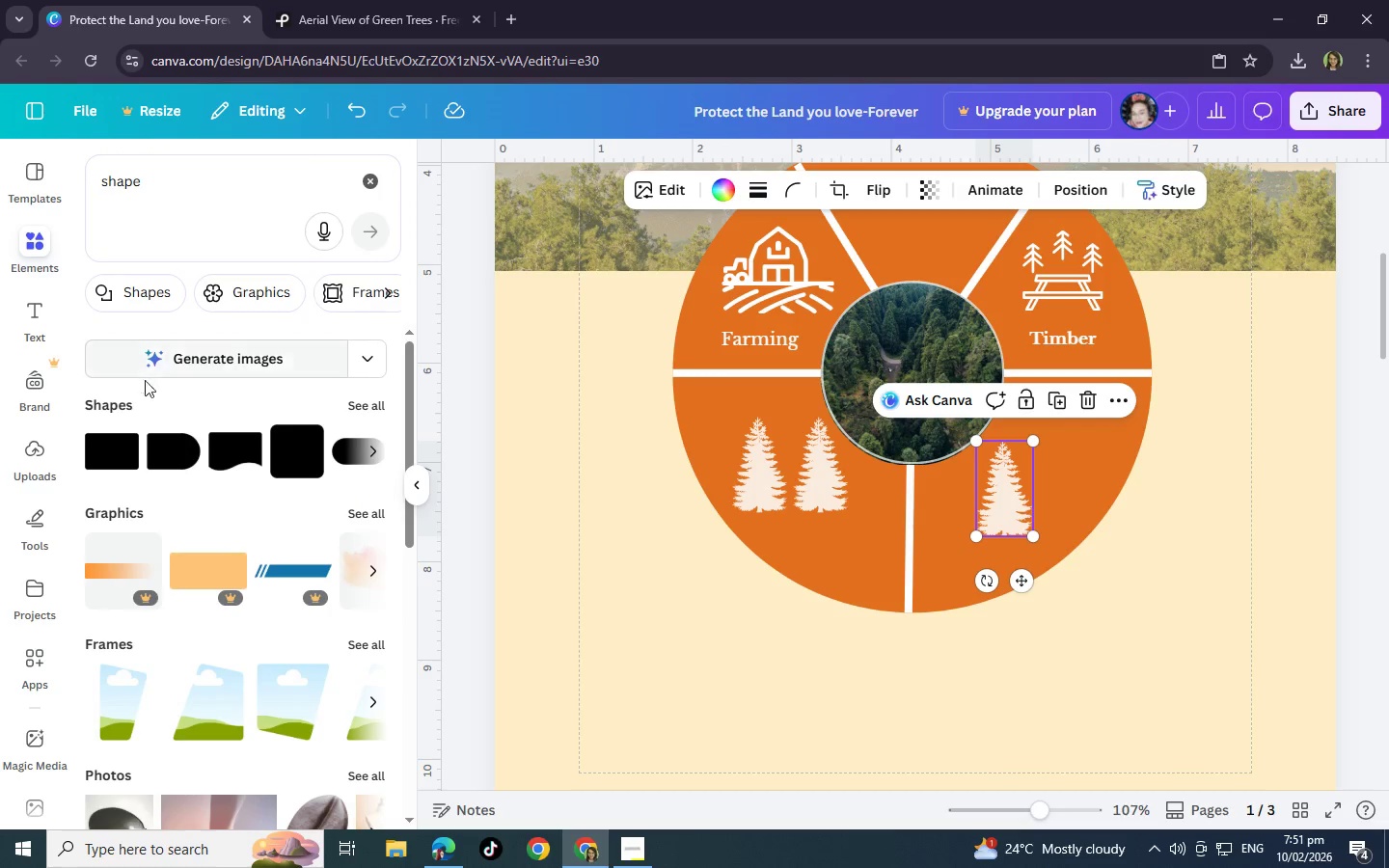 
wait(5.55)
 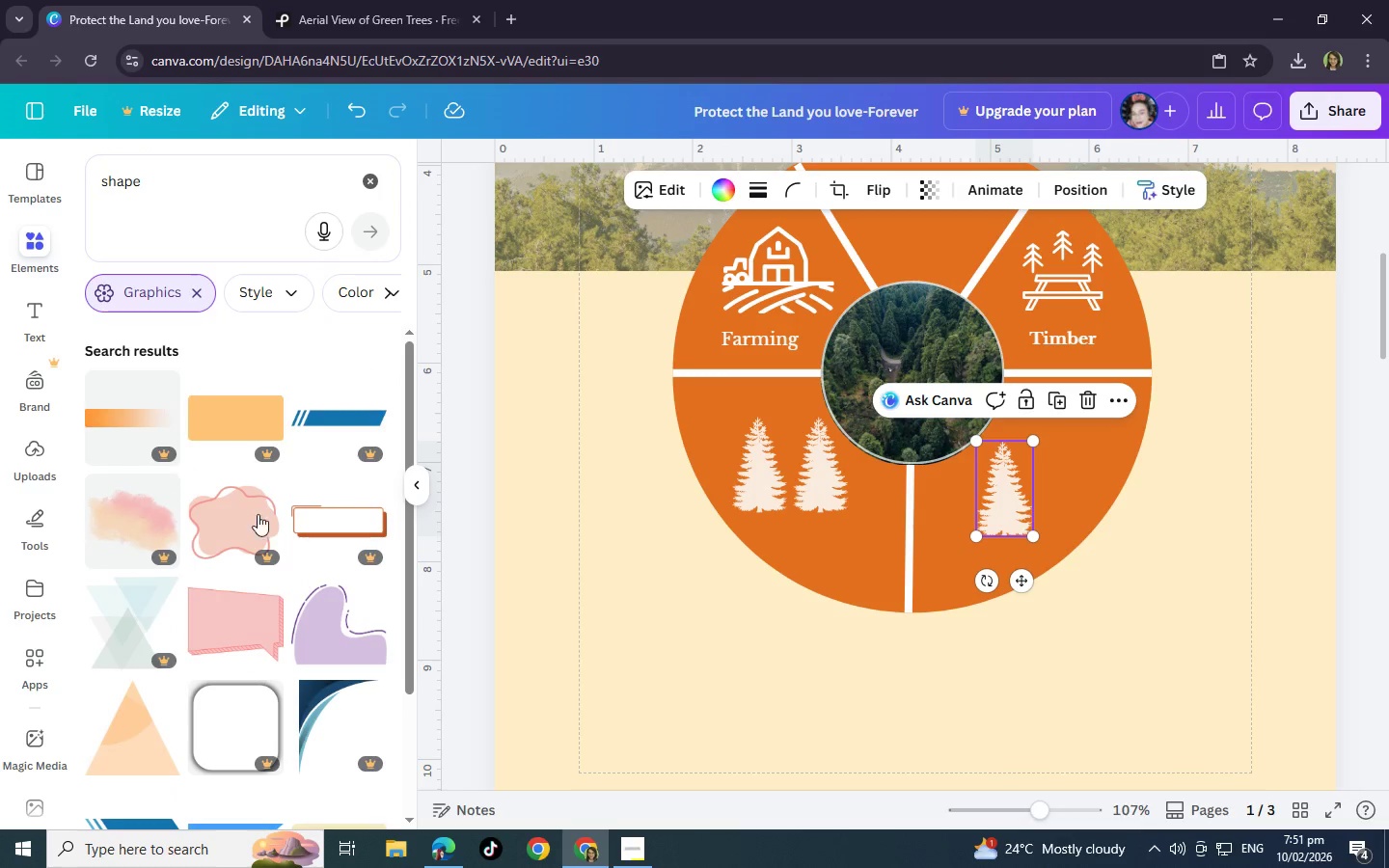 
left_click([123, 453])
 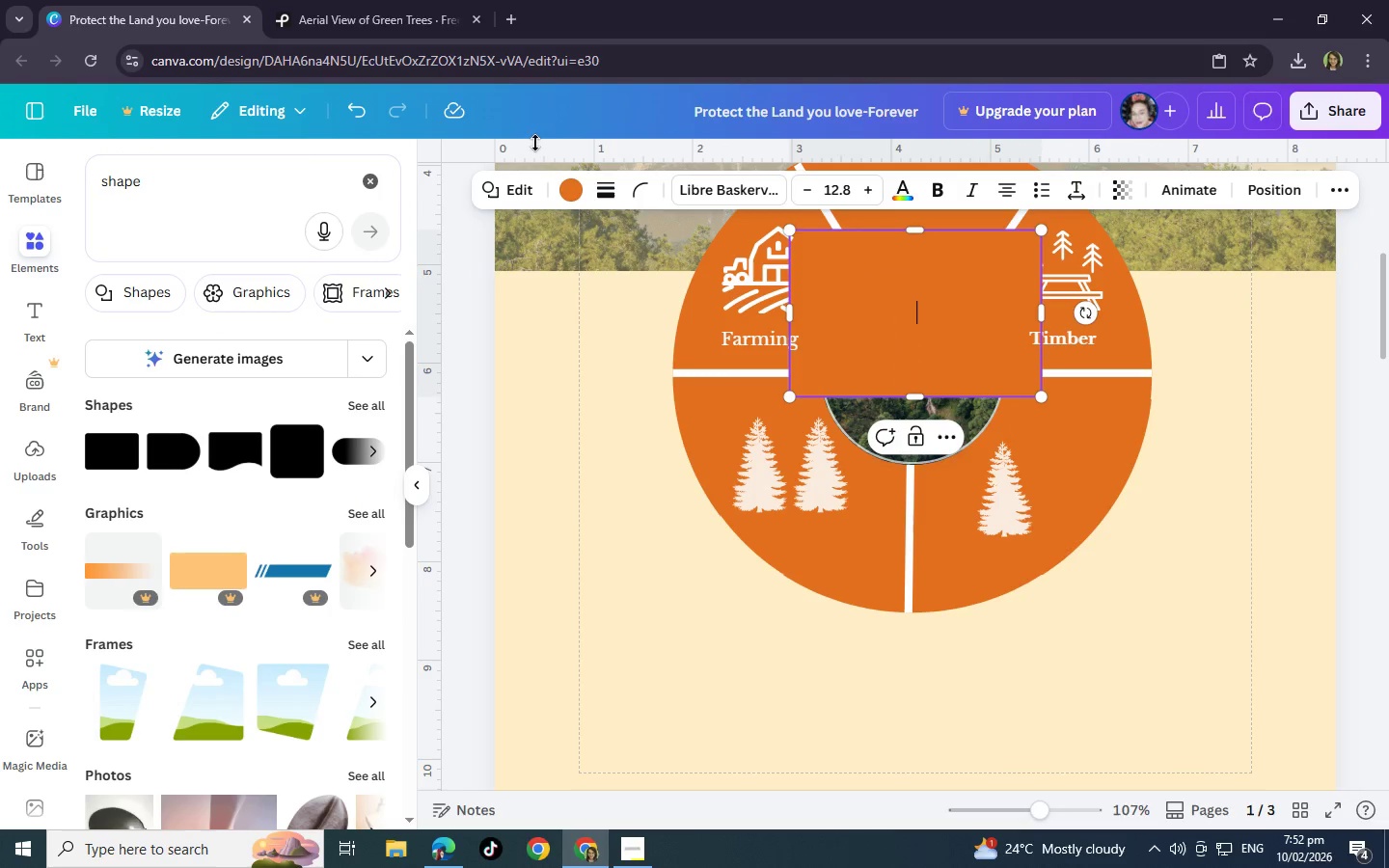 
left_click([577, 185])
 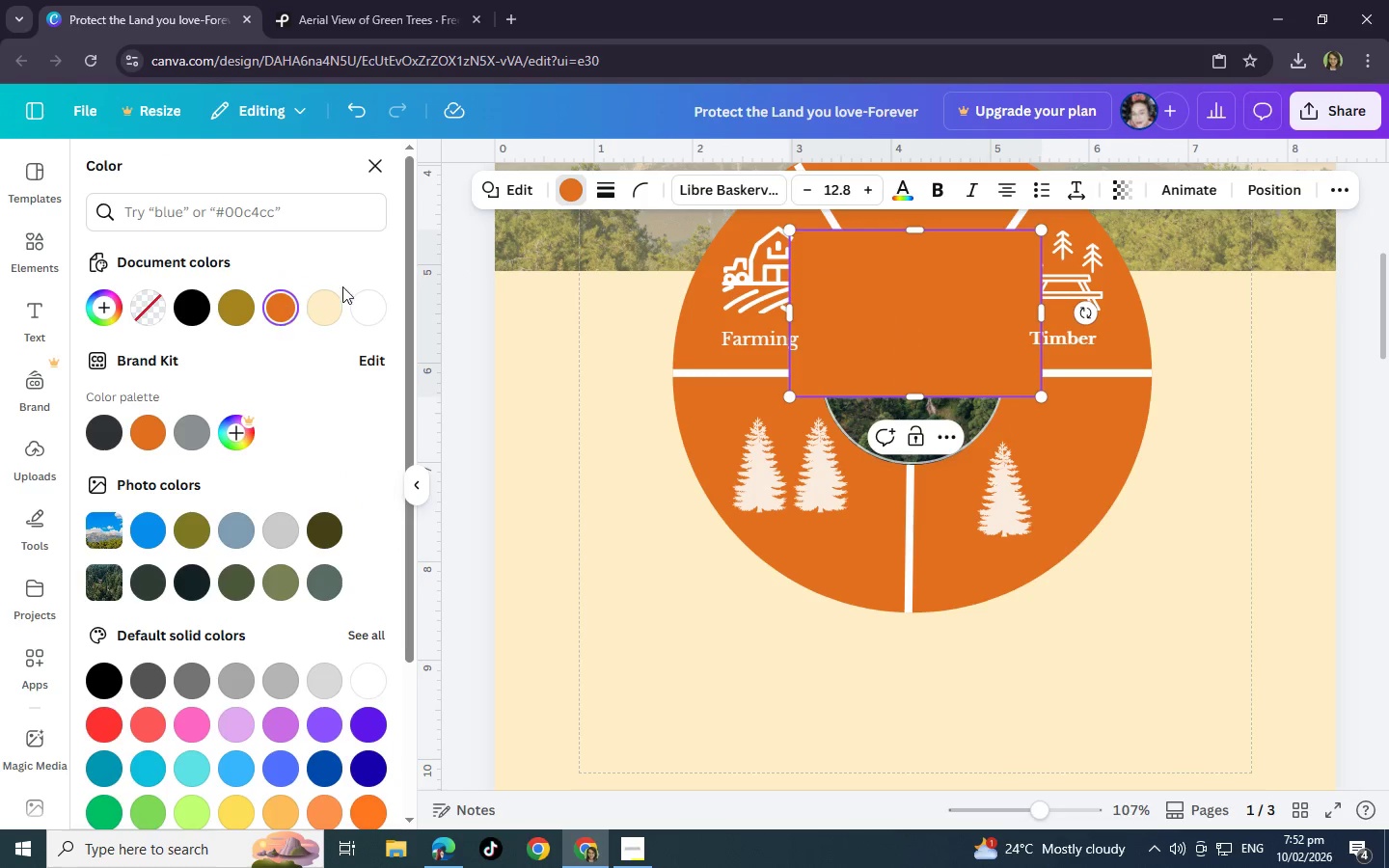 
left_click([362, 297])
 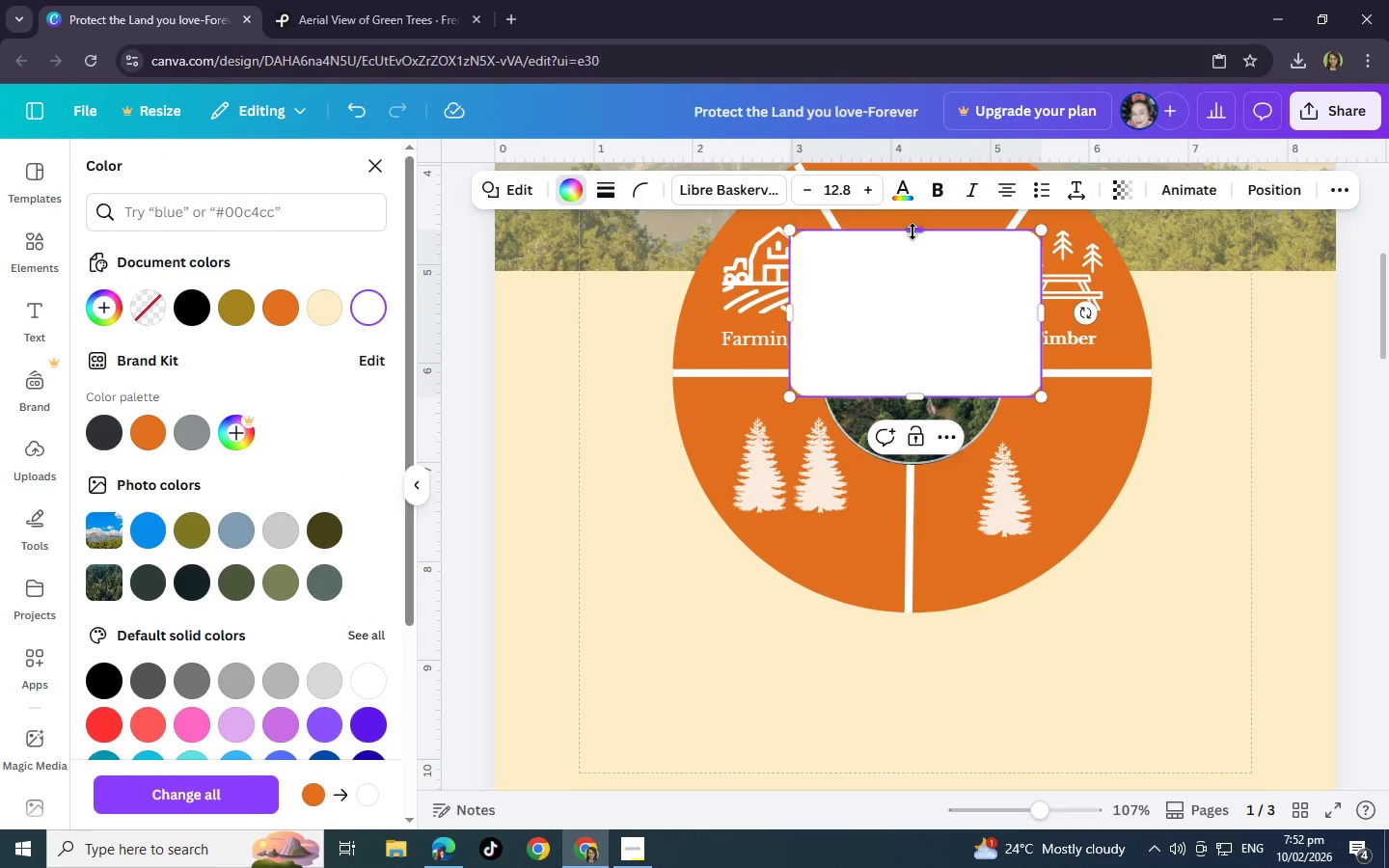 
left_click_drag(start_coordinate=[912, 231], to_coordinate=[934, 375])
 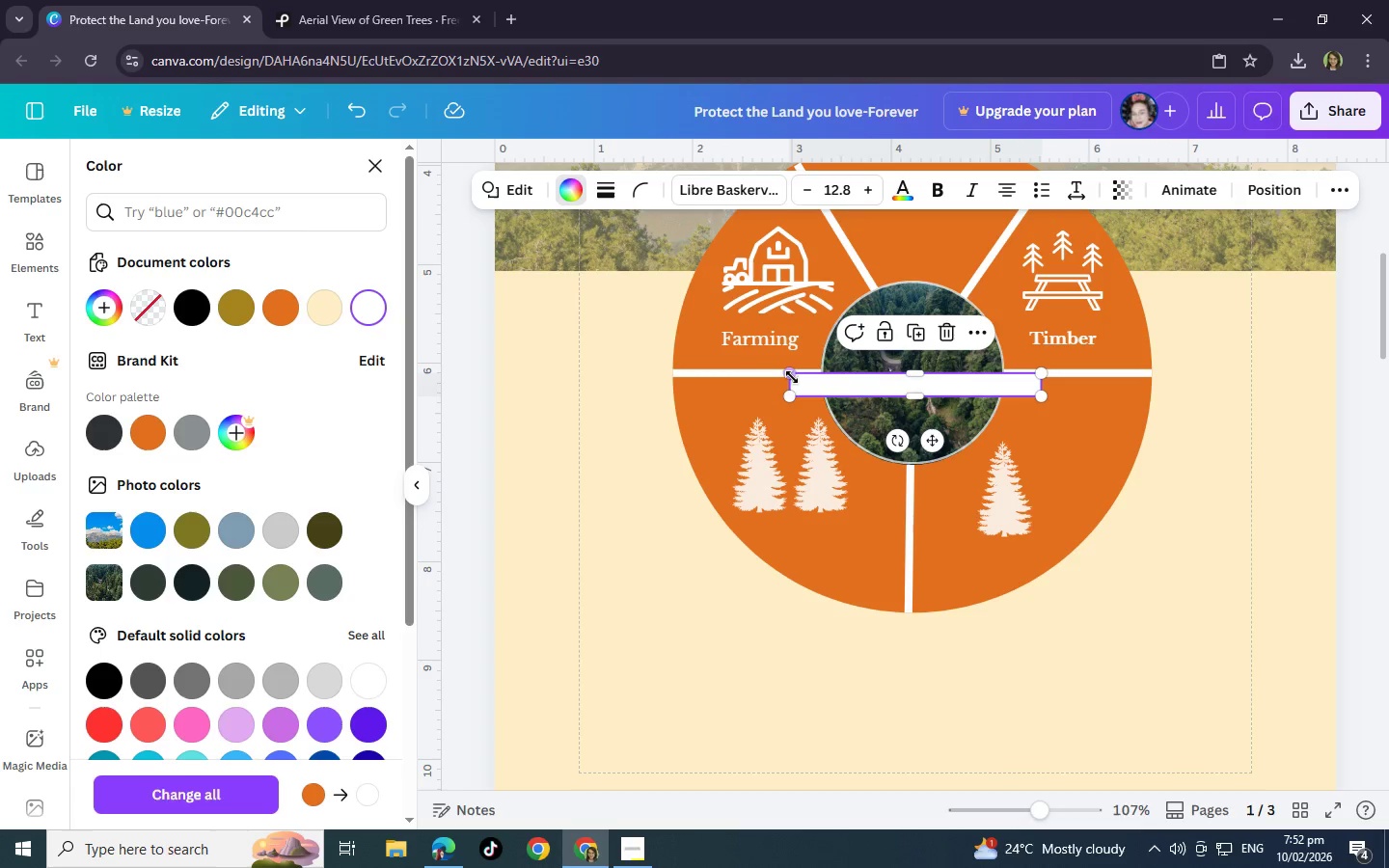 
left_click_drag(start_coordinate=[792, 377], to_coordinate=[998, 406])
 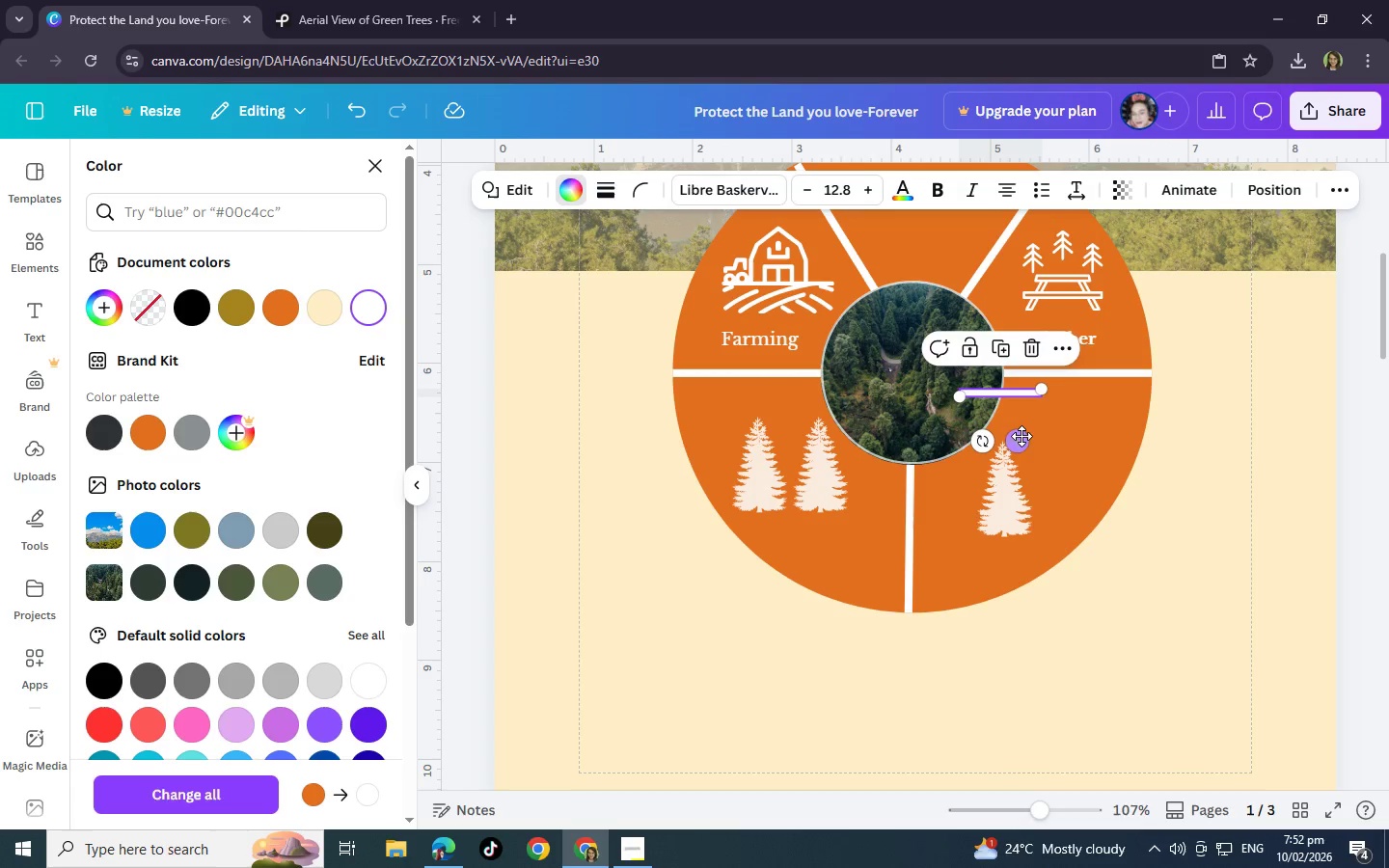 
left_click_drag(start_coordinate=[1021, 436], to_coordinate=[1094, 543])
 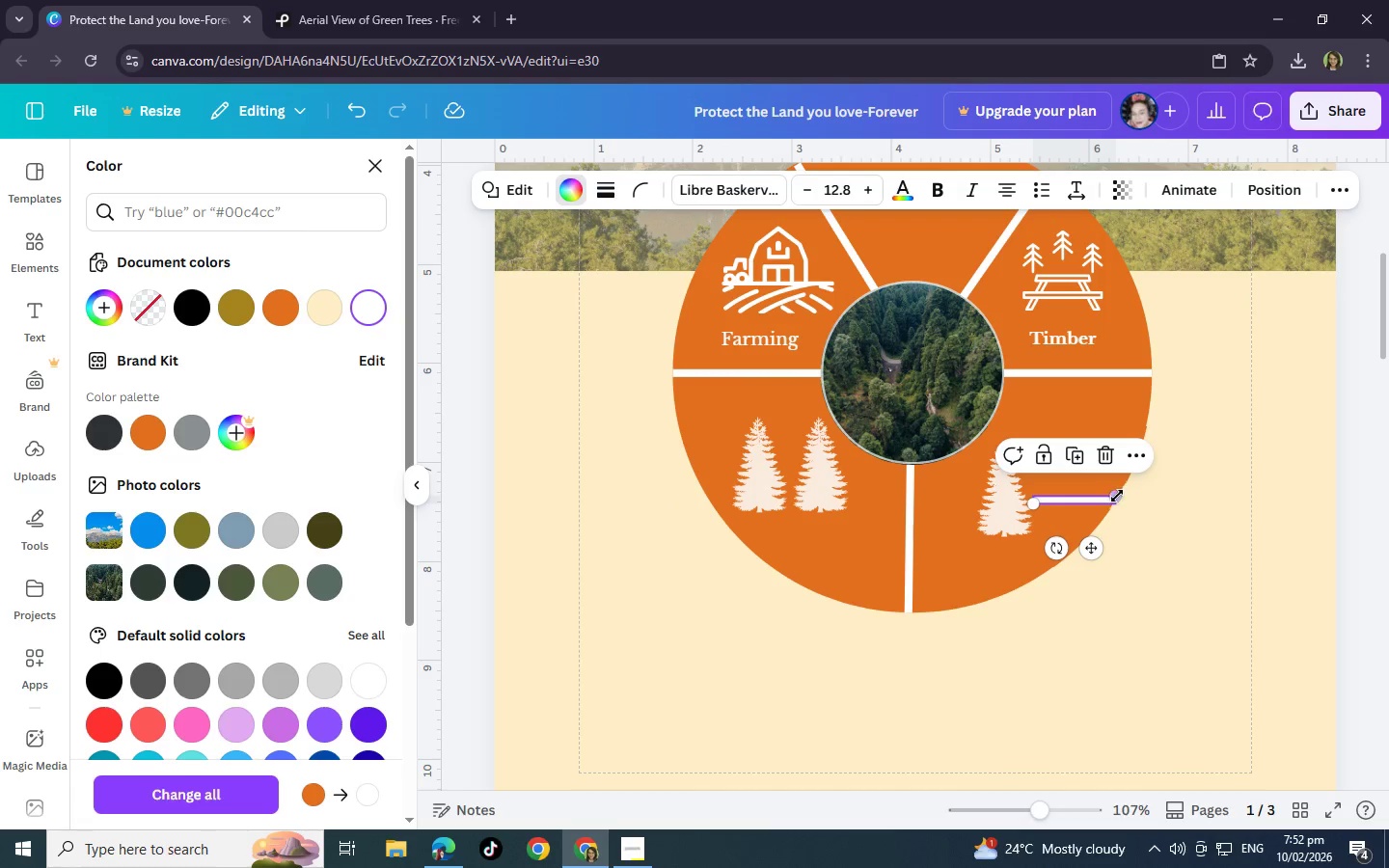 
left_click_drag(start_coordinate=[1117, 496], to_coordinate=[1083, 502])
 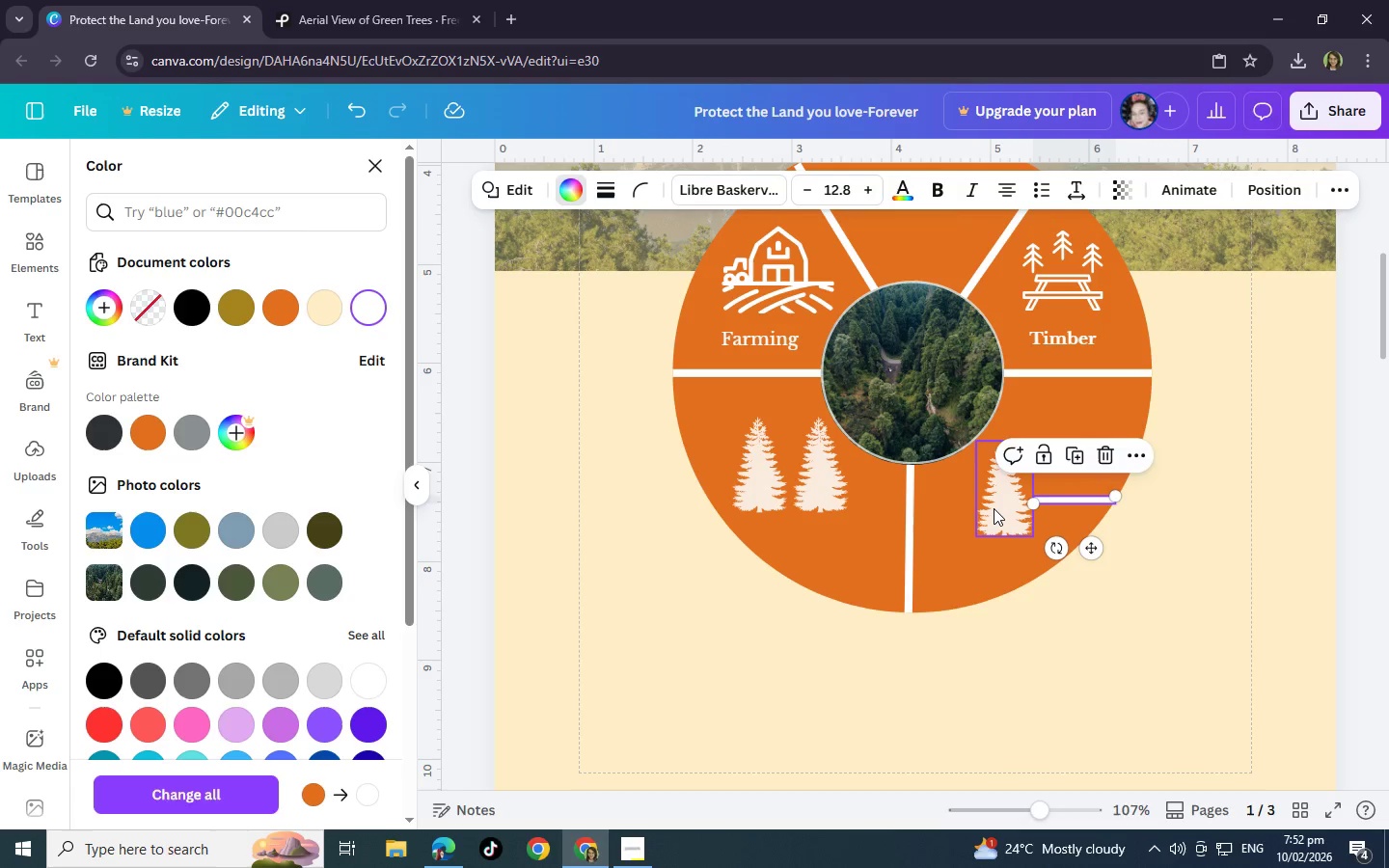 
left_click_drag(start_coordinate=[995, 508], to_coordinate=[974, 503])
 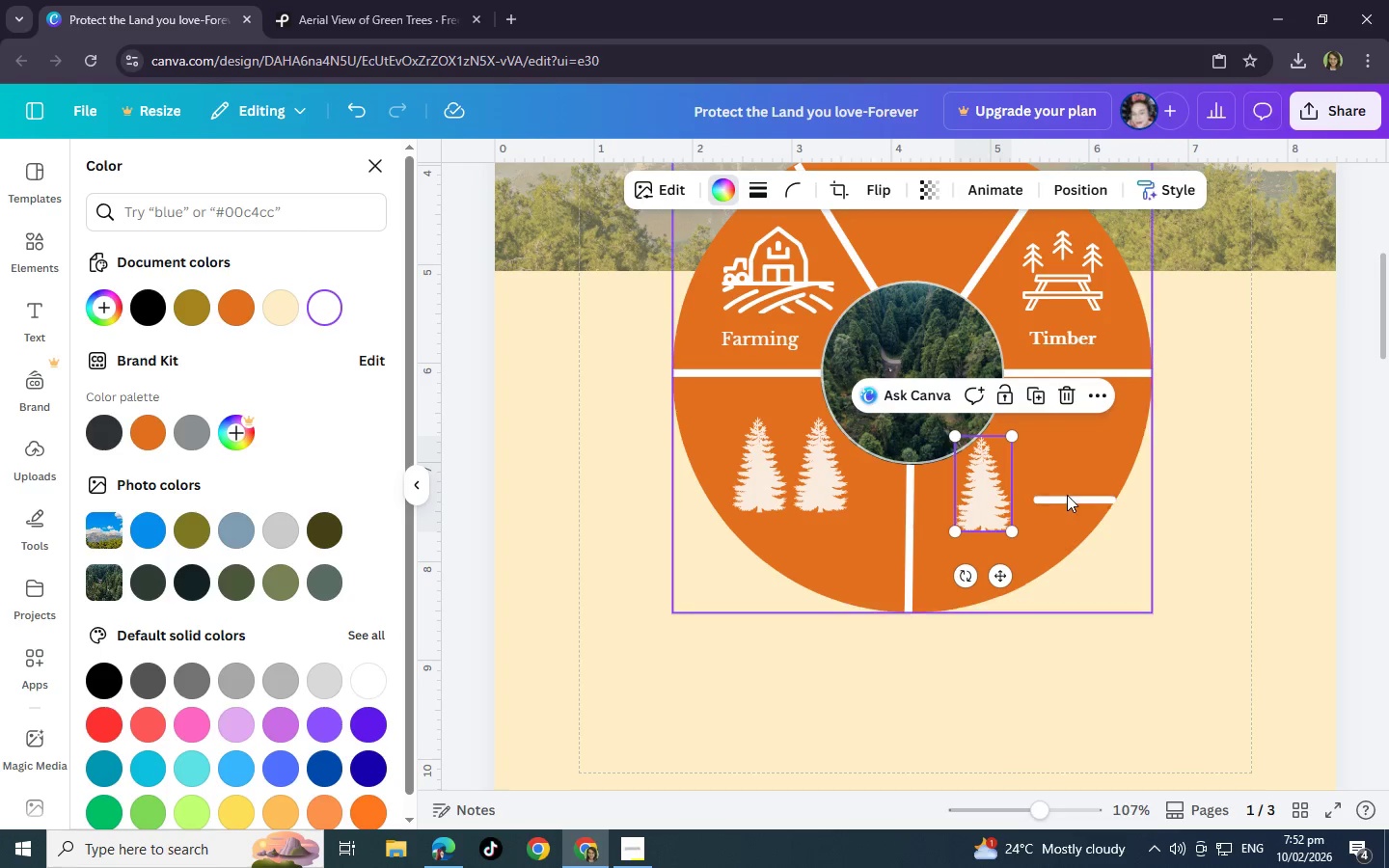 
left_click_drag(start_coordinate=[1067, 495], to_coordinate=[1063, 502])
 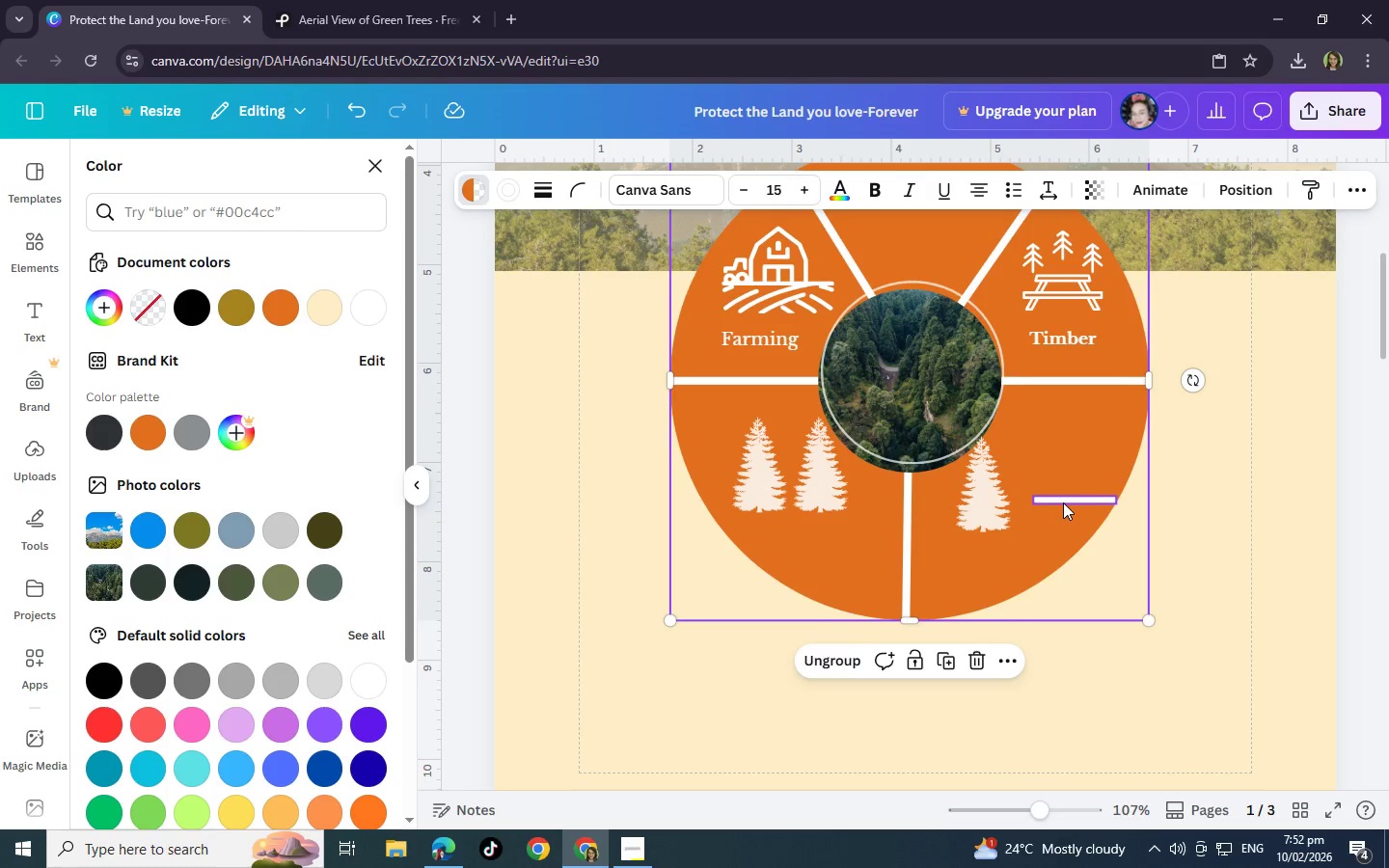 
key(Control+Z)
 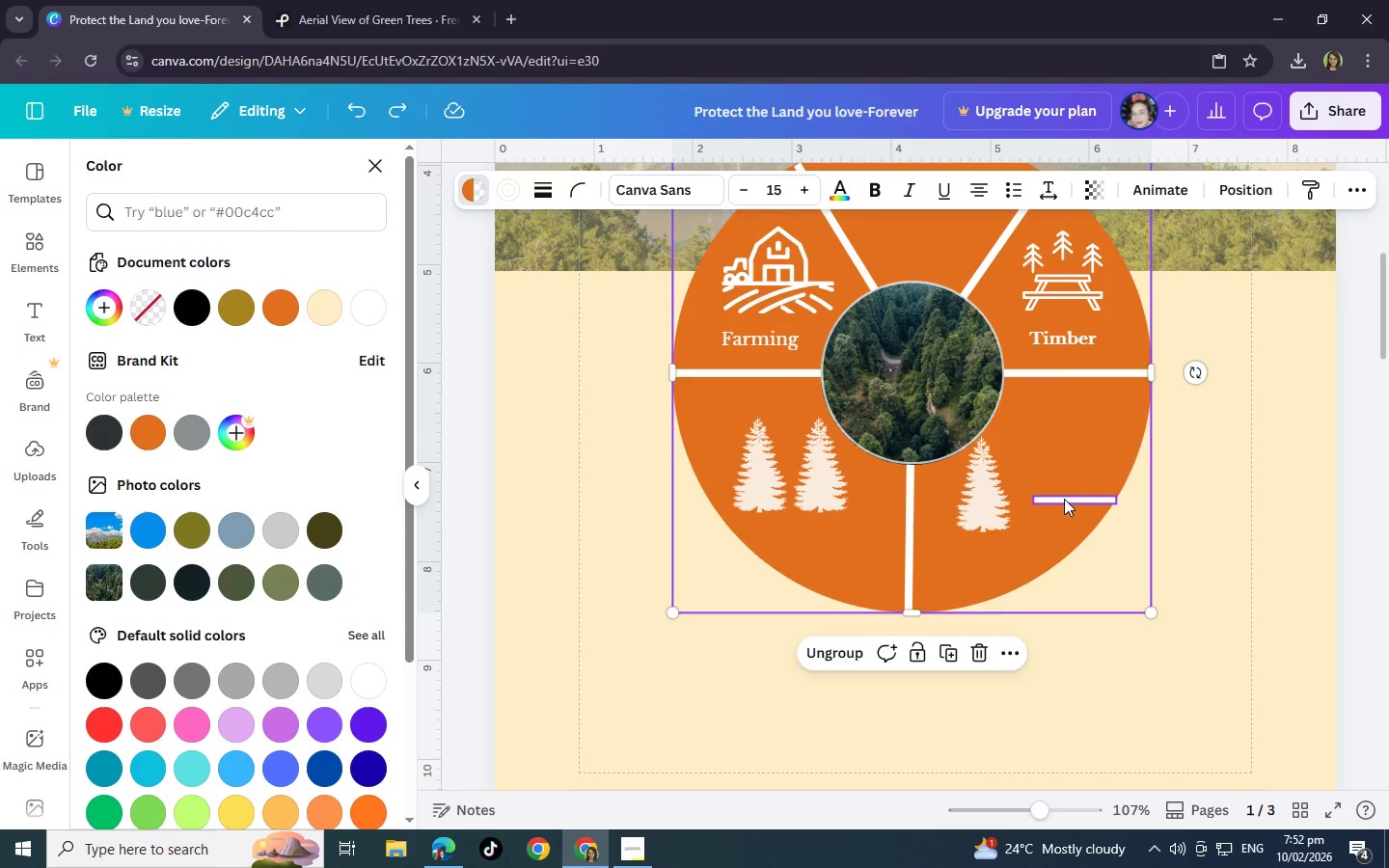 
left_click([1064, 499])
 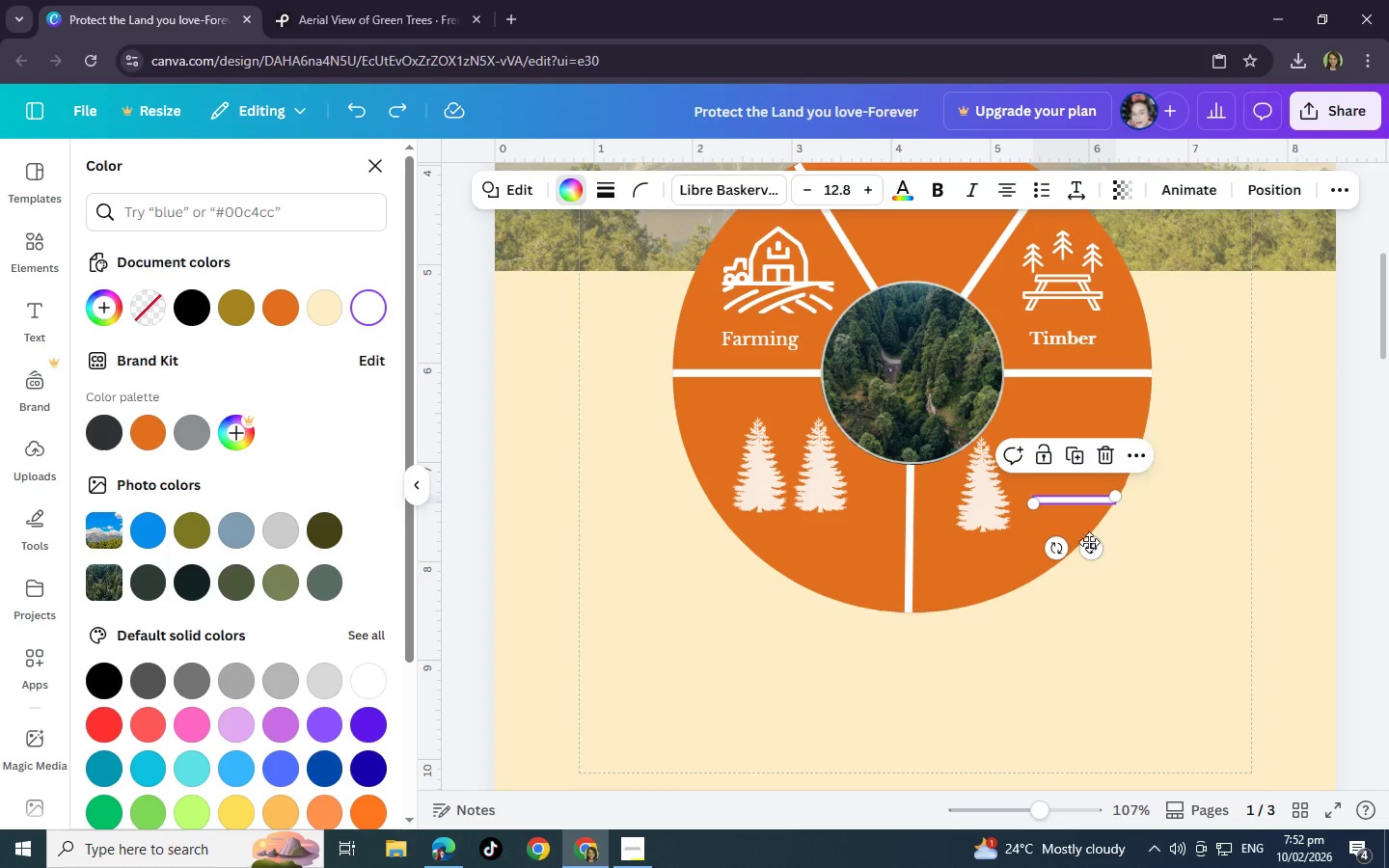 
left_click_drag(start_coordinate=[1089, 543], to_coordinate=[1075, 565])
 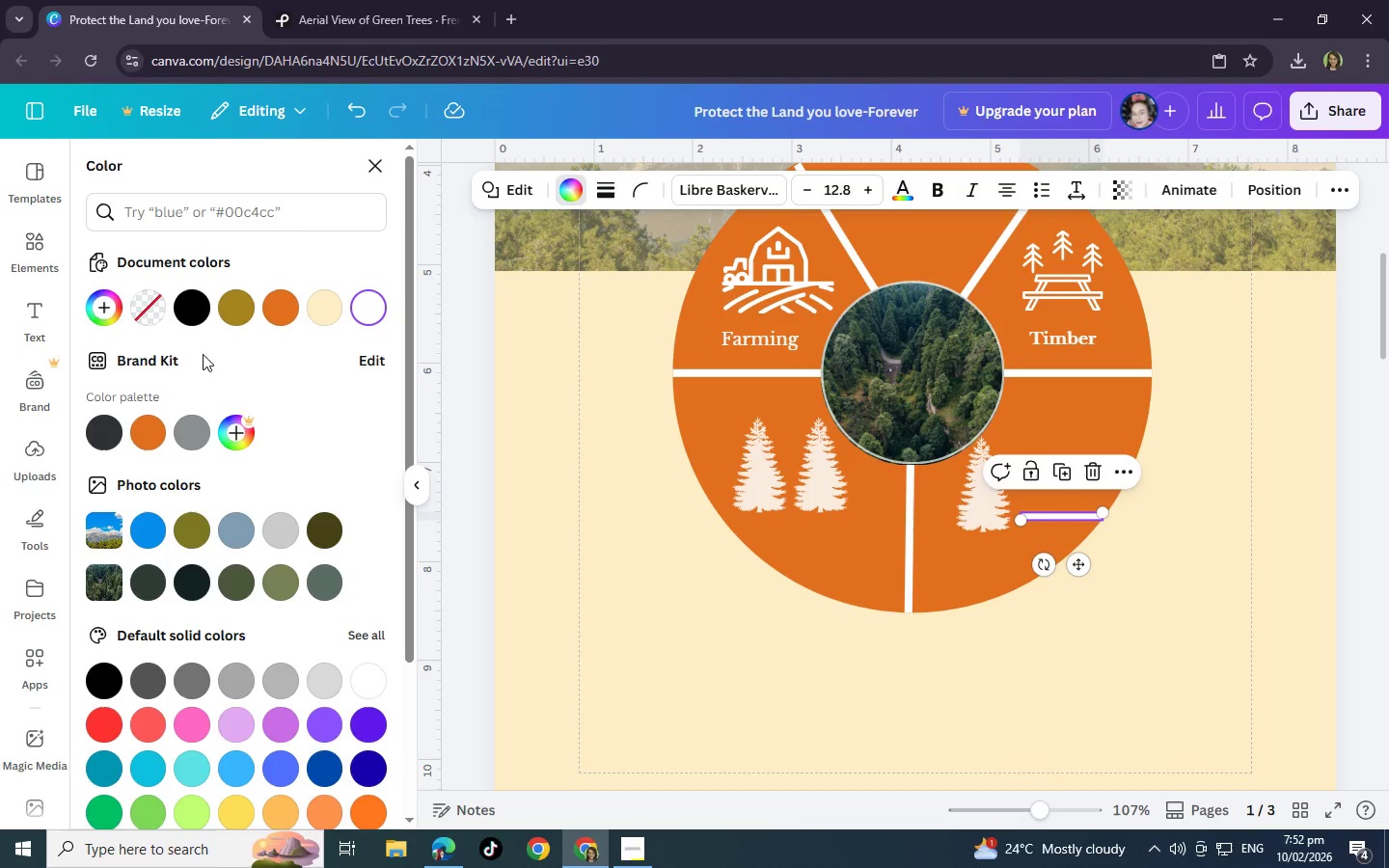 
key(Control+C)
 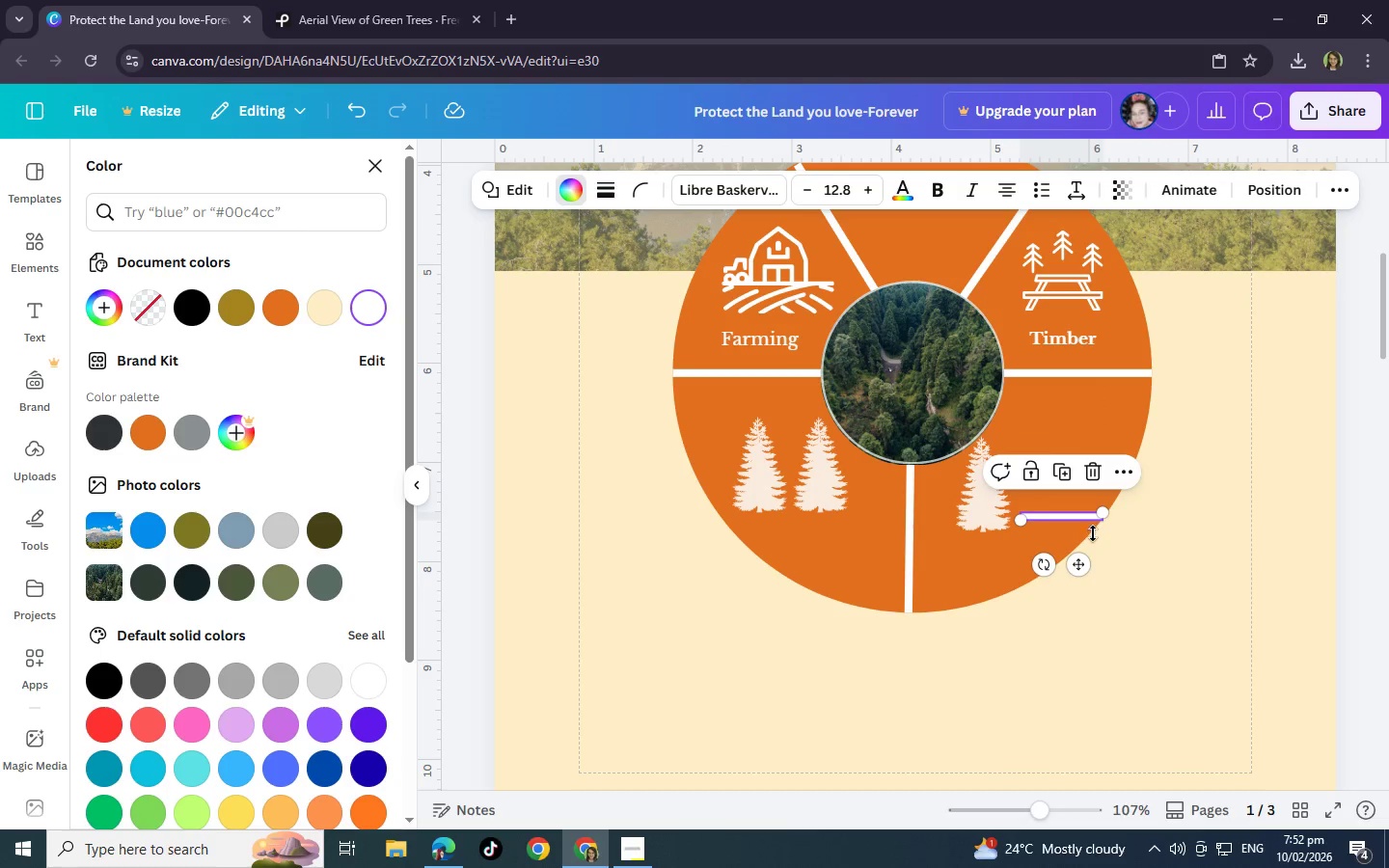 
key(Control+V)
 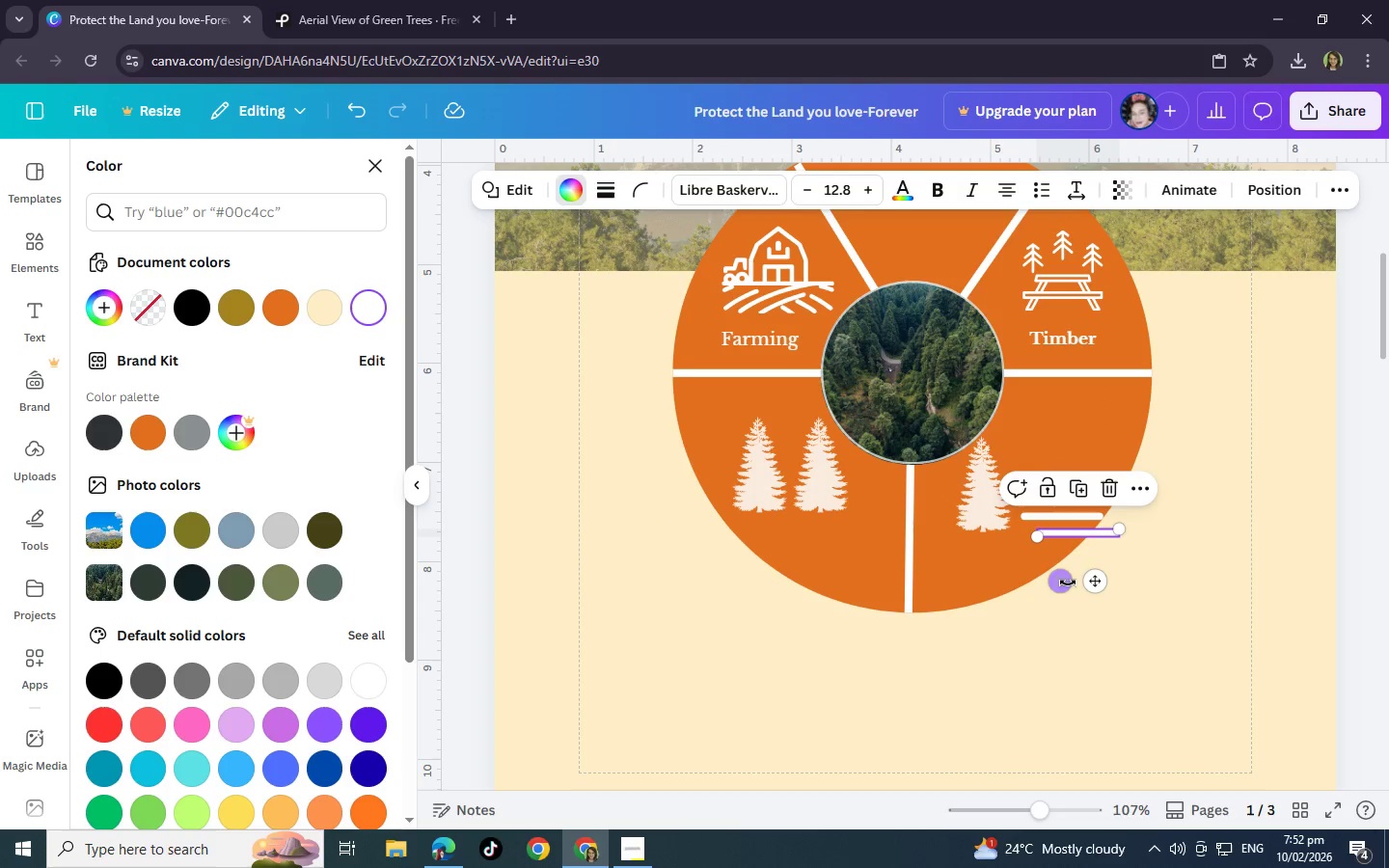 
left_click_drag(start_coordinate=[1068, 583], to_coordinate=[1126, 542])
 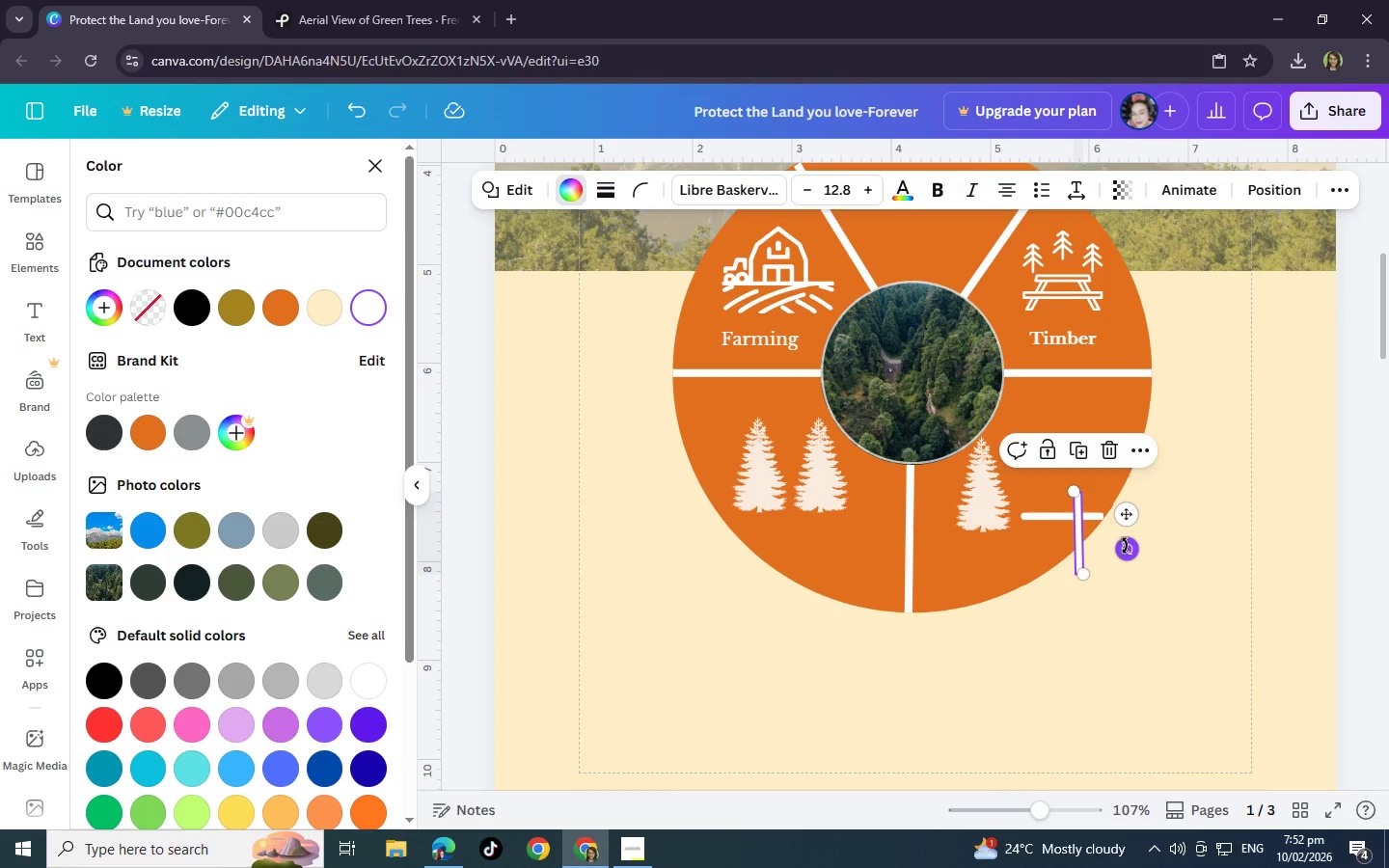 
mouse_move([1121, 527])
 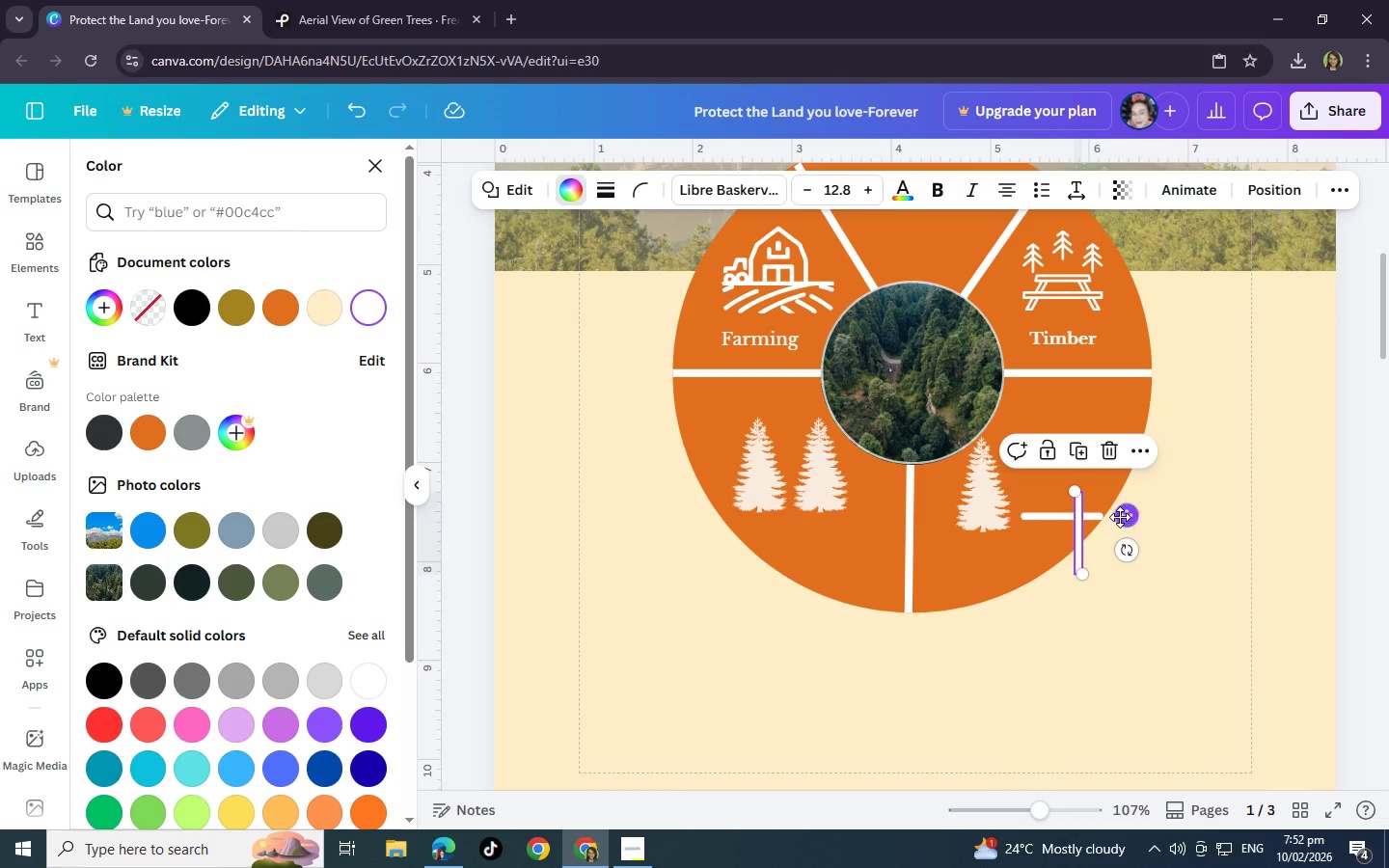 
left_click_drag(start_coordinate=[1123, 520], to_coordinate=[1105, 468])
 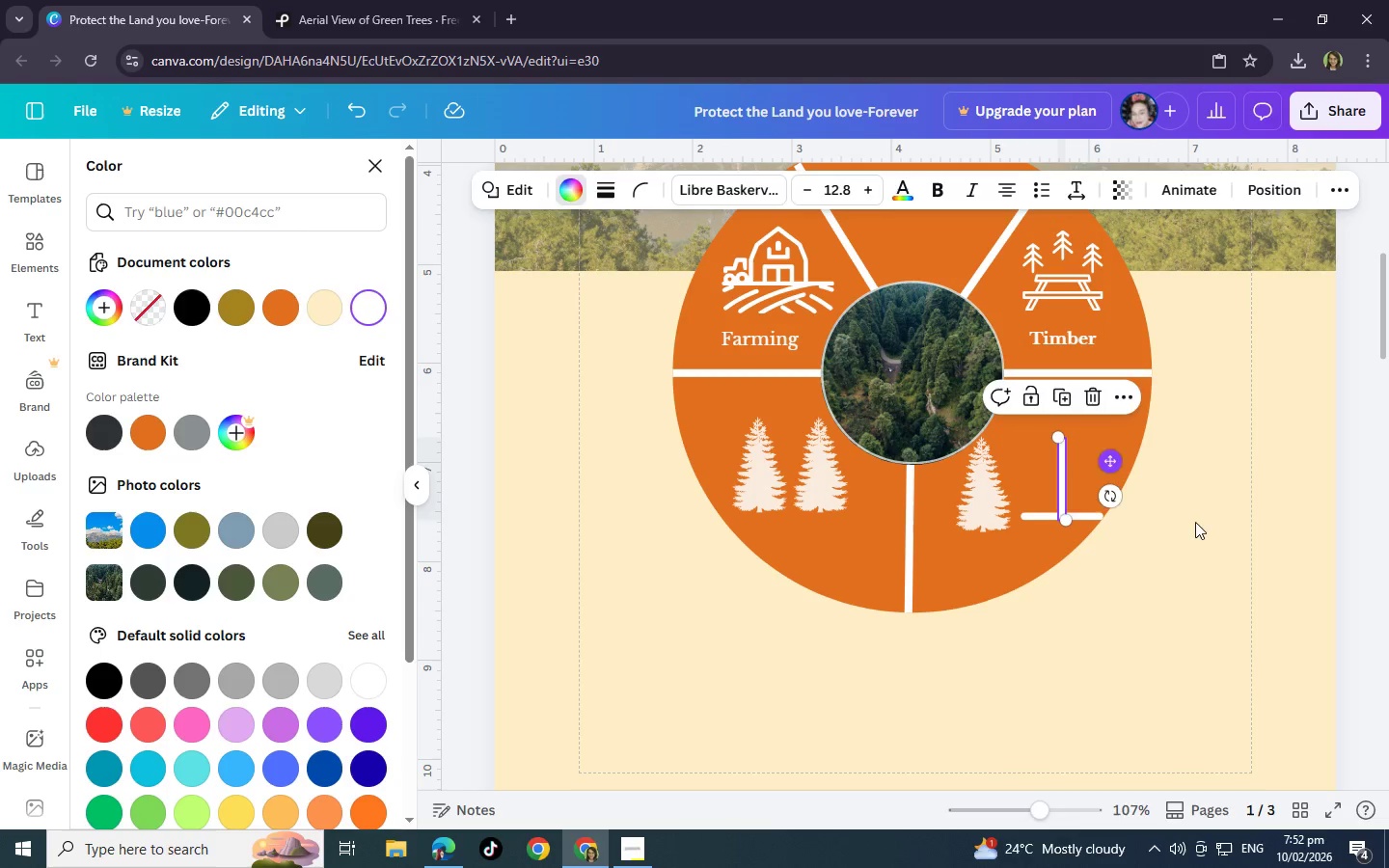 
left_click([1198, 523])
 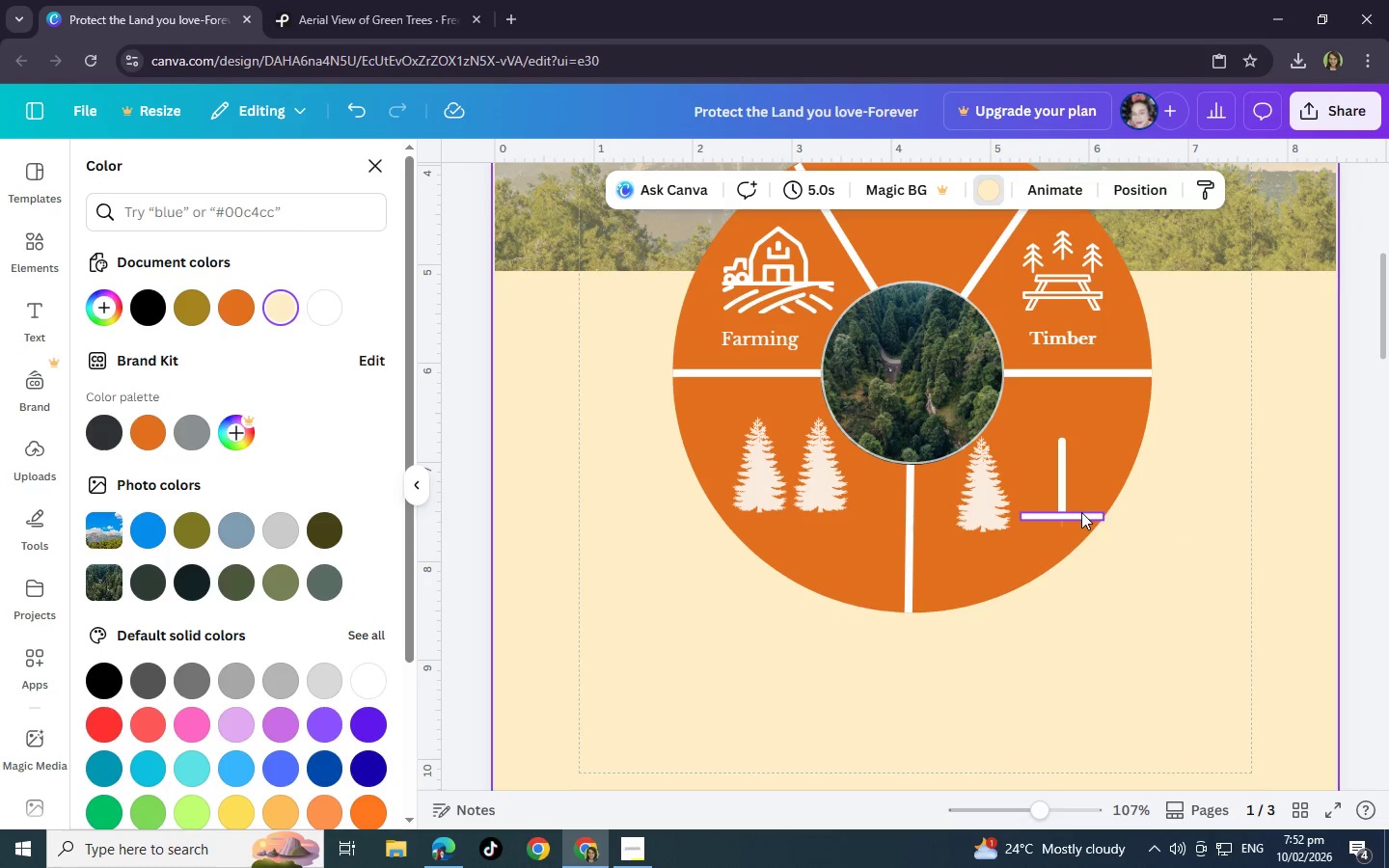 
left_click_drag(start_coordinate=[1062, 483], to_coordinate=[1063, 478])
 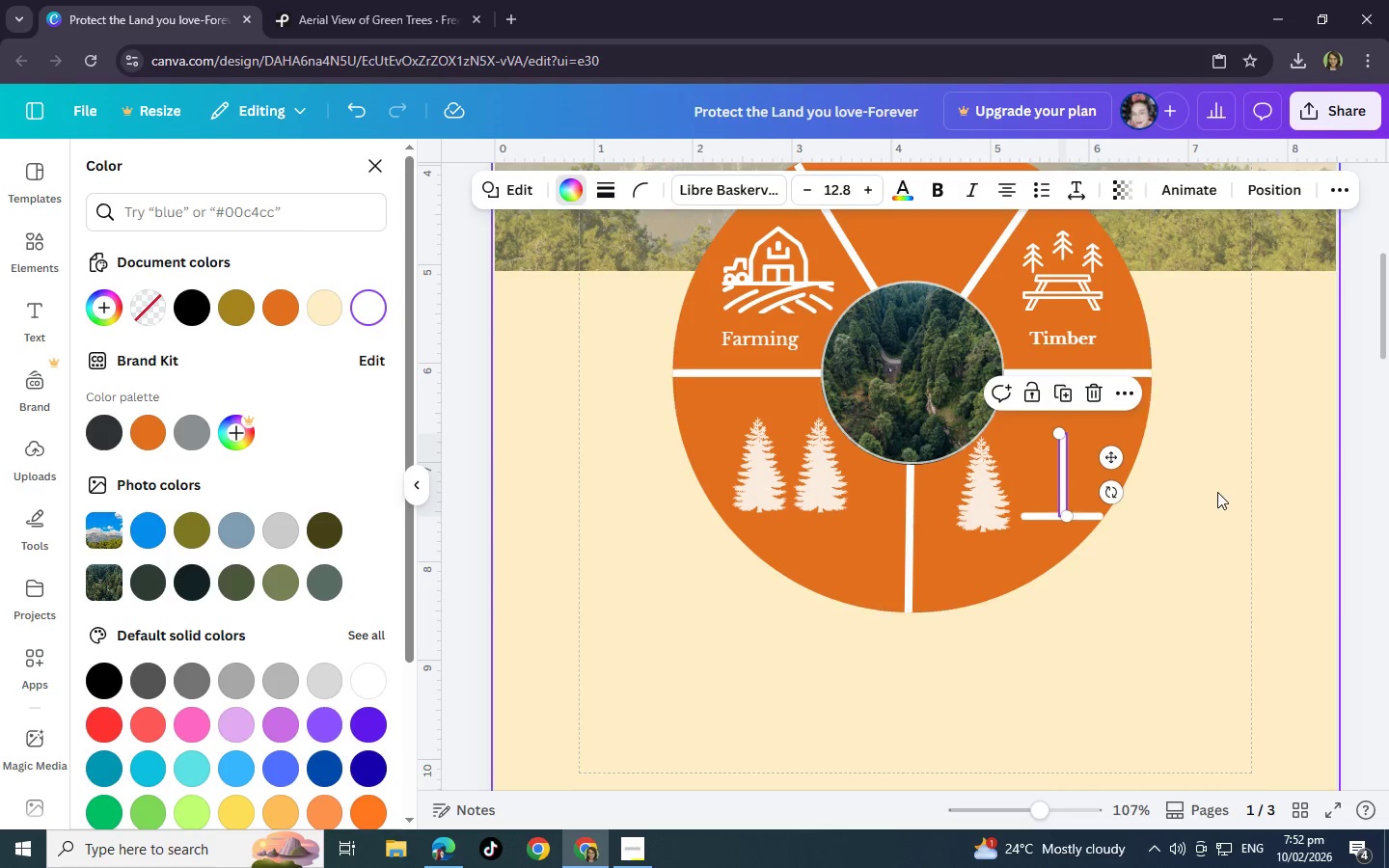 
left_click([1217, 492])
 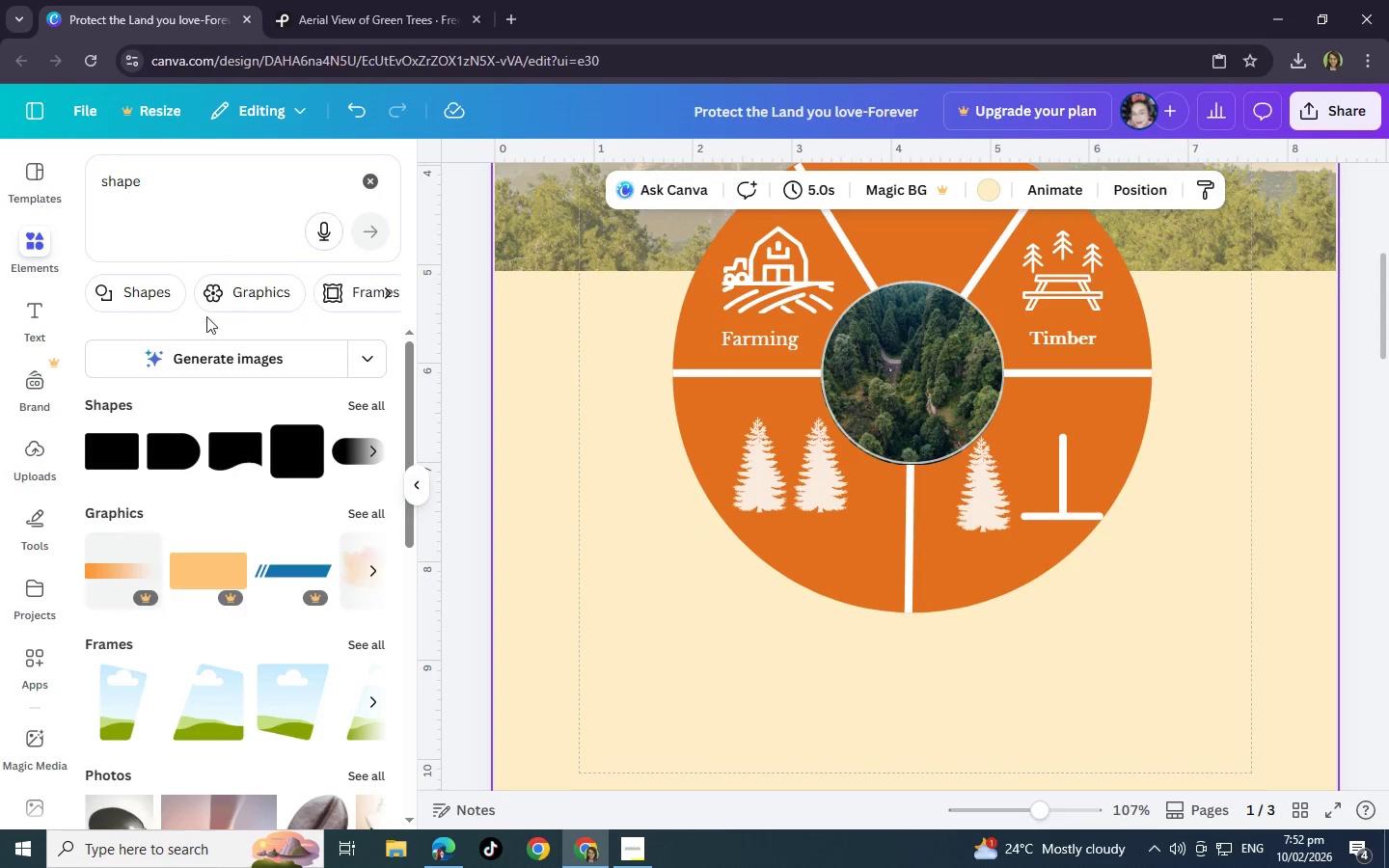 
wait(5.83)
 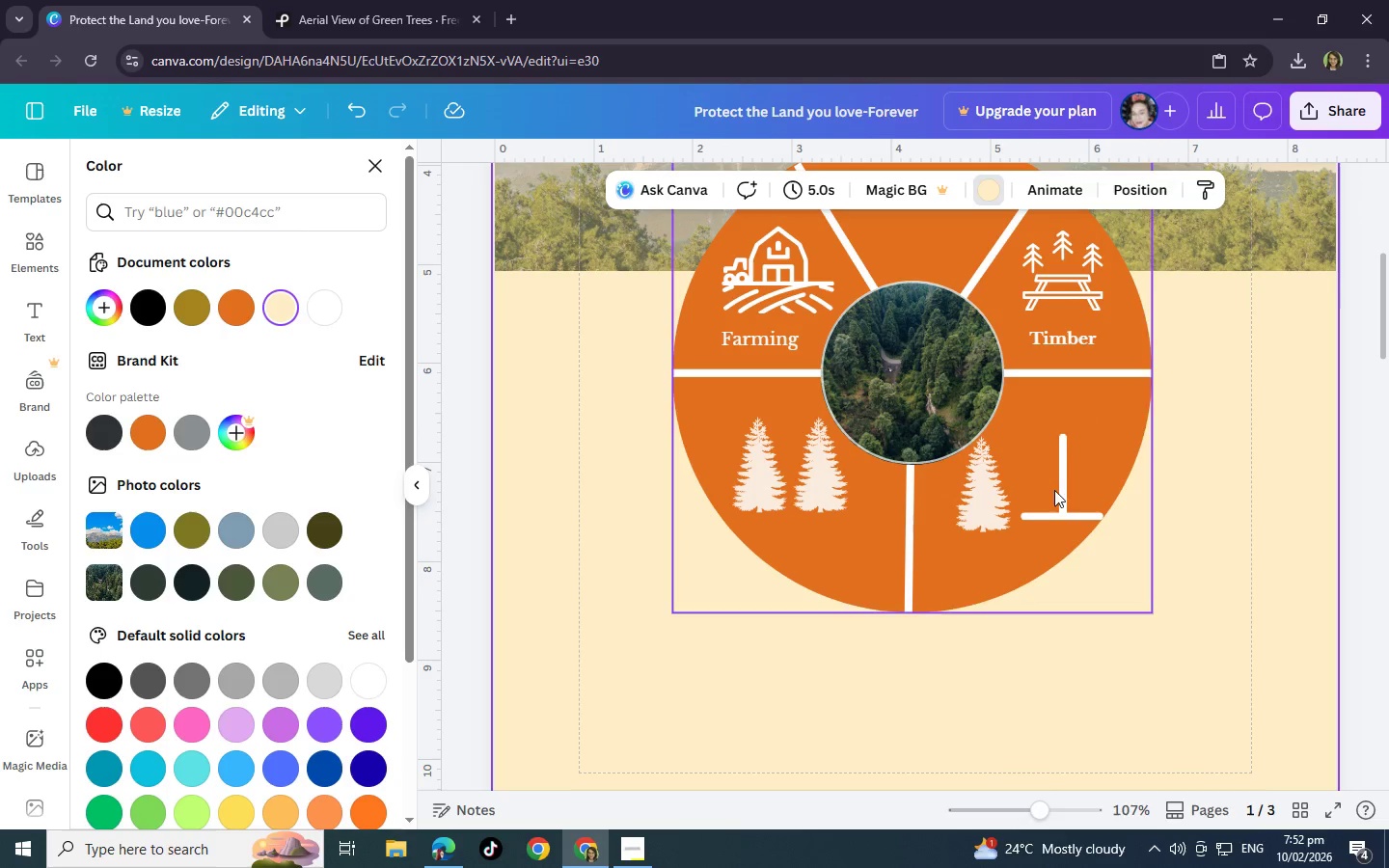 
left_click([374, 446])
 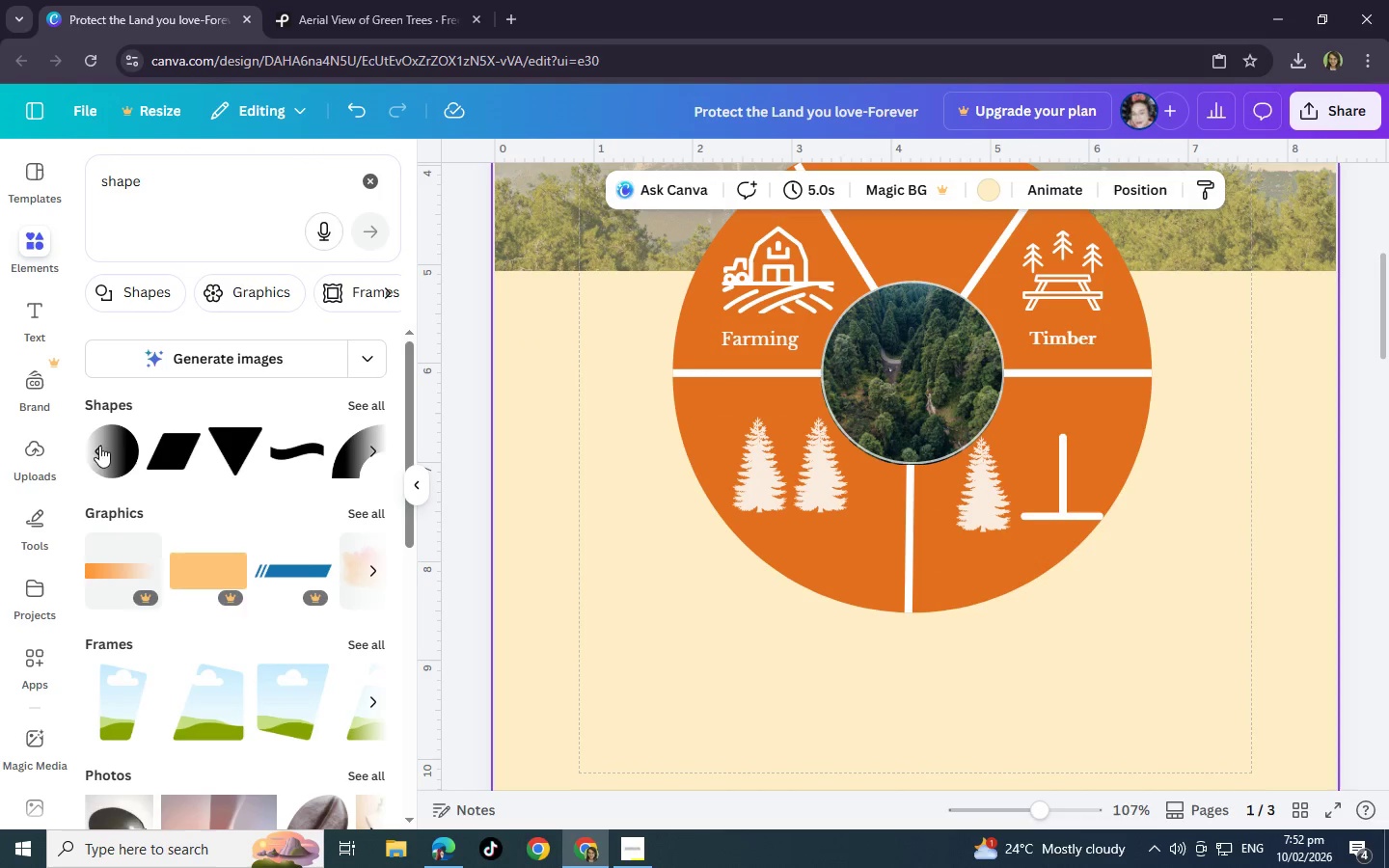 
left_click([119, 449])
 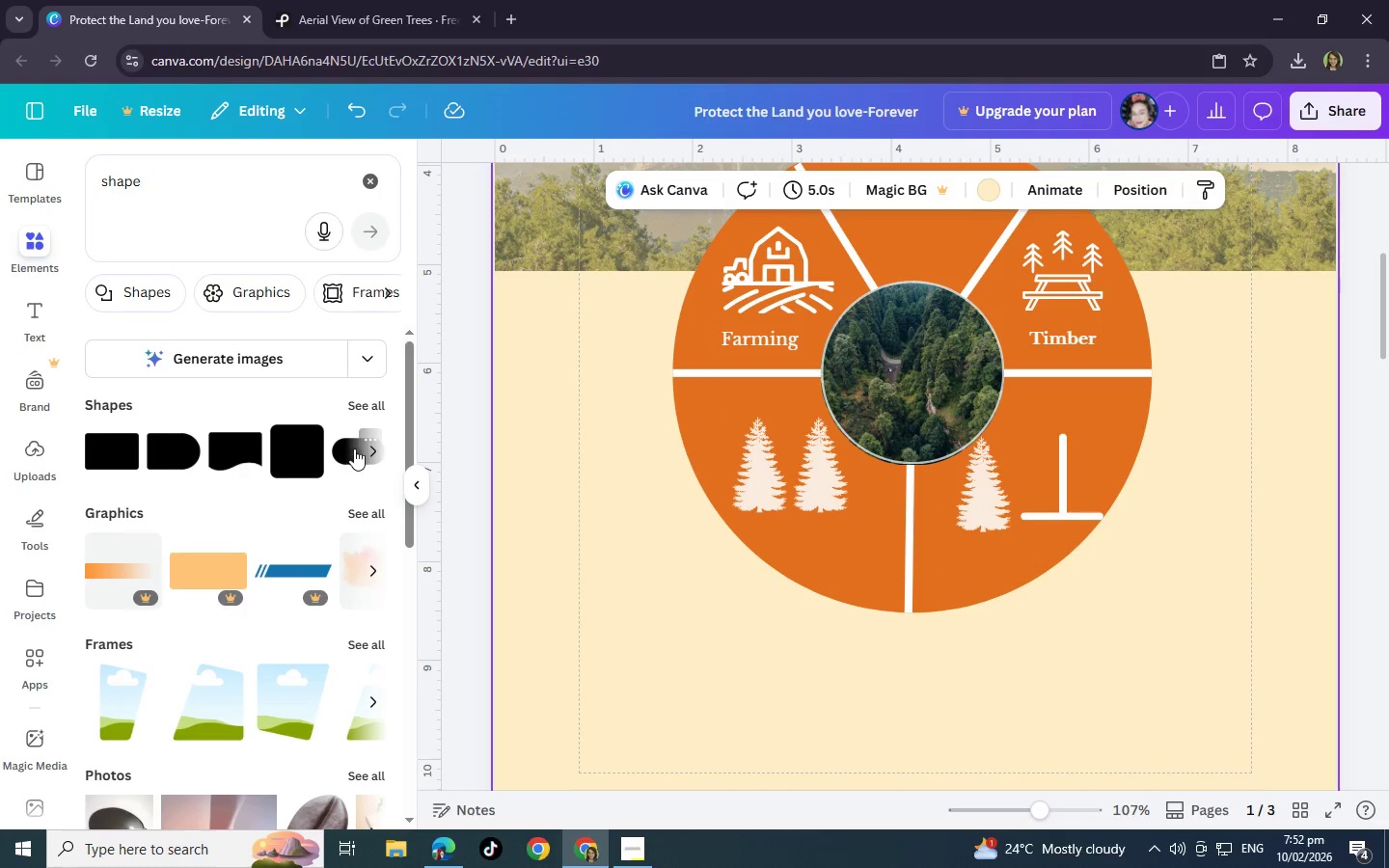 
left_click([371, 448])
 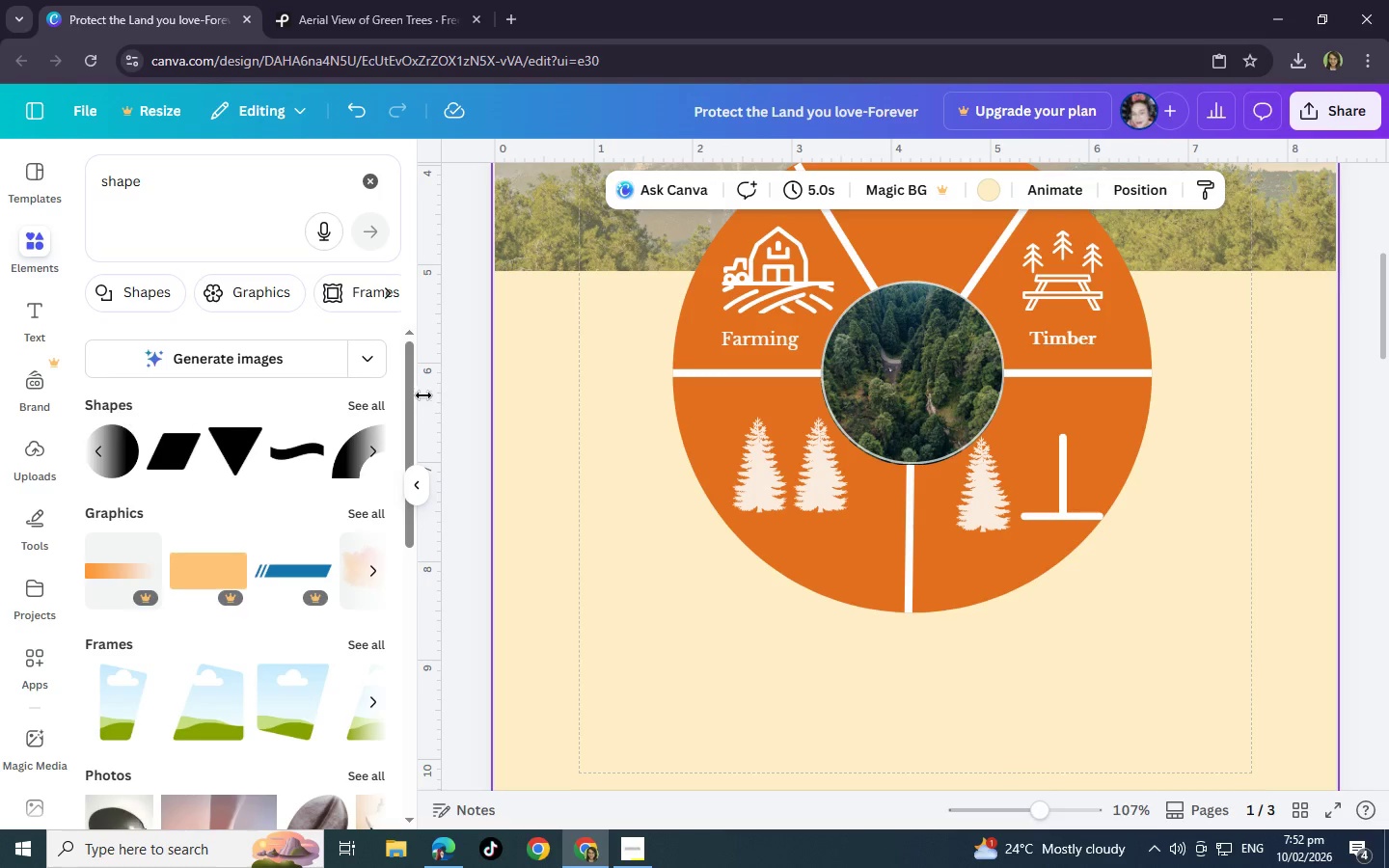 
left_click([361, 403])
 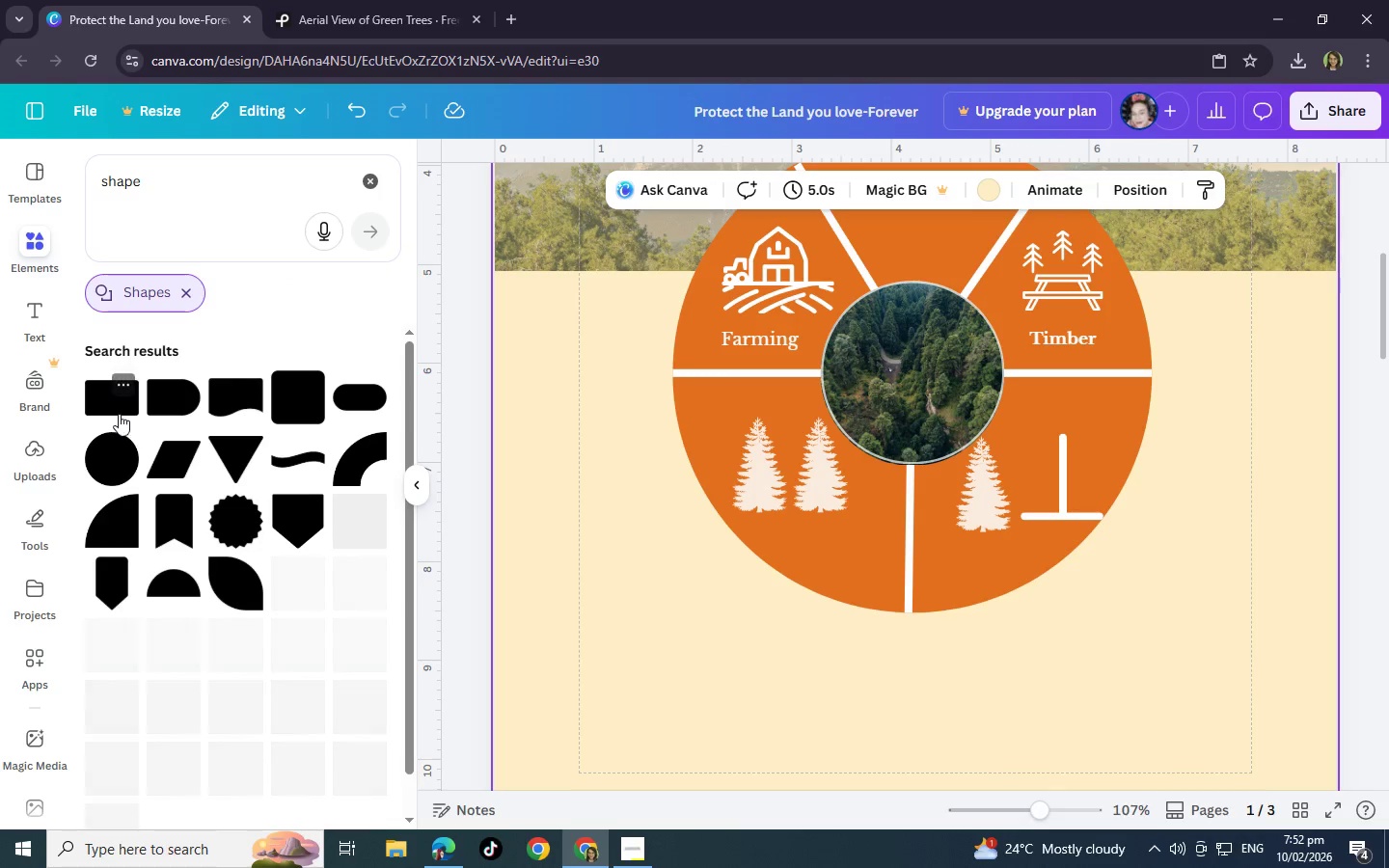 
left_click([111, 447])
 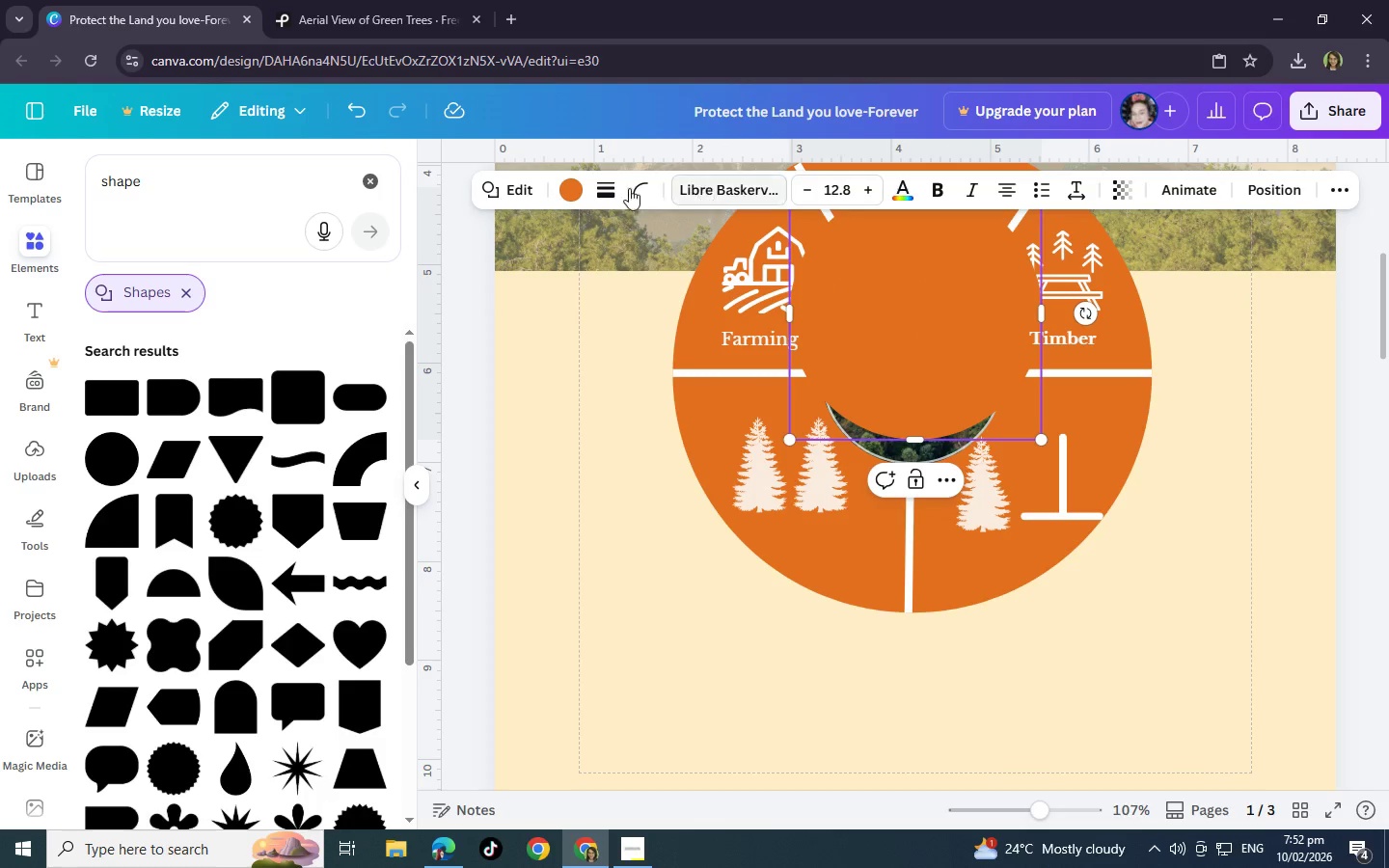 
left_click([571, 184])
 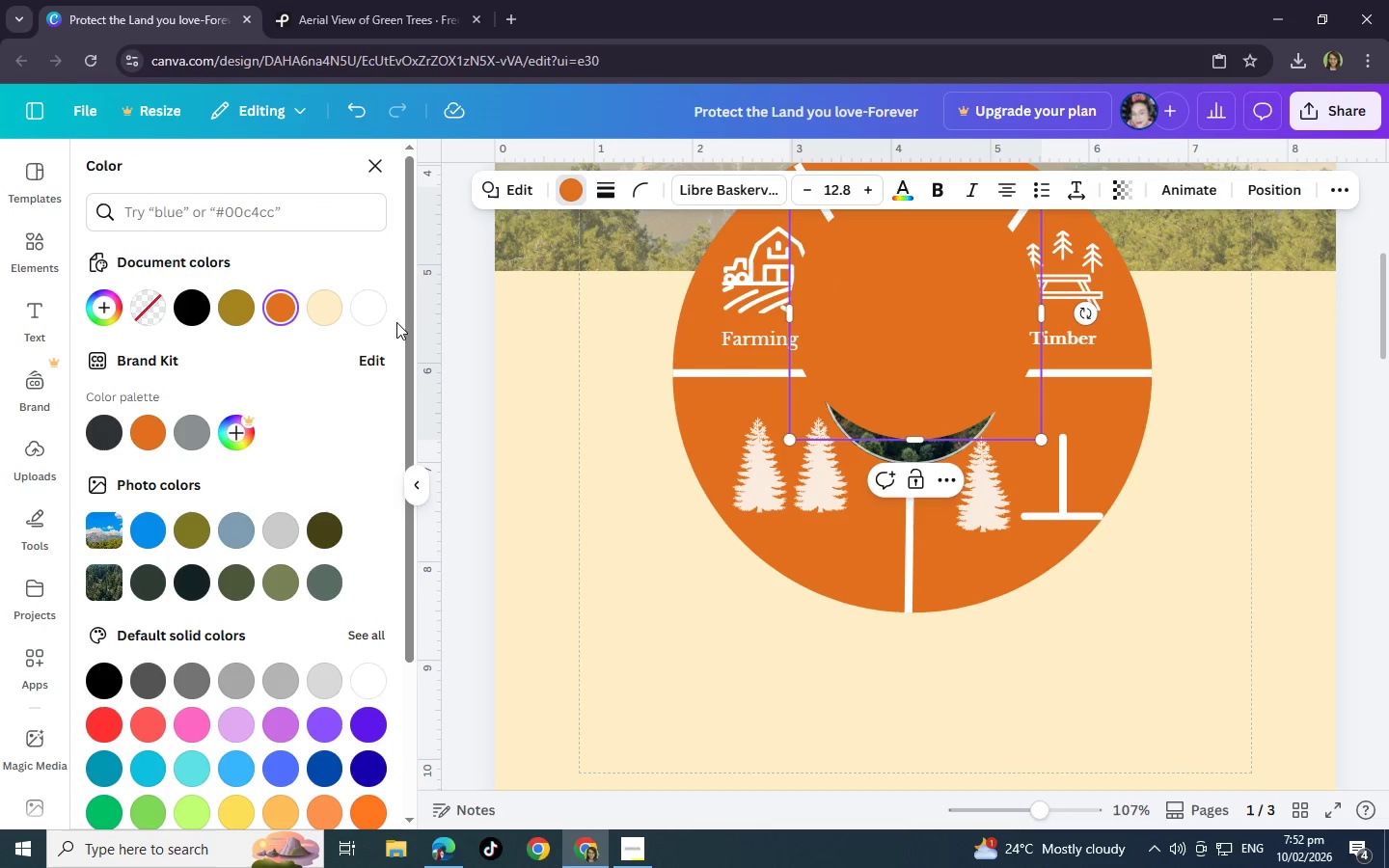 
left_click([374, 317])
 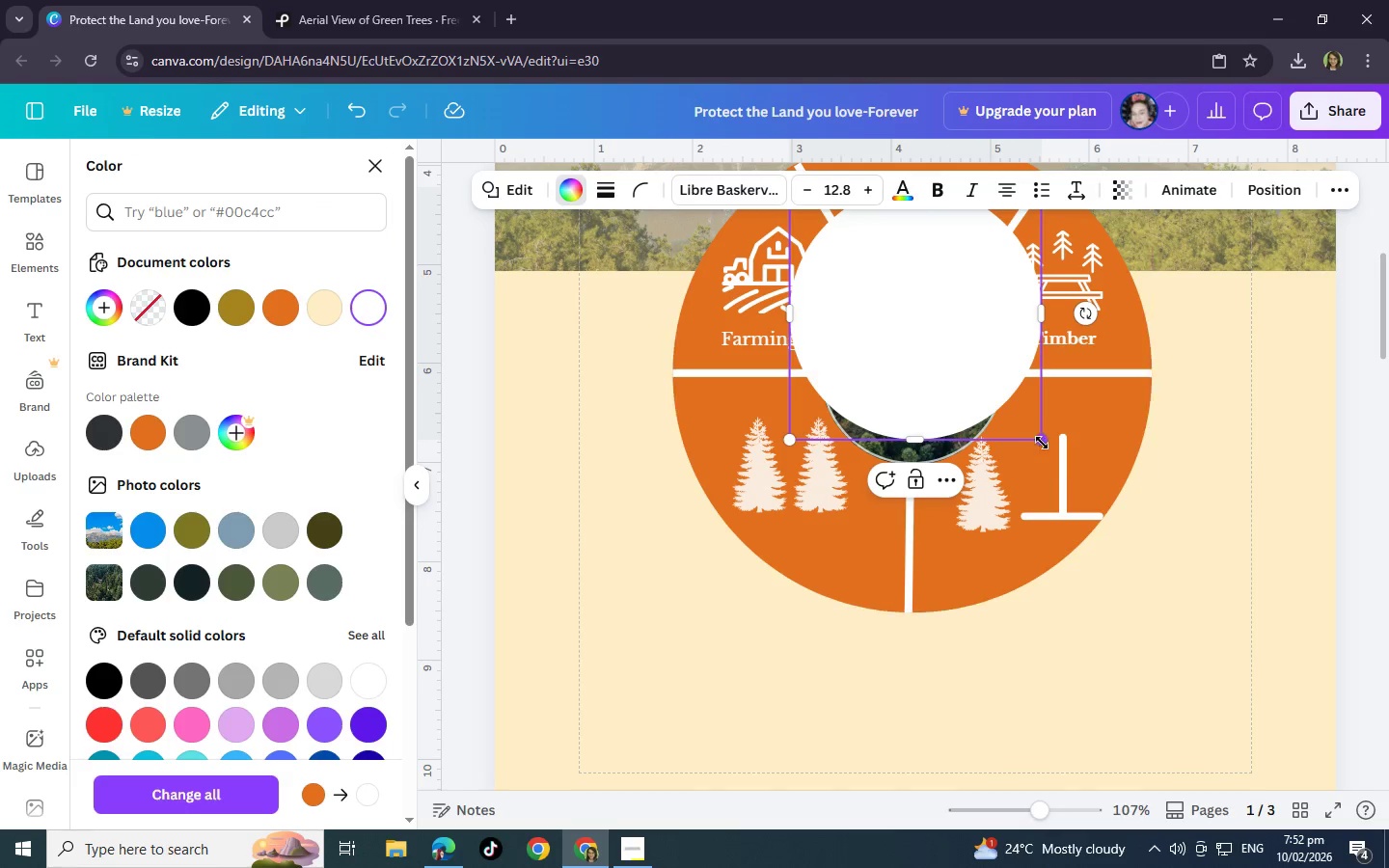 
left_click_drag(start_coordinate=[1042, 438], to_coordinate=[837, 307])
 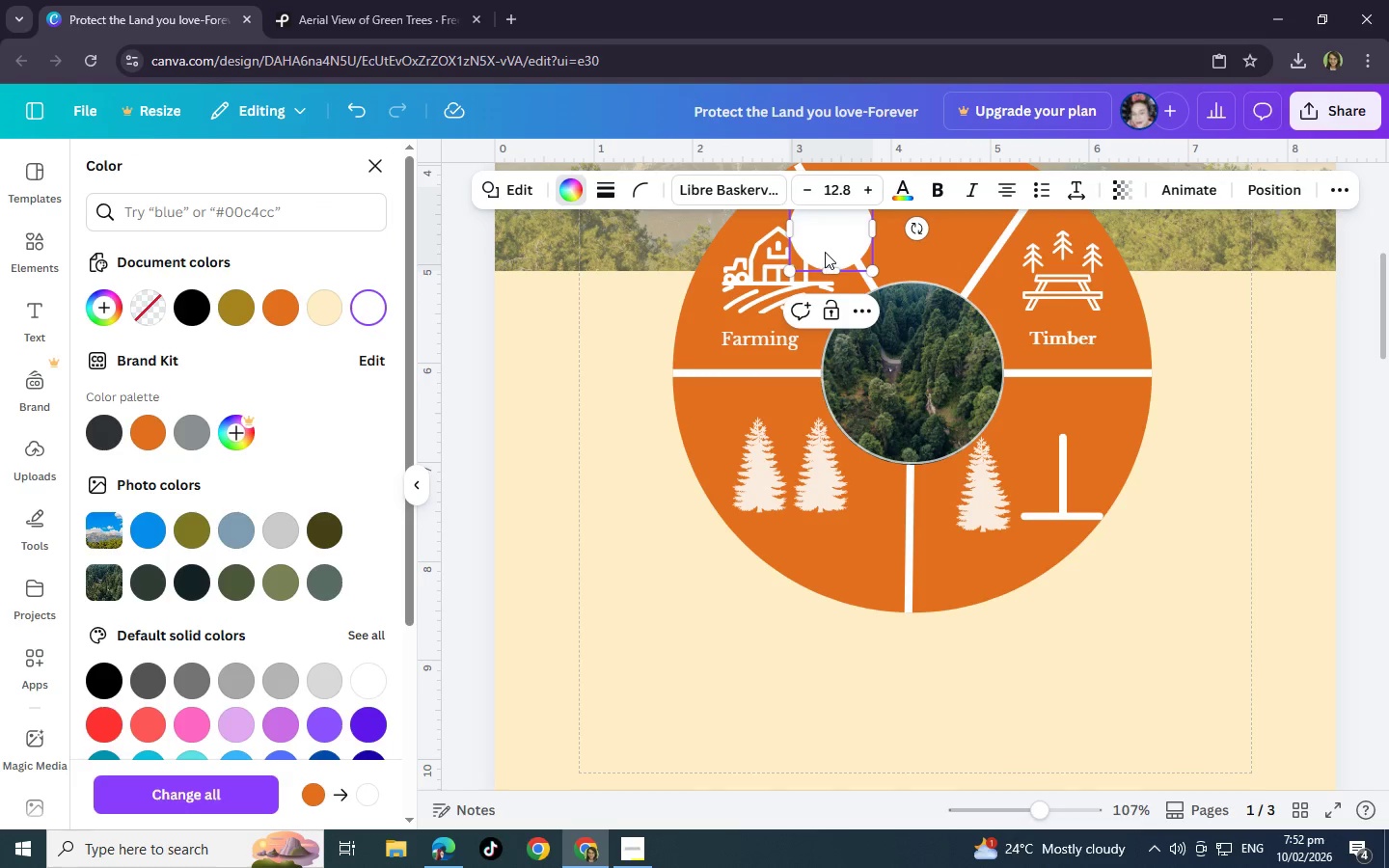 
left_click_drag(start_coordinate=[826, 250], to_coordinate=[1053, 464])
 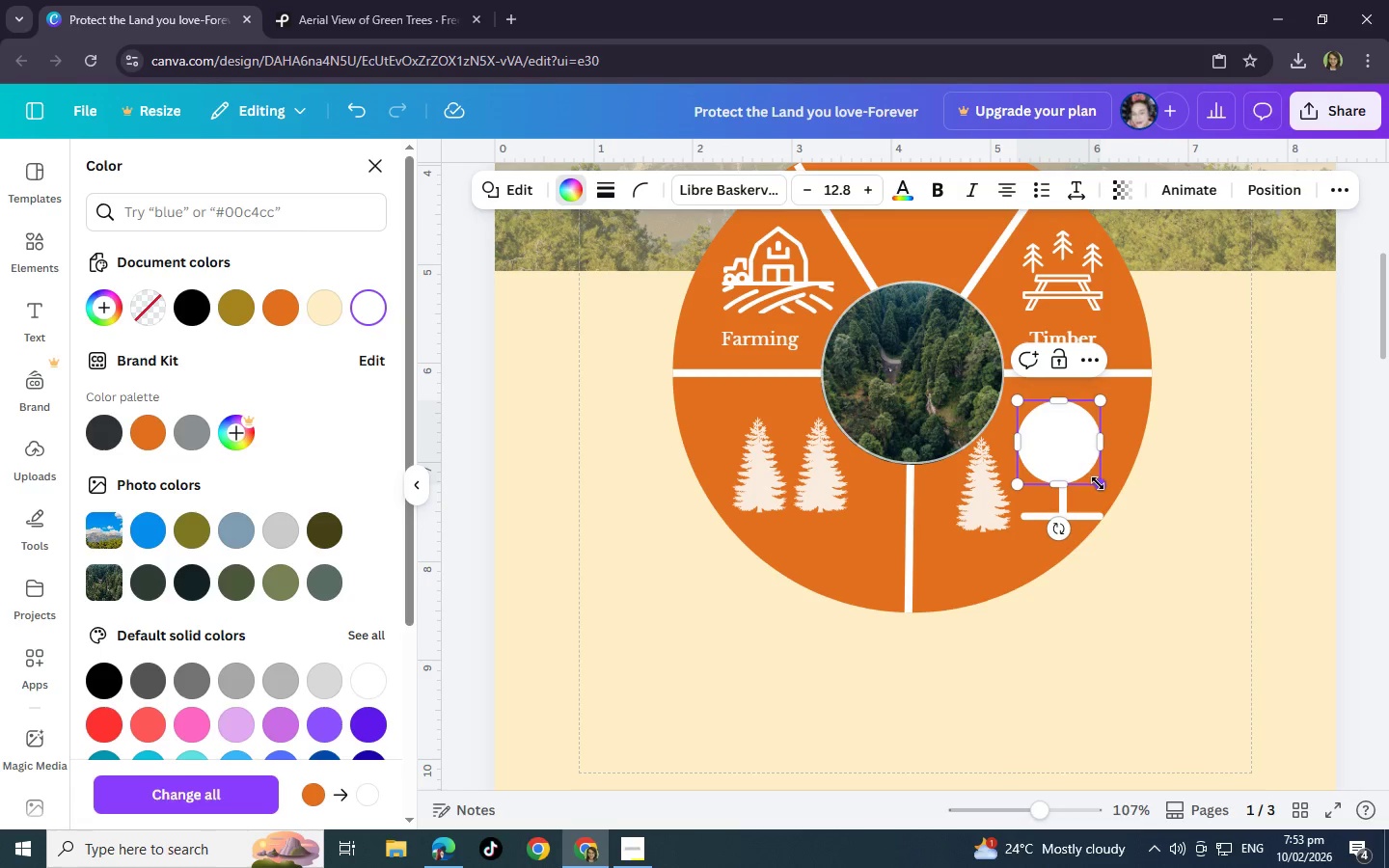 
left_click_drag(start_coordinate=[1098, 483], to_coordinate=[1082, 475])
 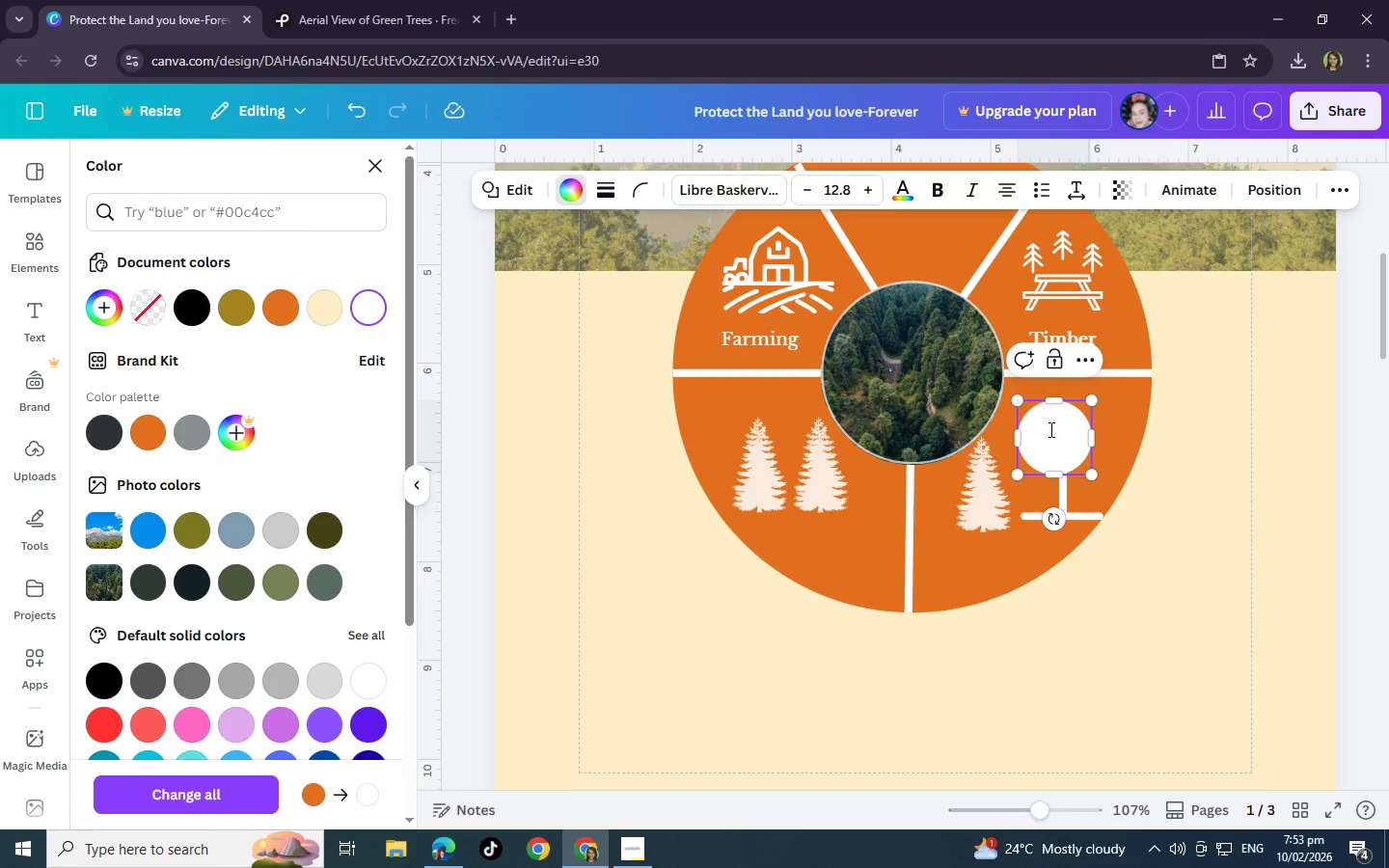 
left_click_drag(start_coordinate=[1049, 429], to_coordinate=[1067, 430])
 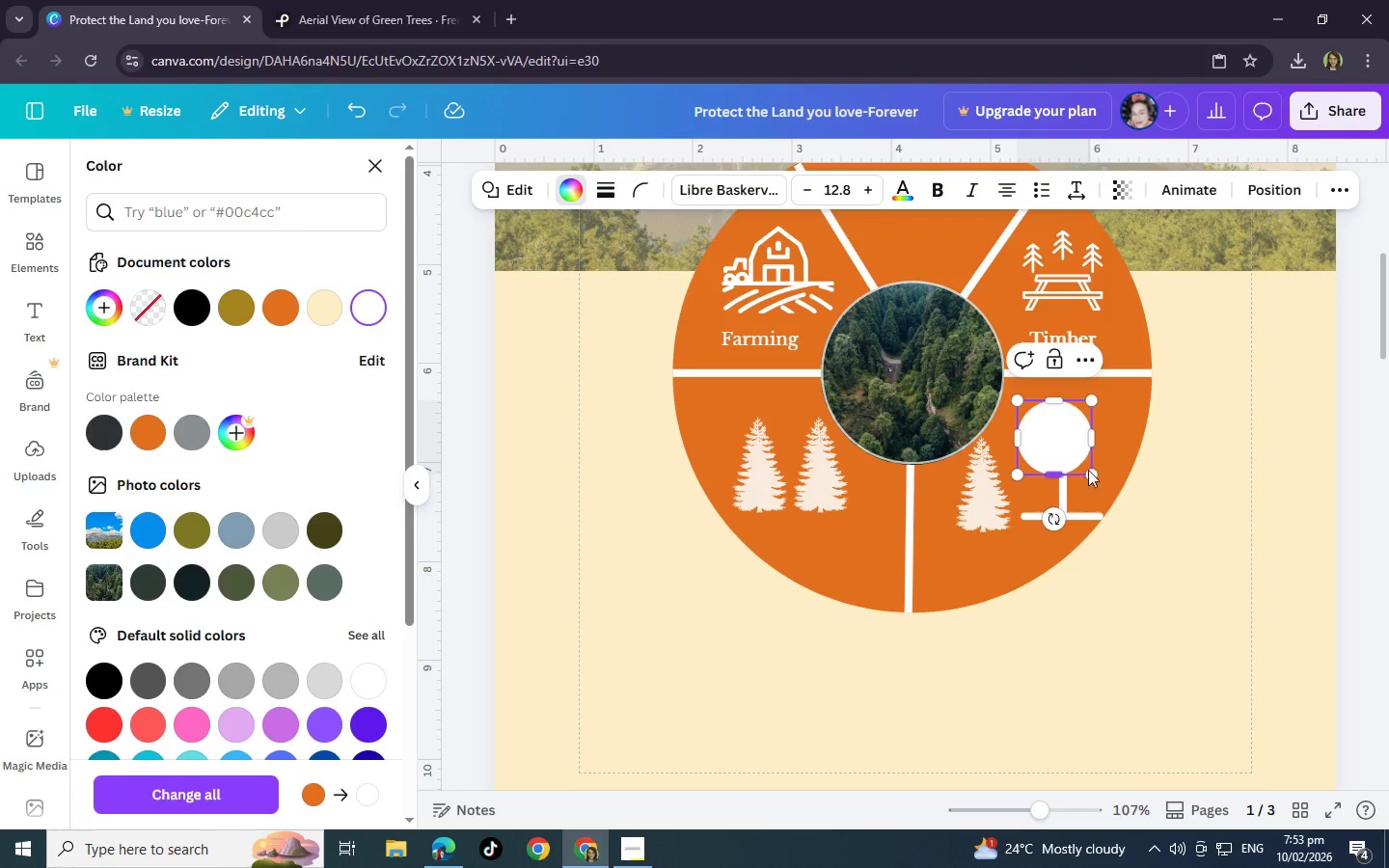 
left_click_drag(start_coordinate=[1093, 471], to_coordinate=[1081, 468])
 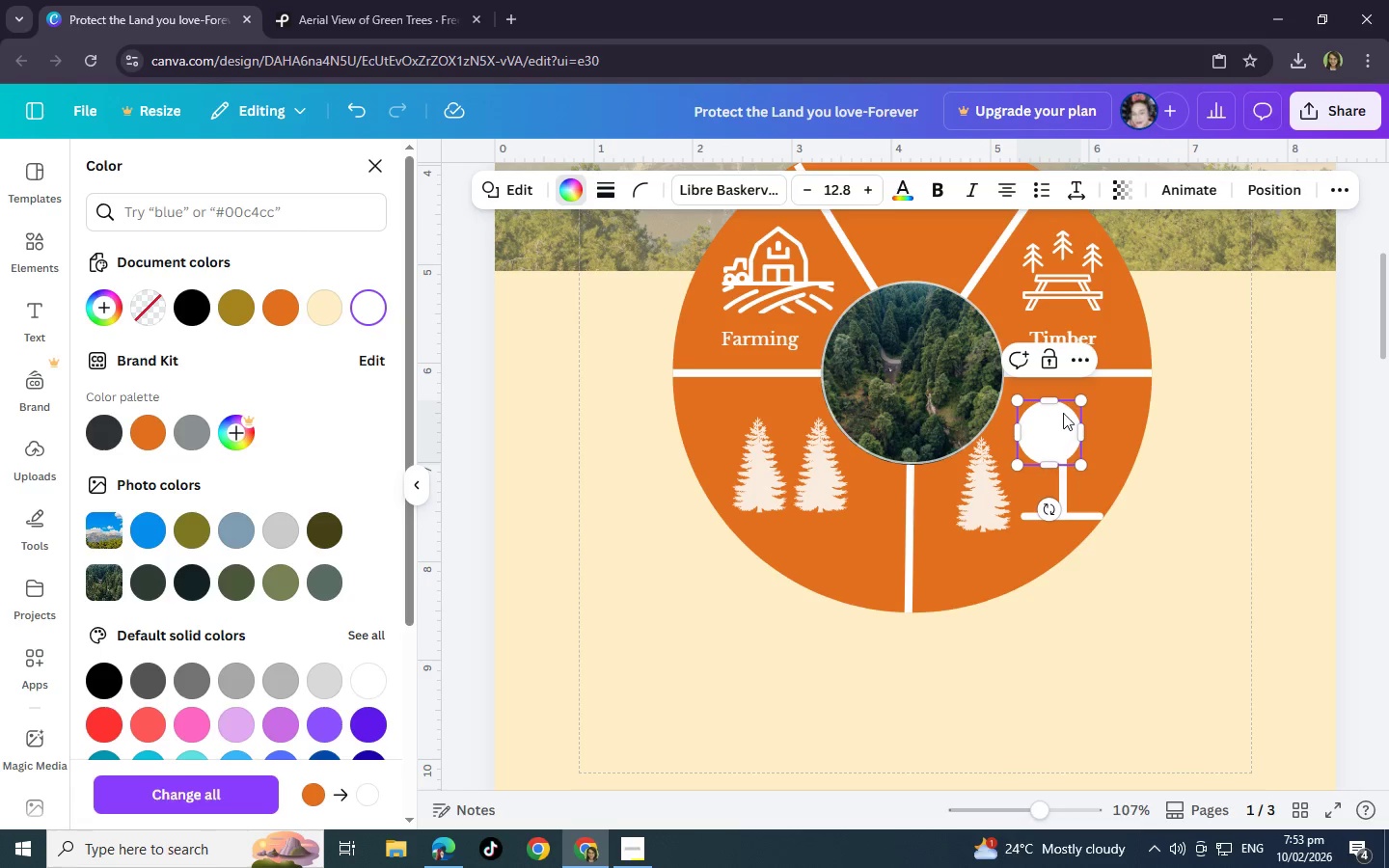 
left_click([1273, 401])
 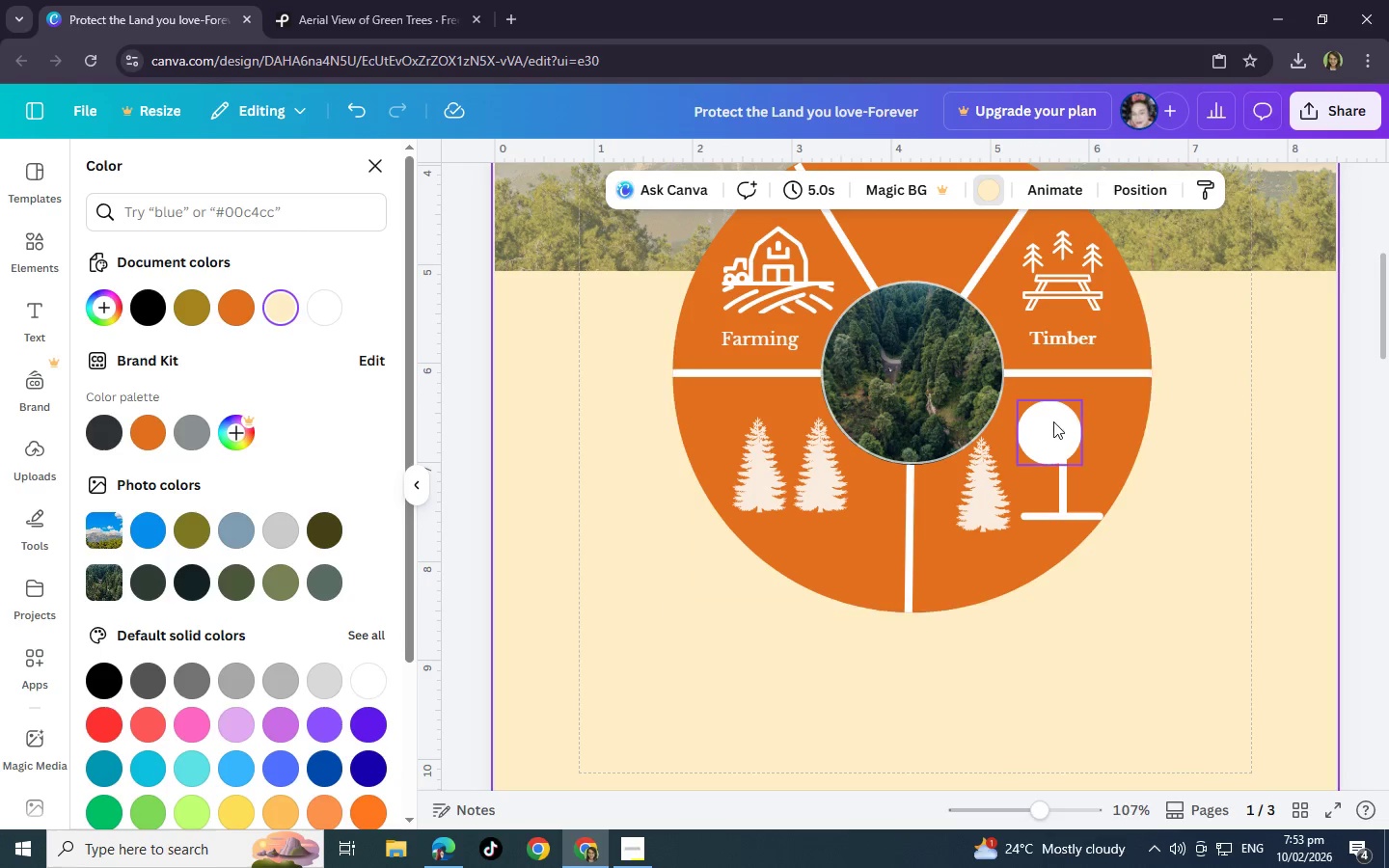 
left_click_drag(start_coordinate=[1053, 421], to_coordinate=[1069, 435])
 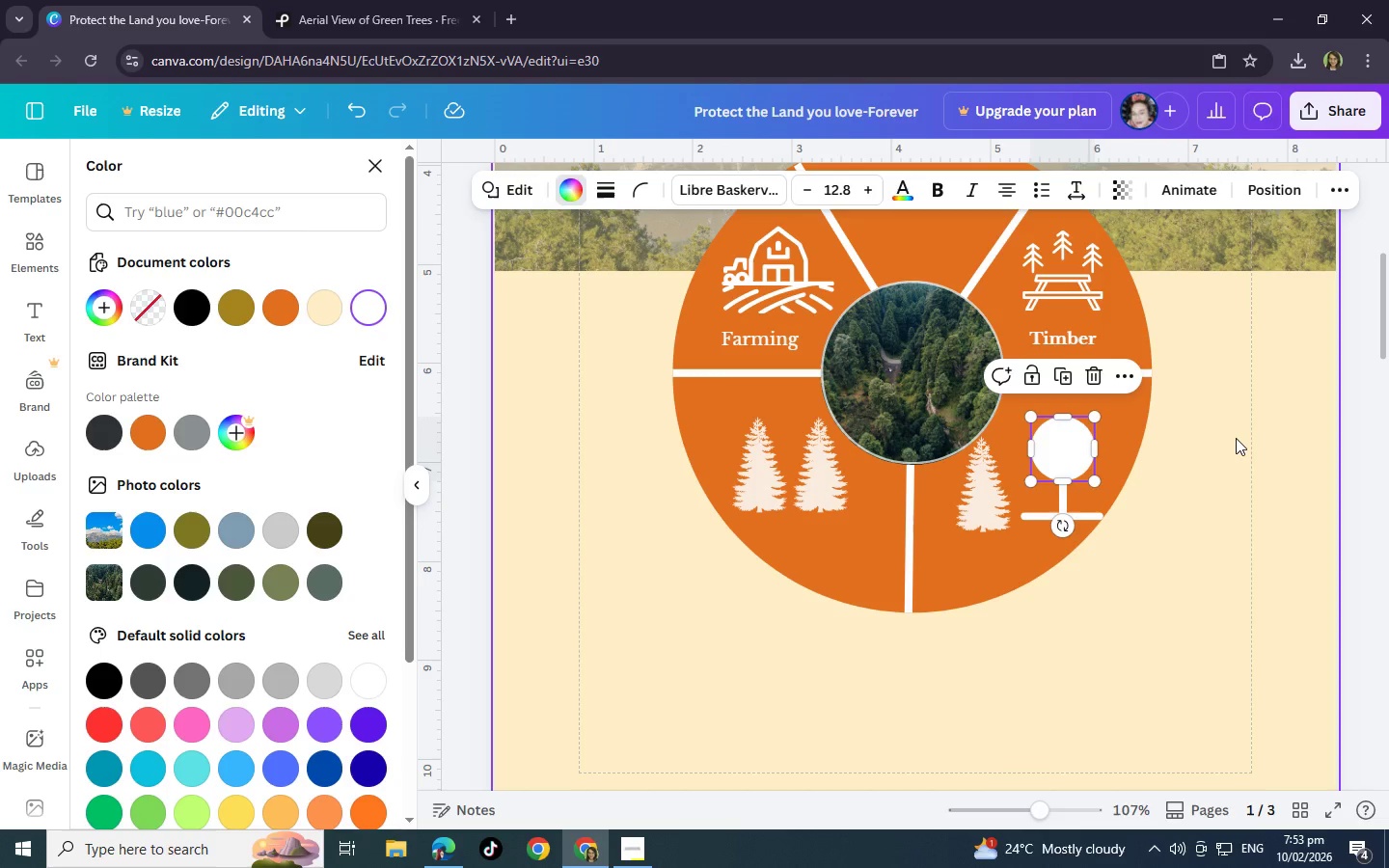 
left_click([1236, 438])
 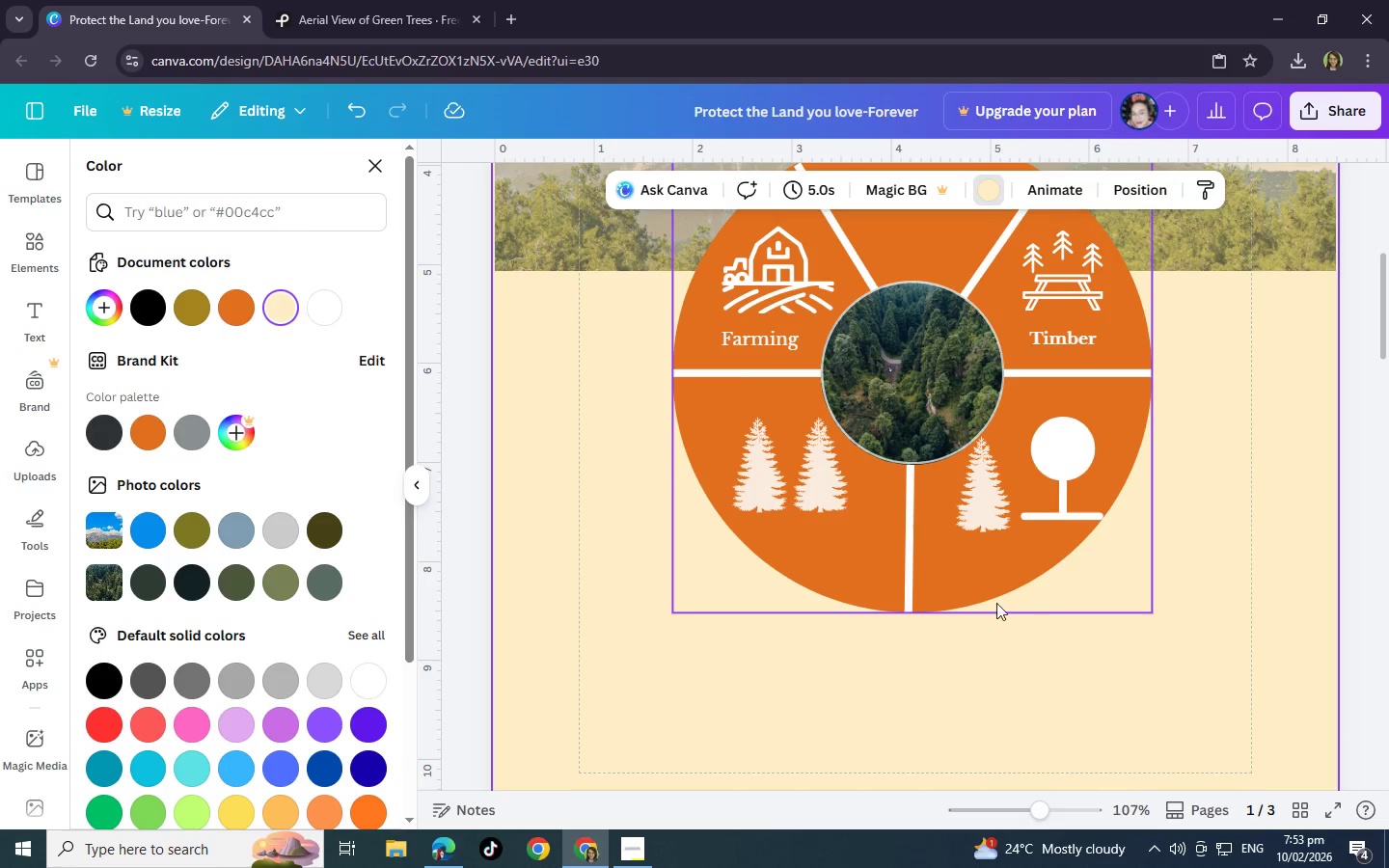 
mouse_move([1002, 542])
 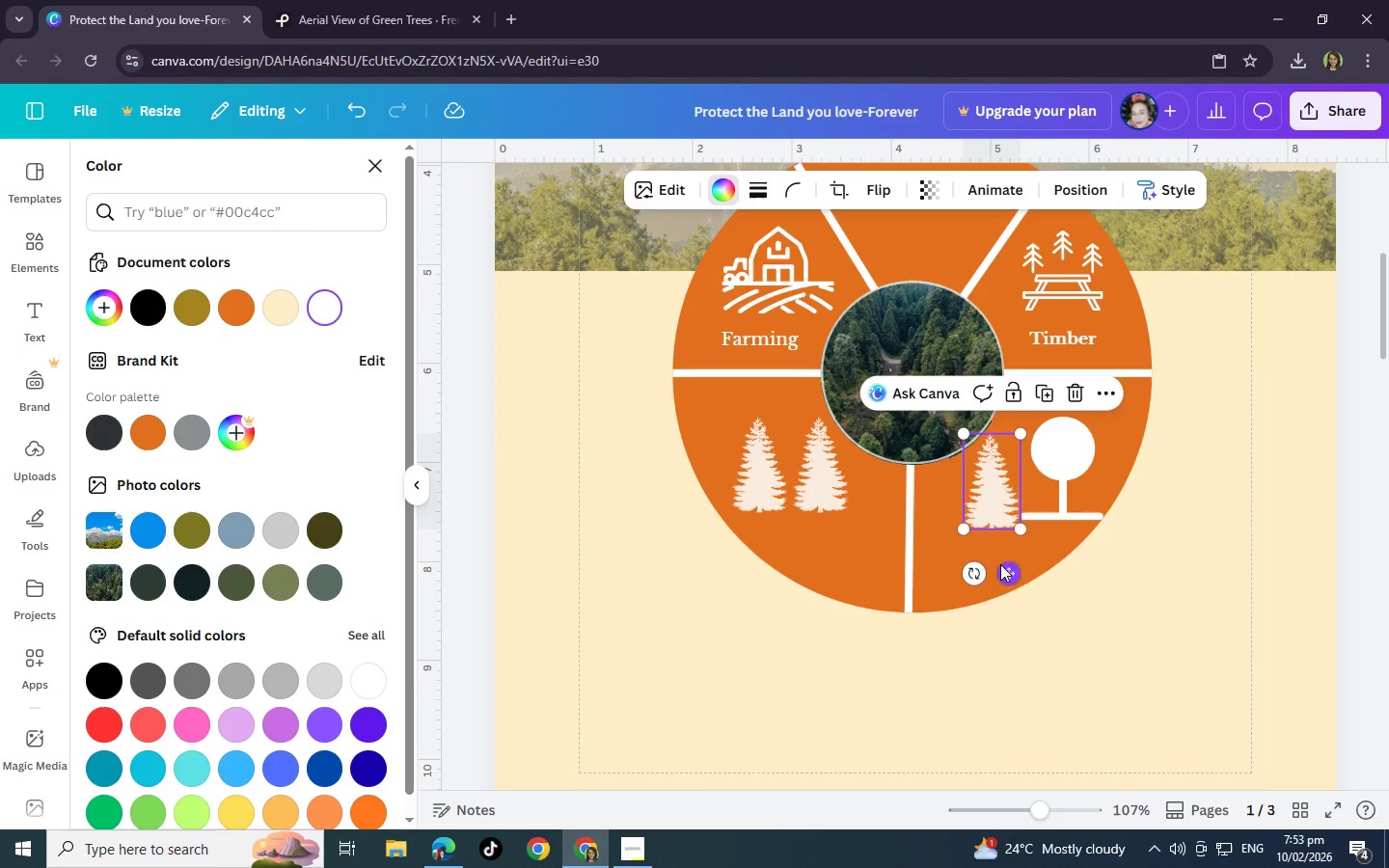 
scroll: coordinate [1000, 563], scroll_direction: up, amount: 3.0
 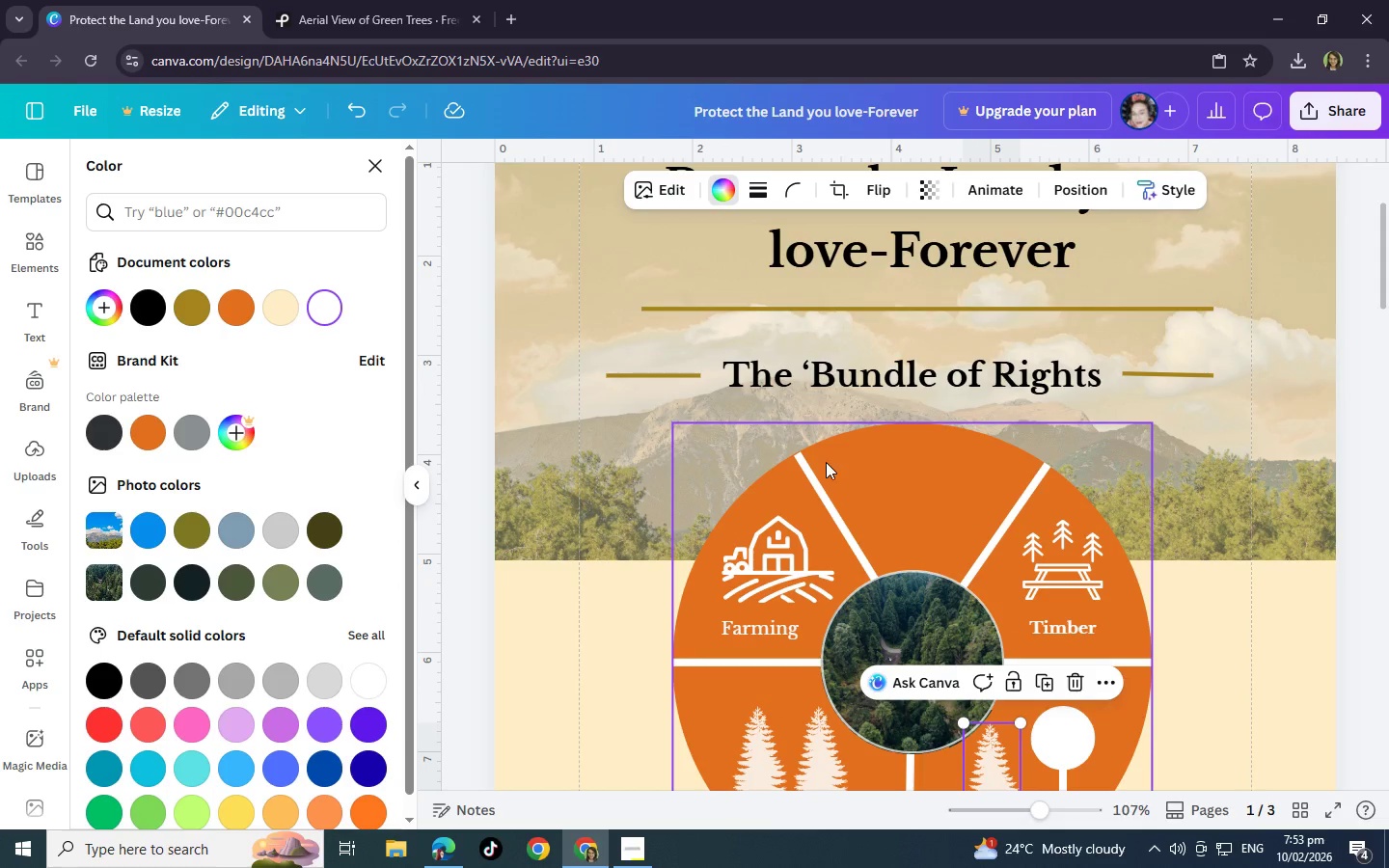 
scroll: coordinate [822, 466], scroll_direction: down, amount: 2.0
 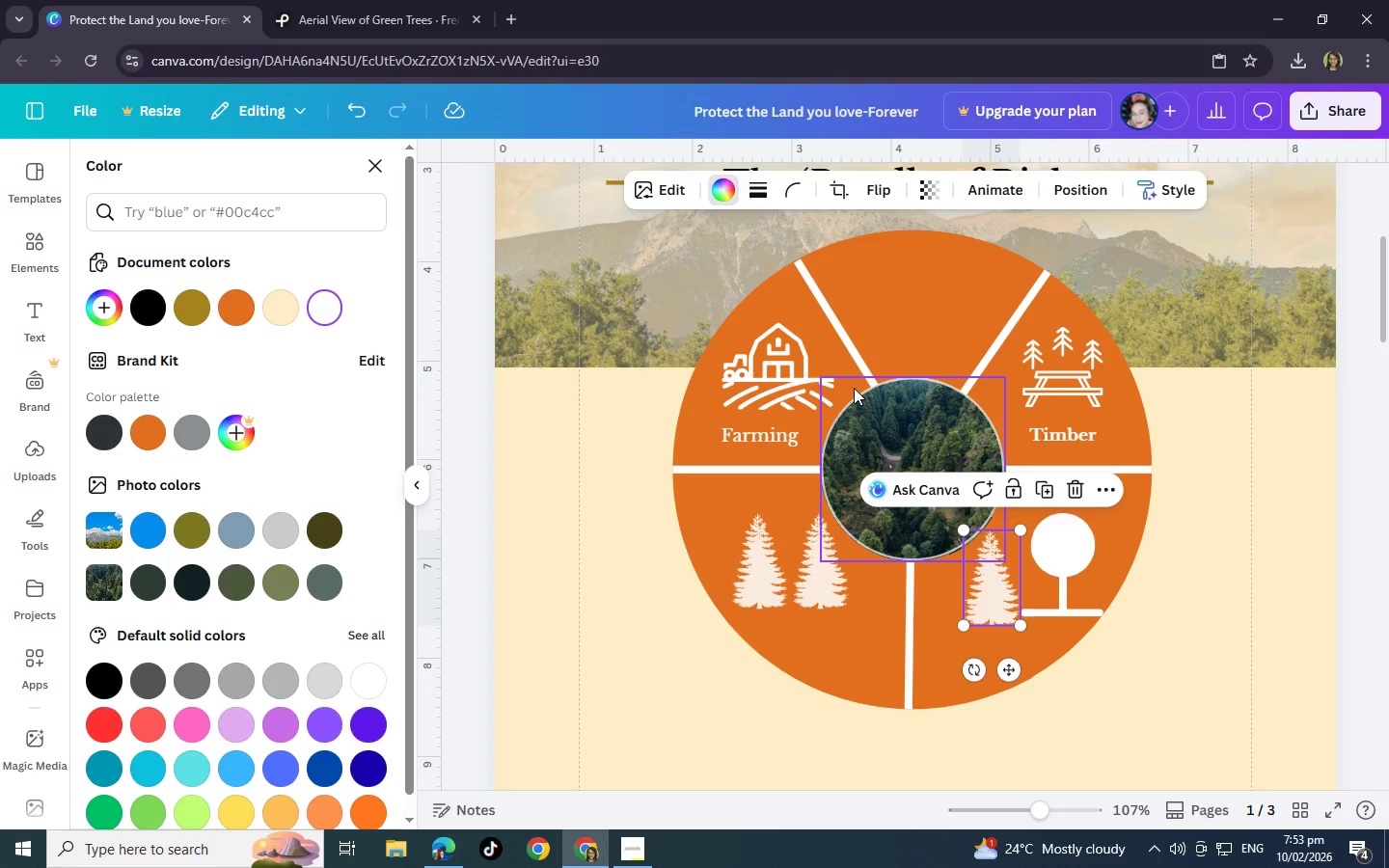 
mouse_move([828, 373])
 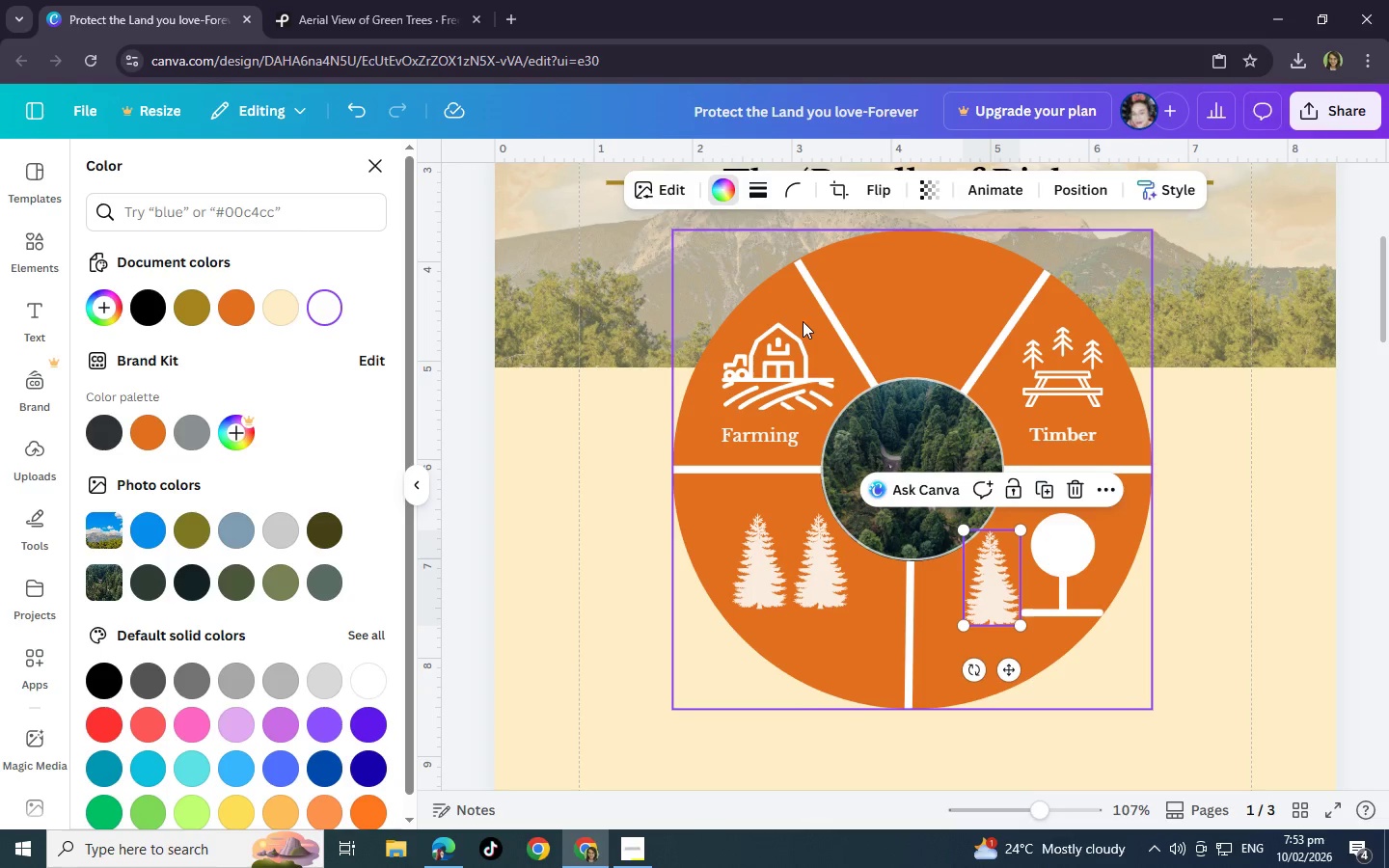 
scroll: coordinate [710, 414], scroll_direction: down, amount: 2.0
 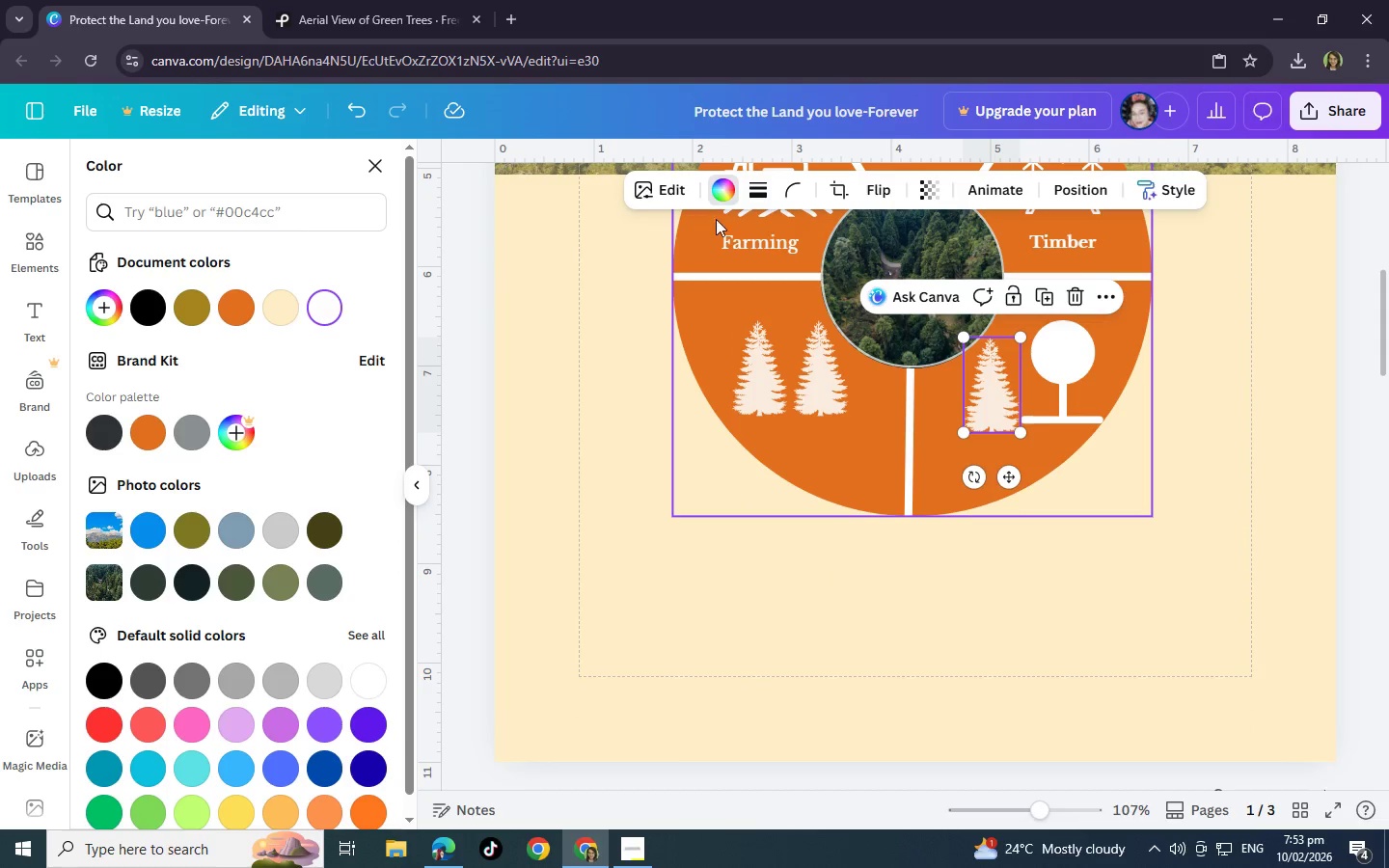 
left_click([751, 237])
 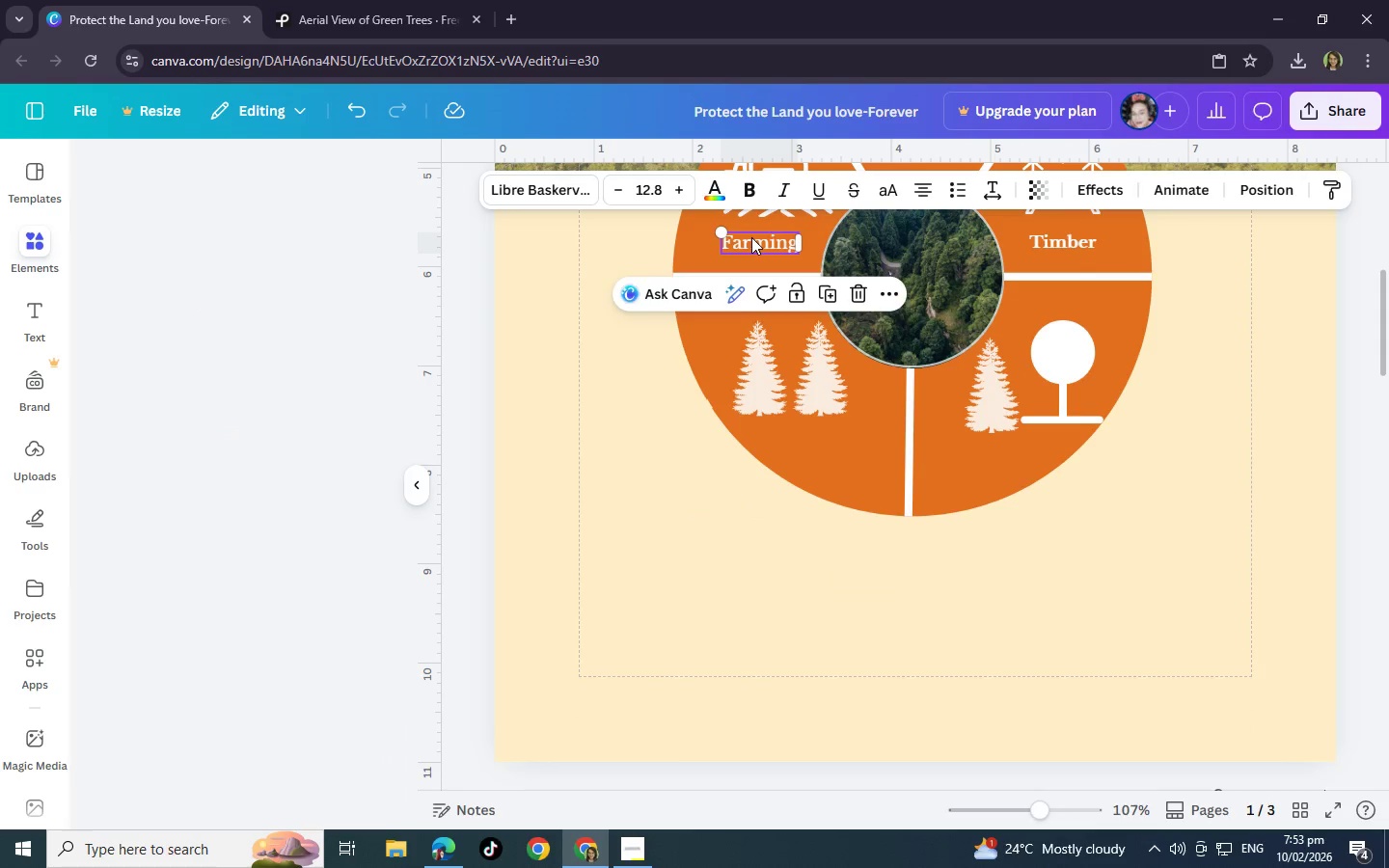 
key(Control+C)
 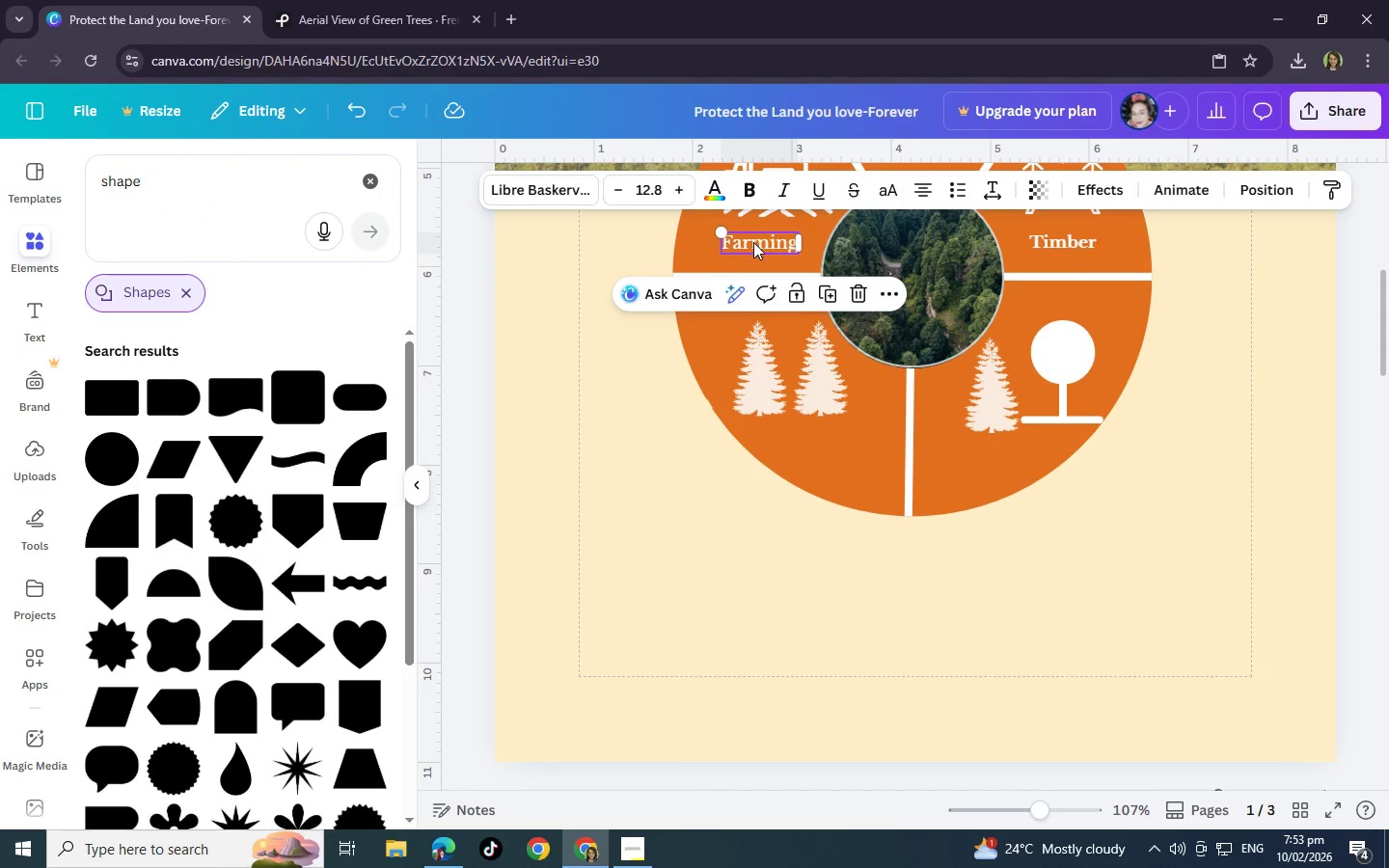 
key(Control+V)
 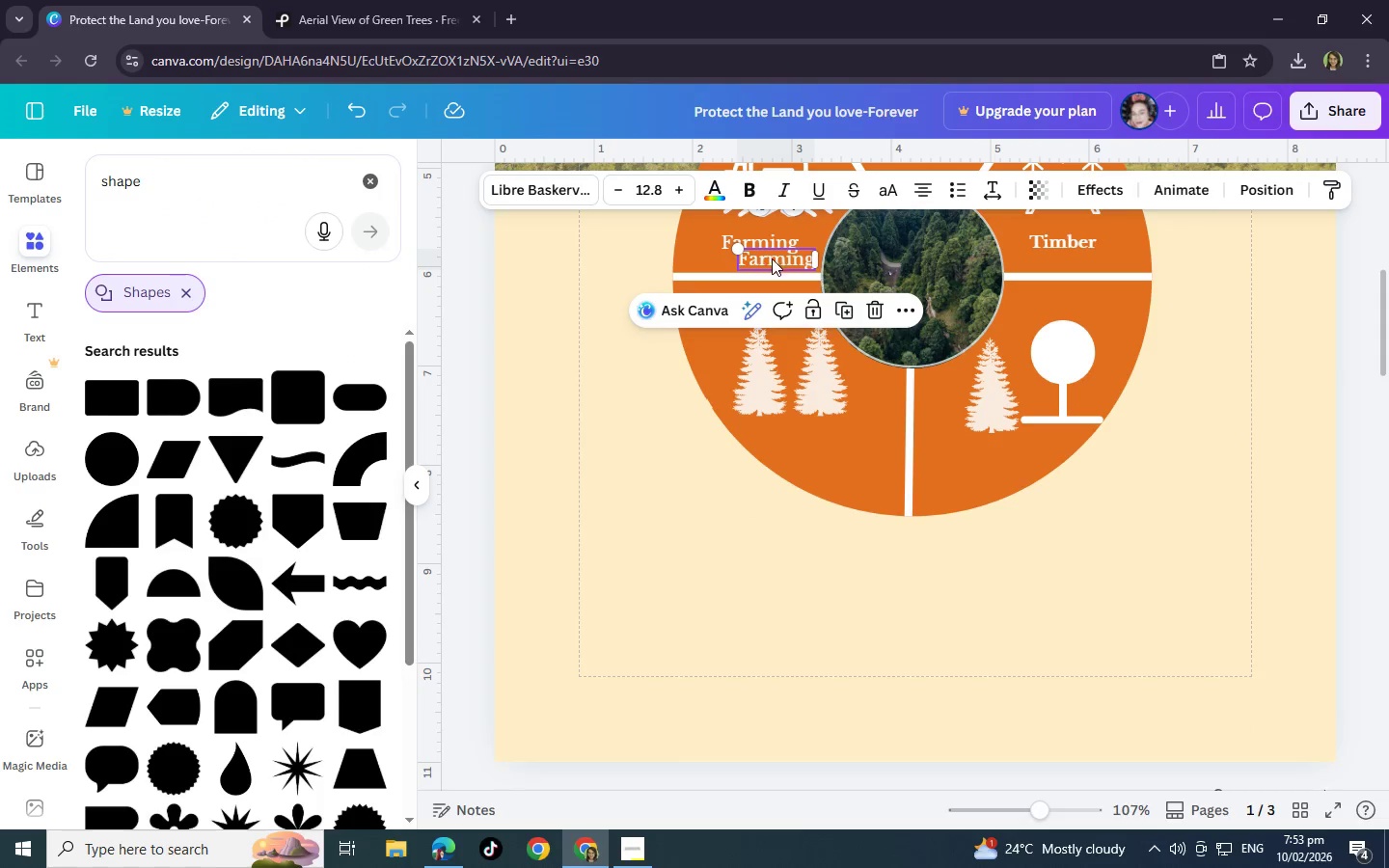 
left_click_drag(start_coordinate=[772, 258], to_coordinate=[801, 446])
 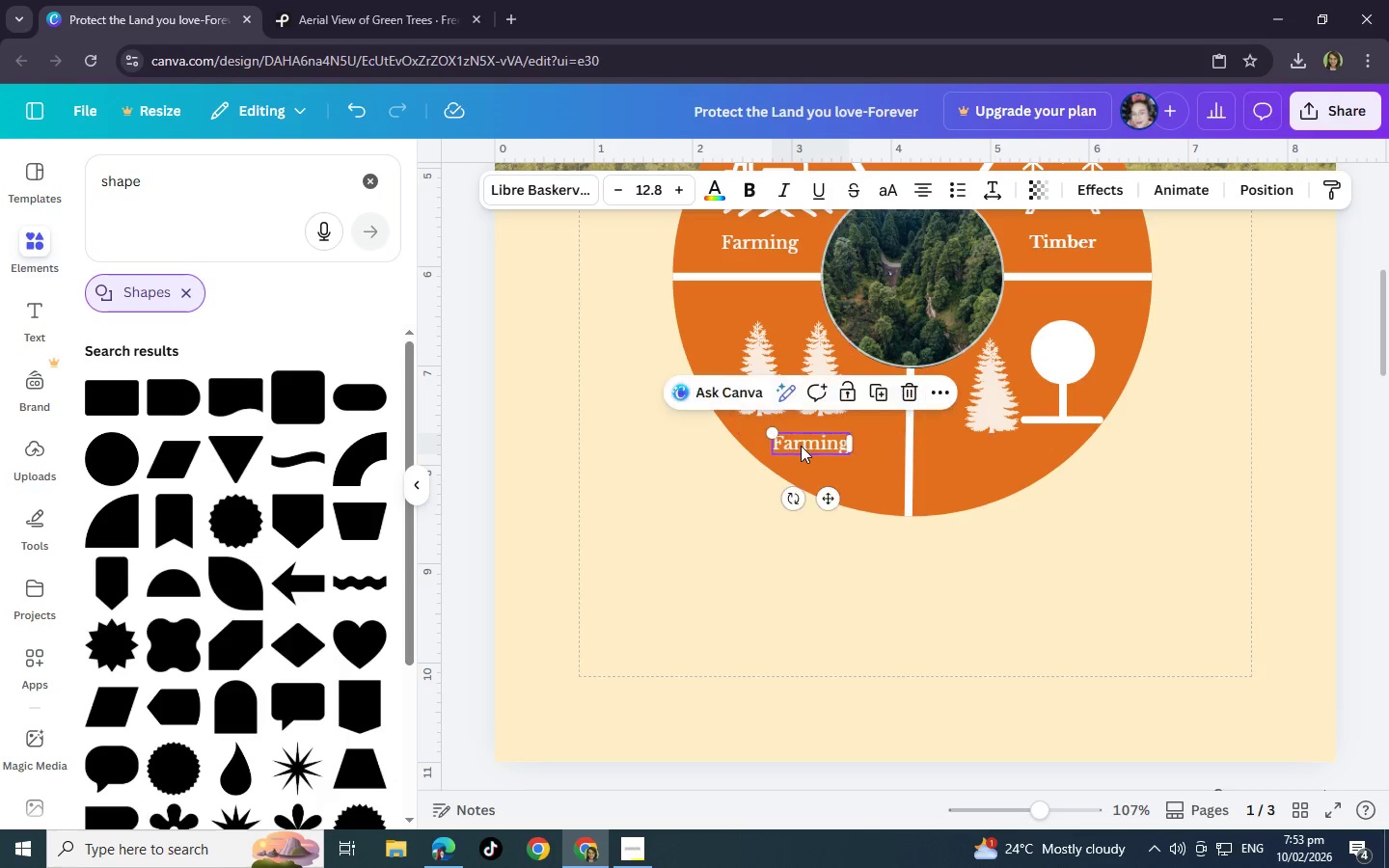 
double_click([801, 446])
 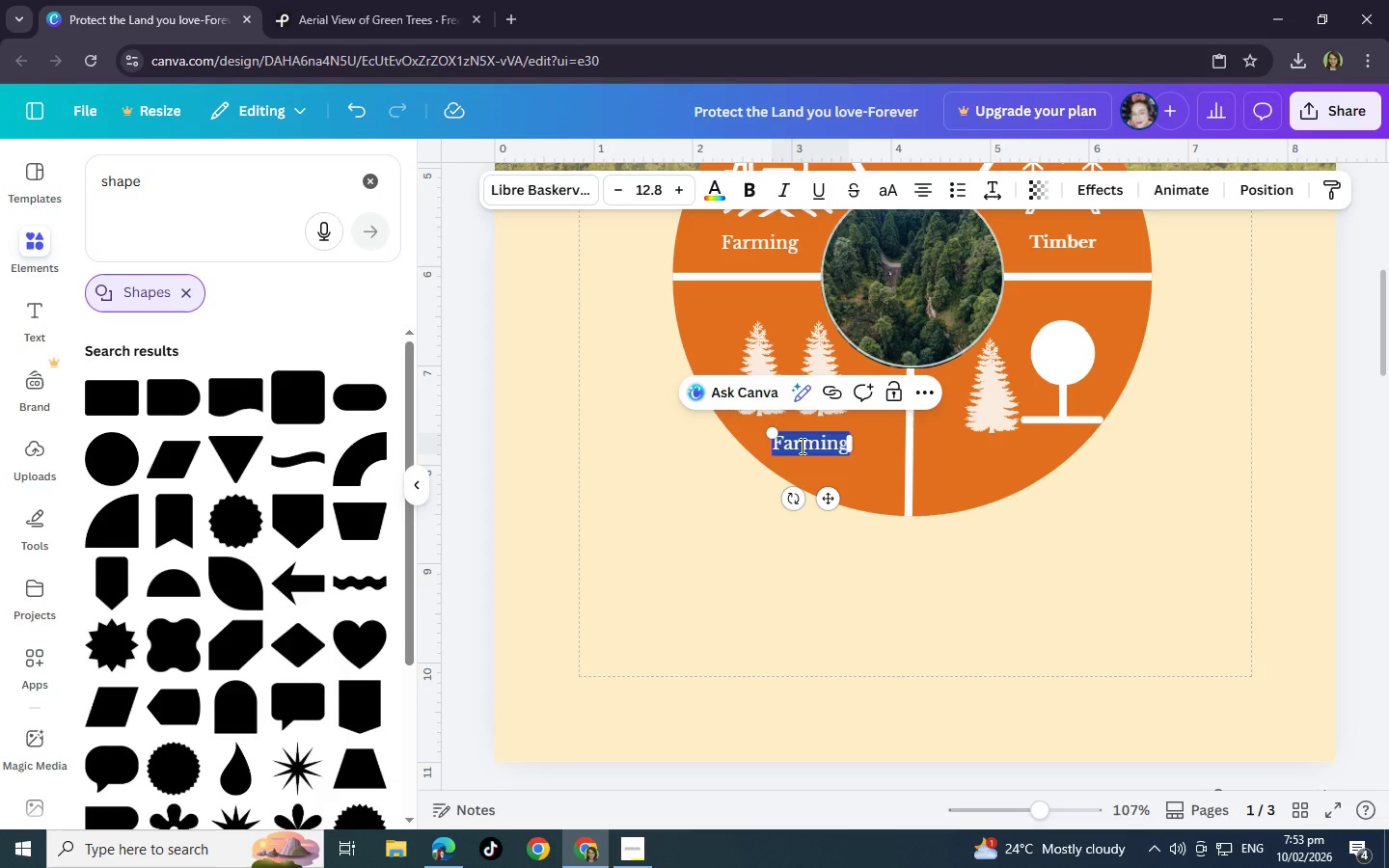 
type(Access)
 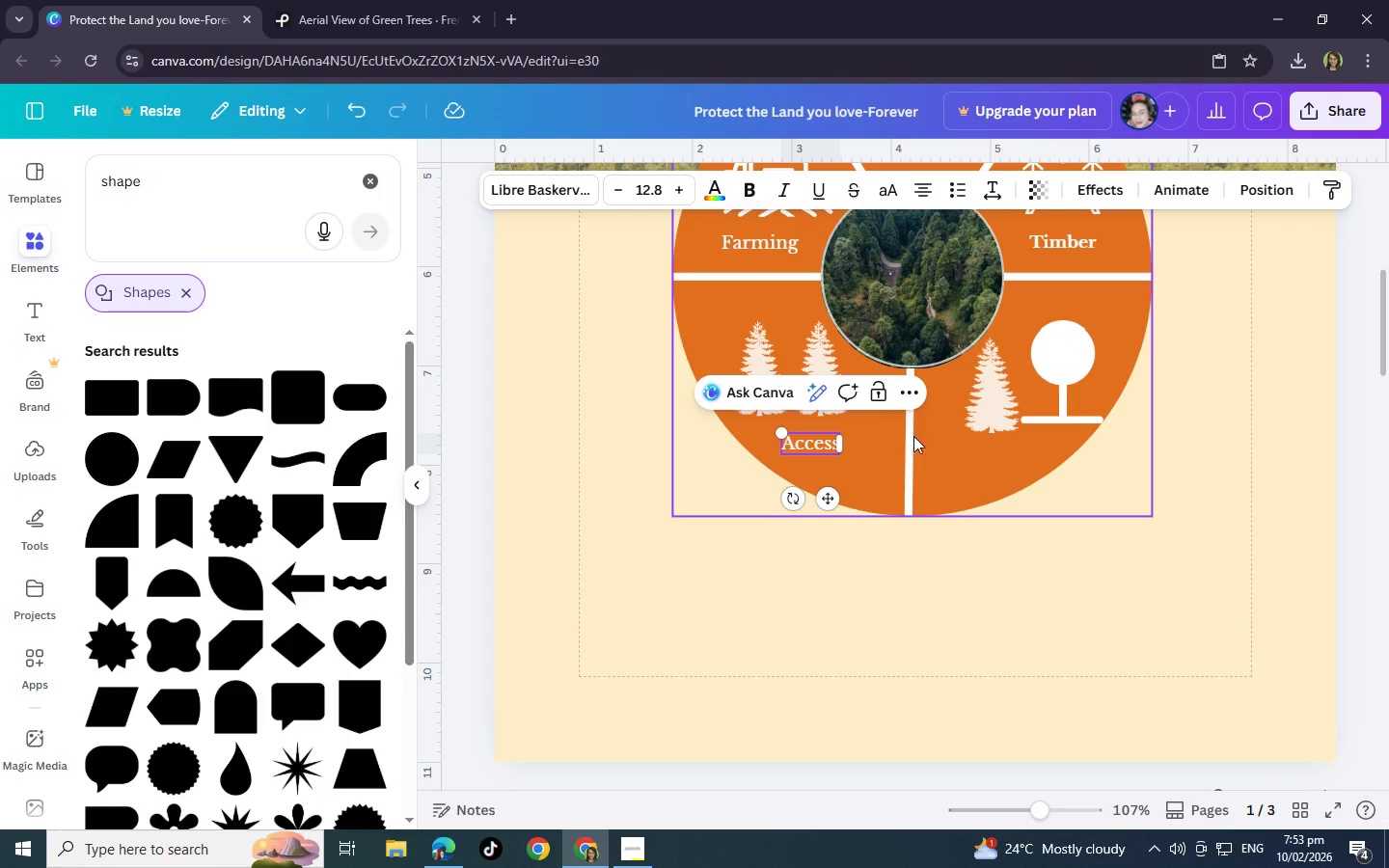 
left_click([921, 444])
 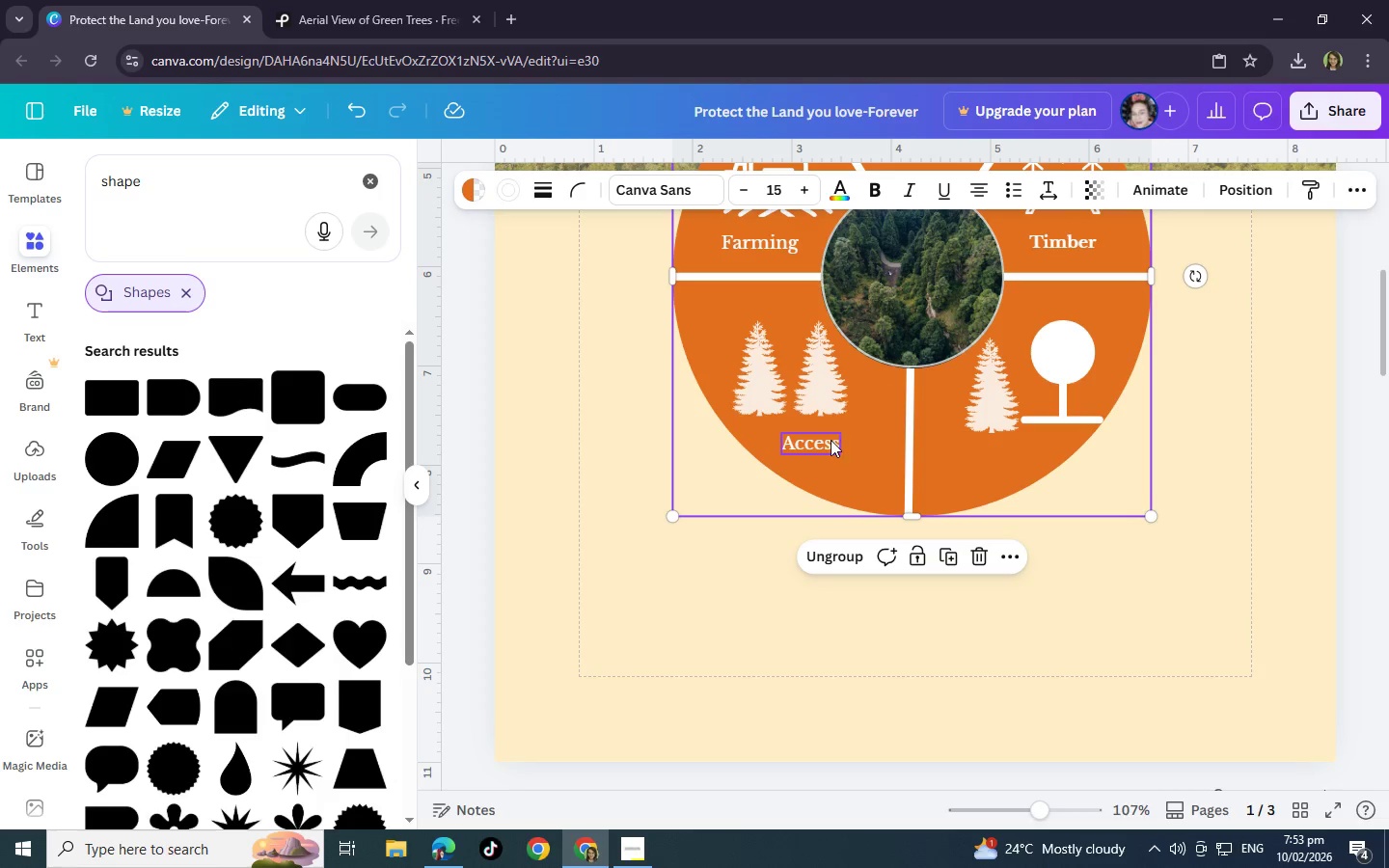 
left_click([830, 439])
 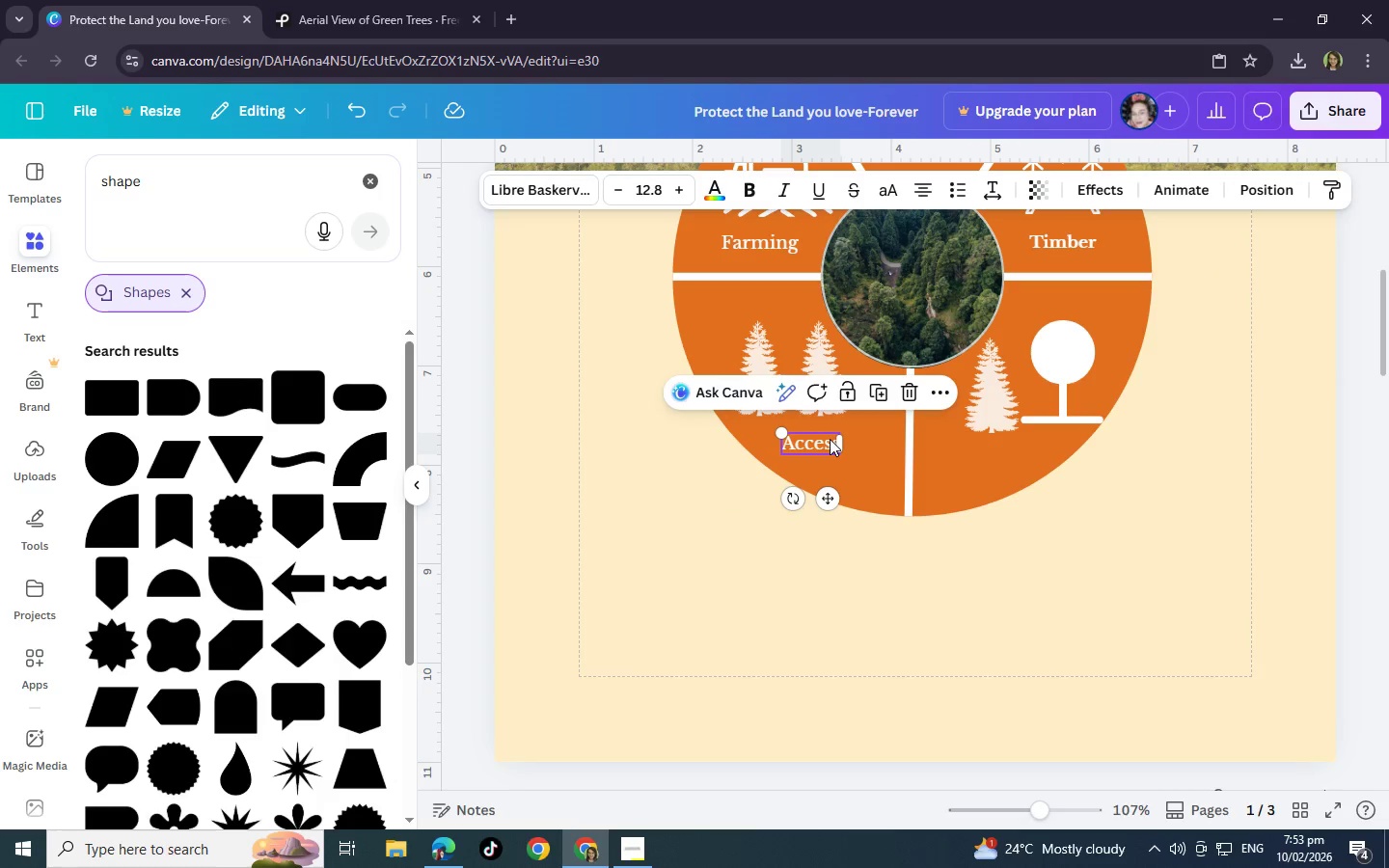 
key(Control+C)
 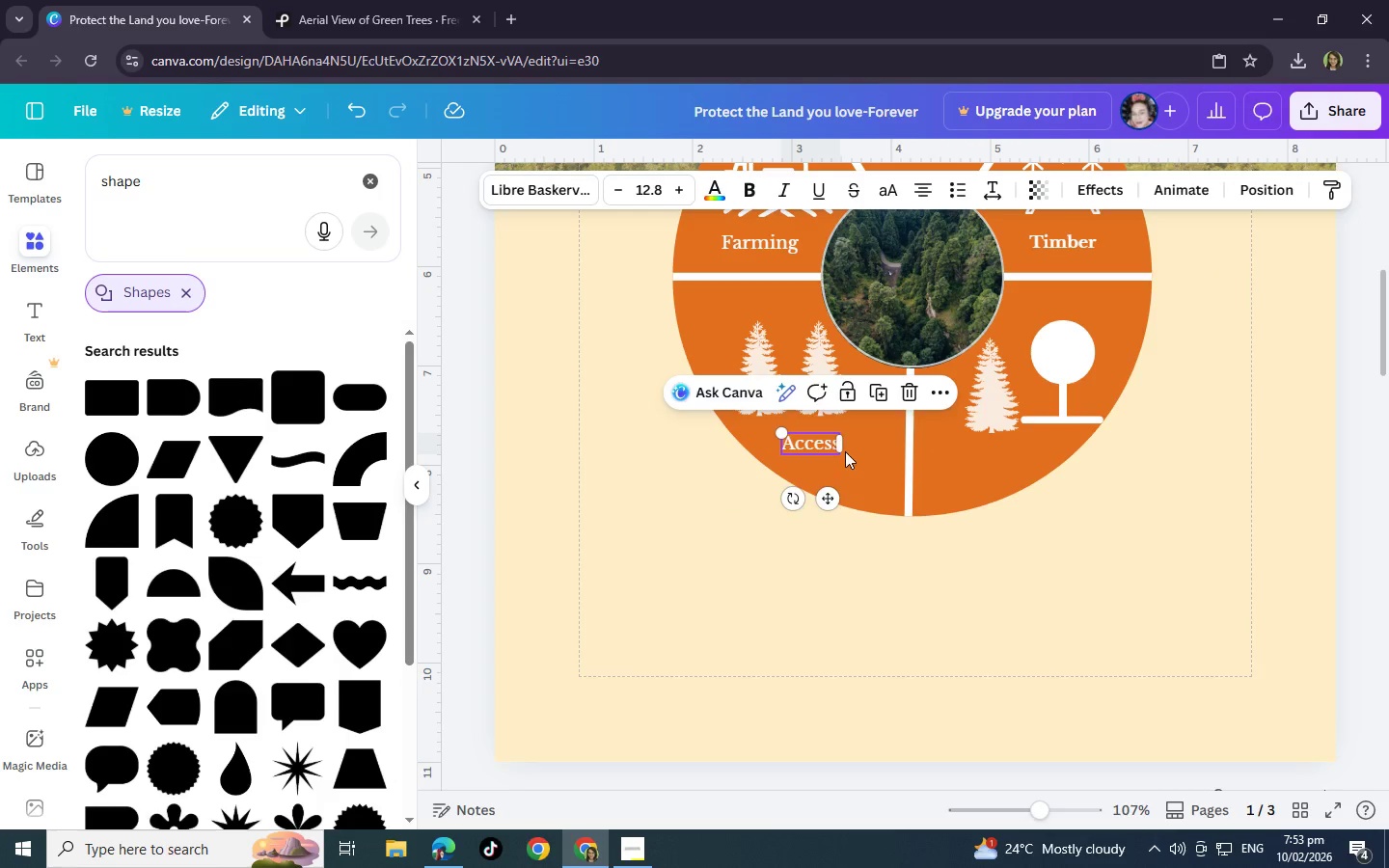 
key(Control+V)
 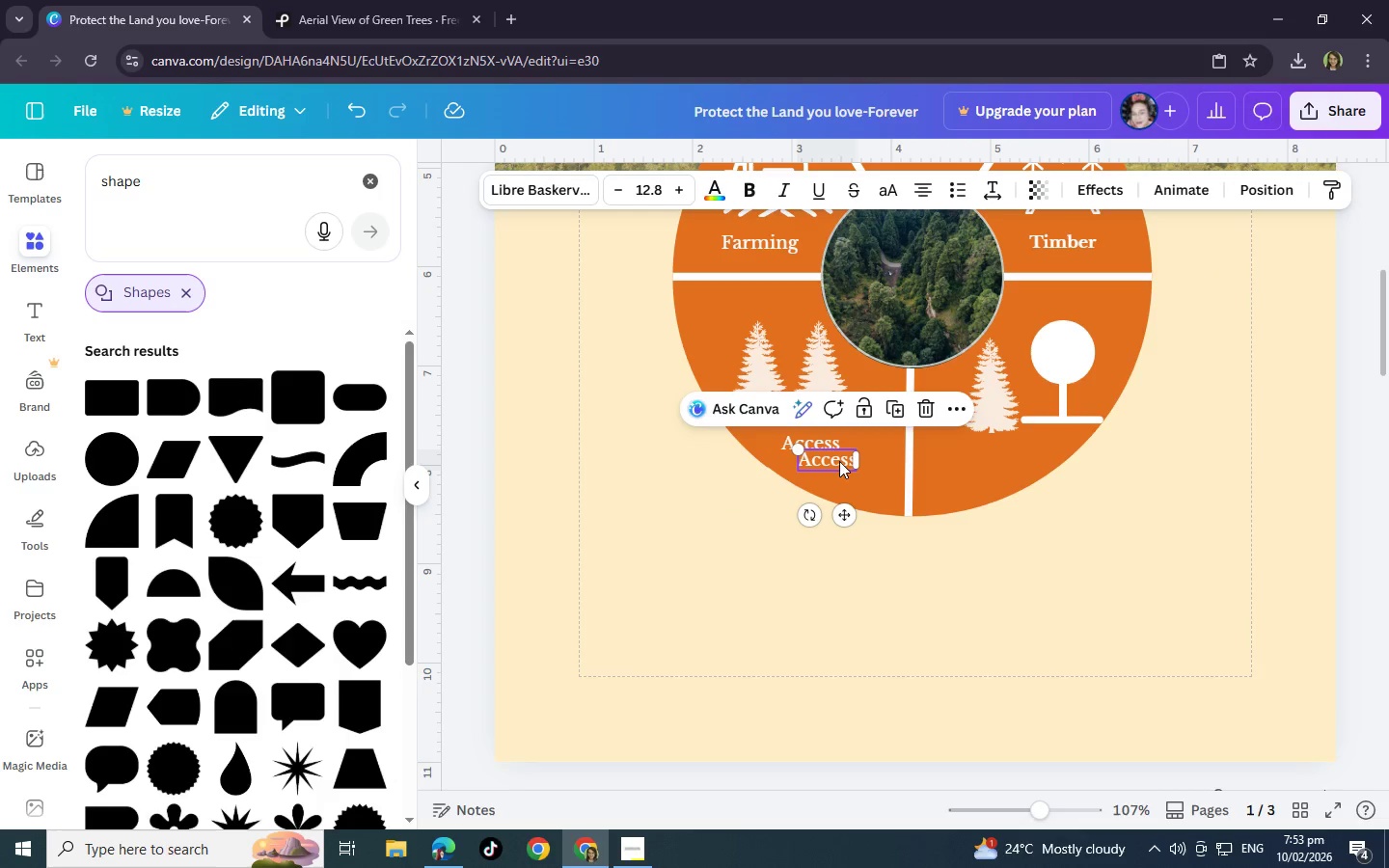 
left_click_drag(start_coordinate=[839, 467], to_coordinate=[1011, 458])
 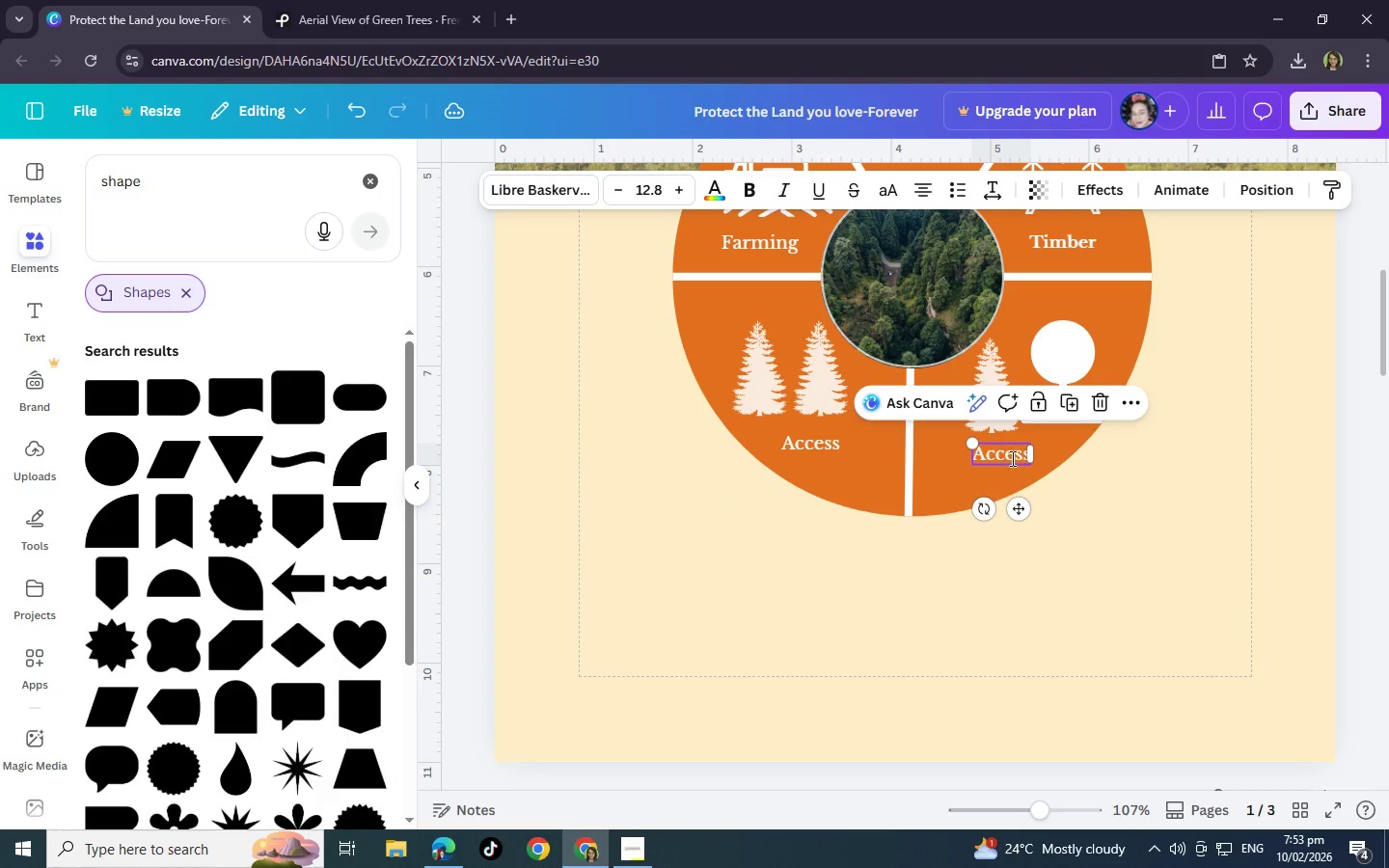 
double_click([1011, 458])
 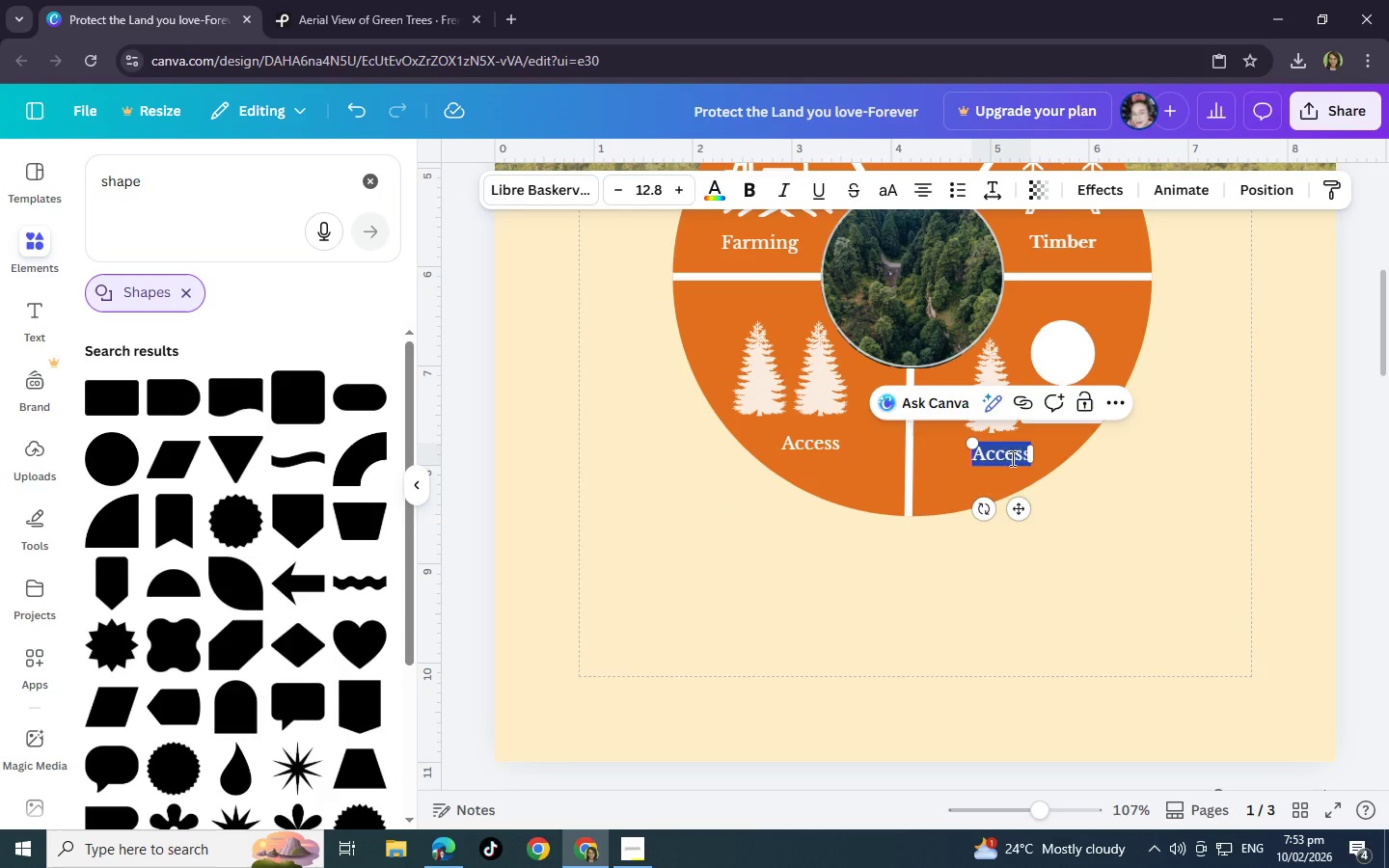 
type(Rights)
 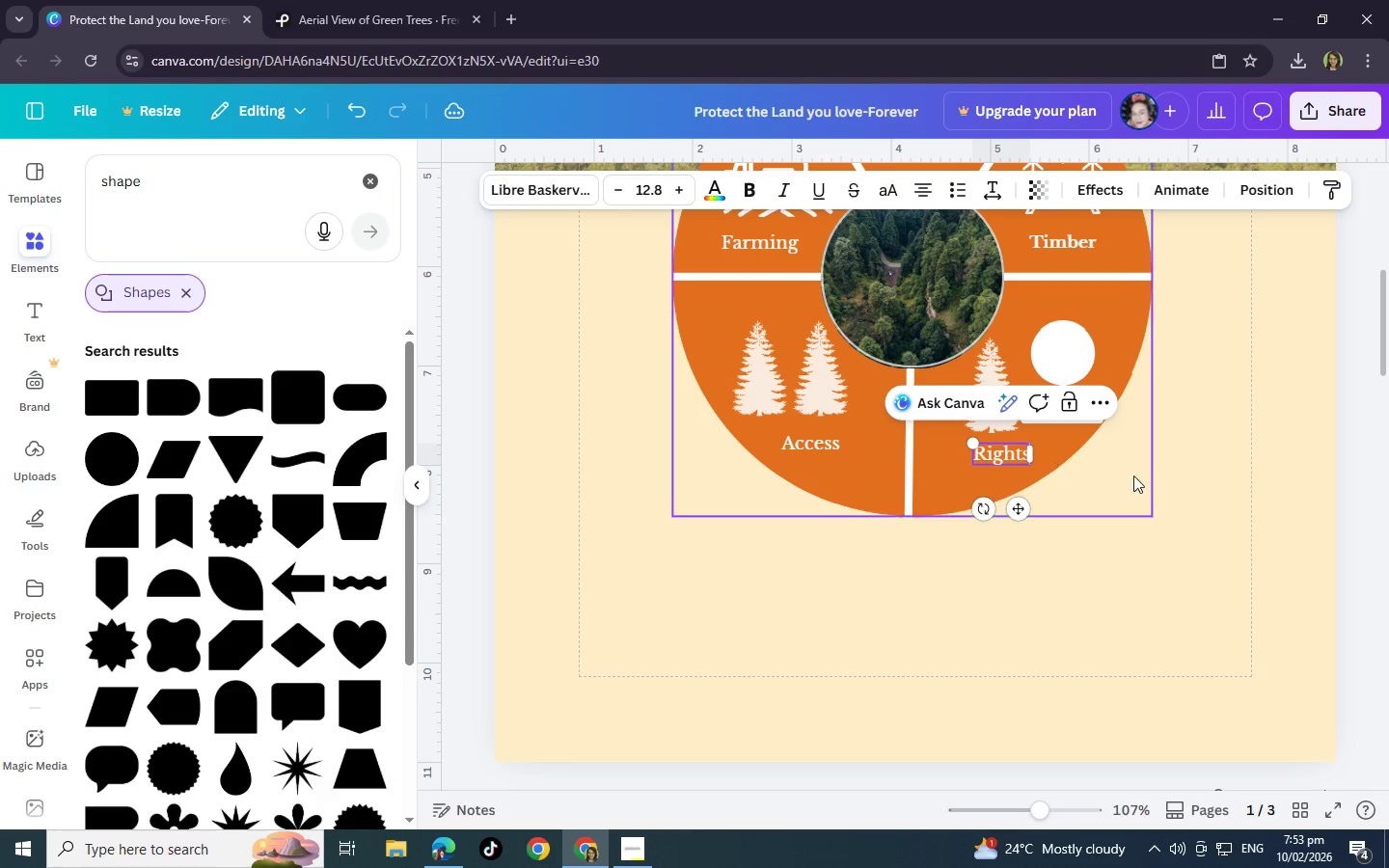 
left_click([1134, 475])
 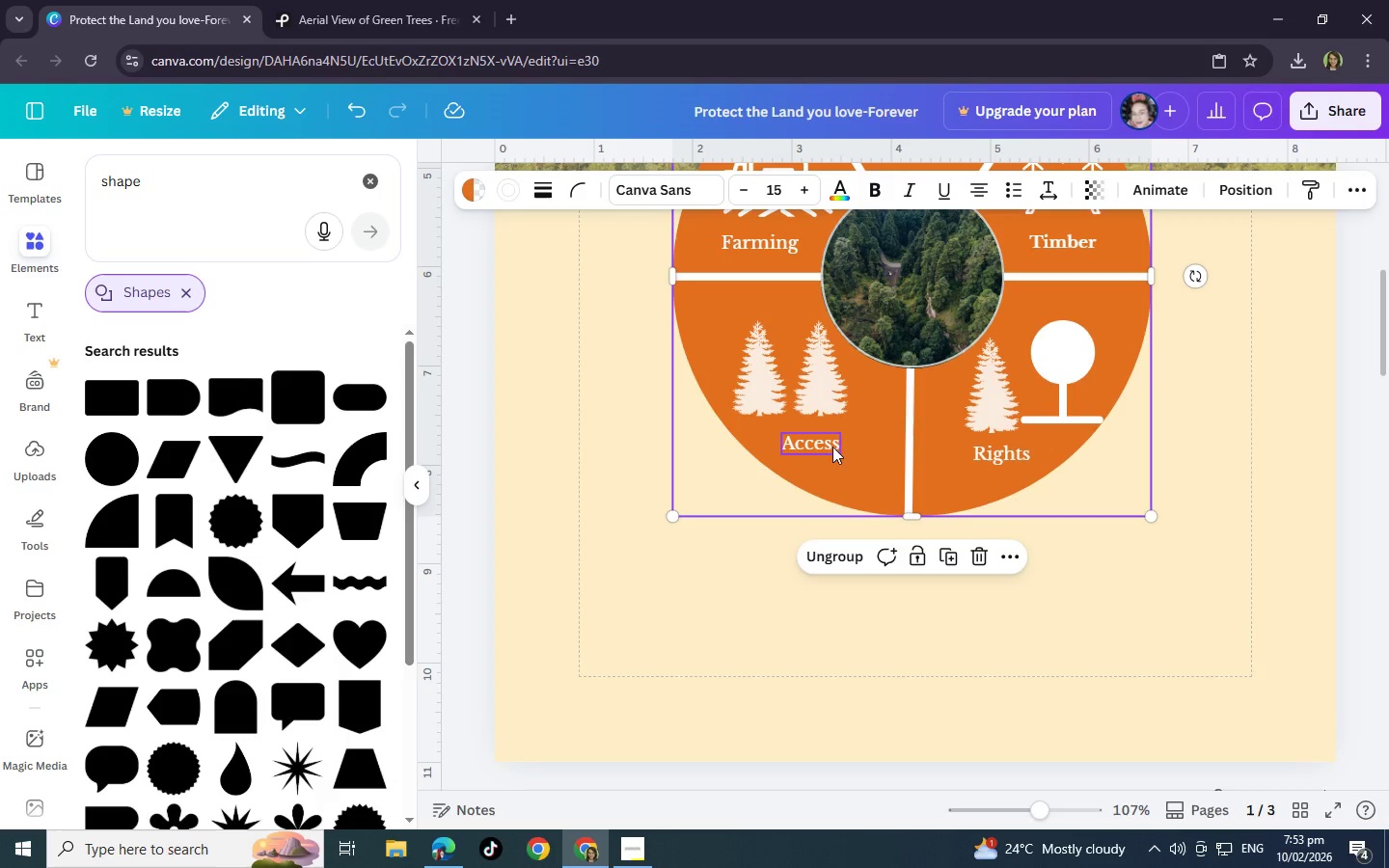 
left_click_drag(start_coordinate=[831, 446], to_coordinate=[831, 453])
 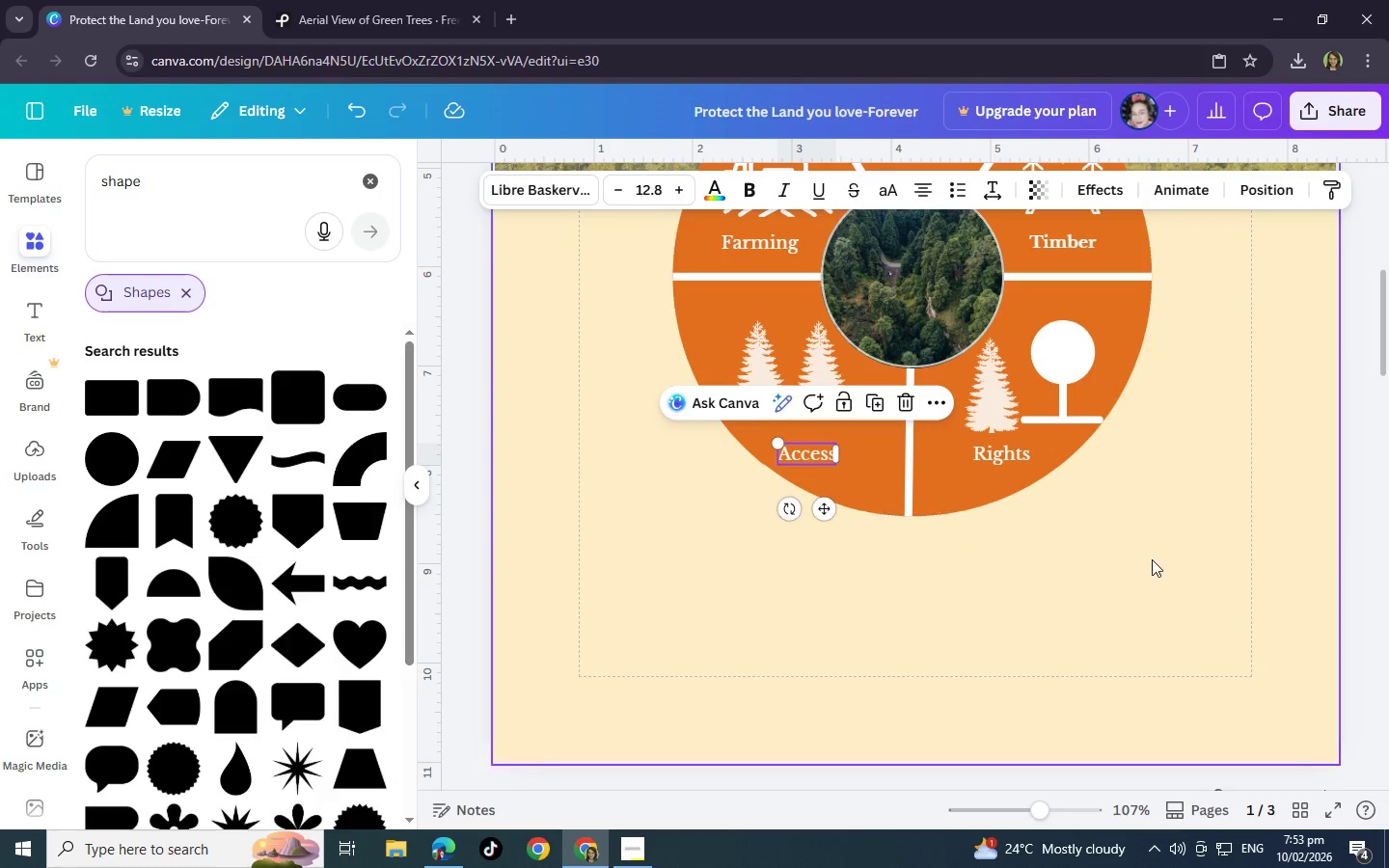 
left_click([1154, 561])
 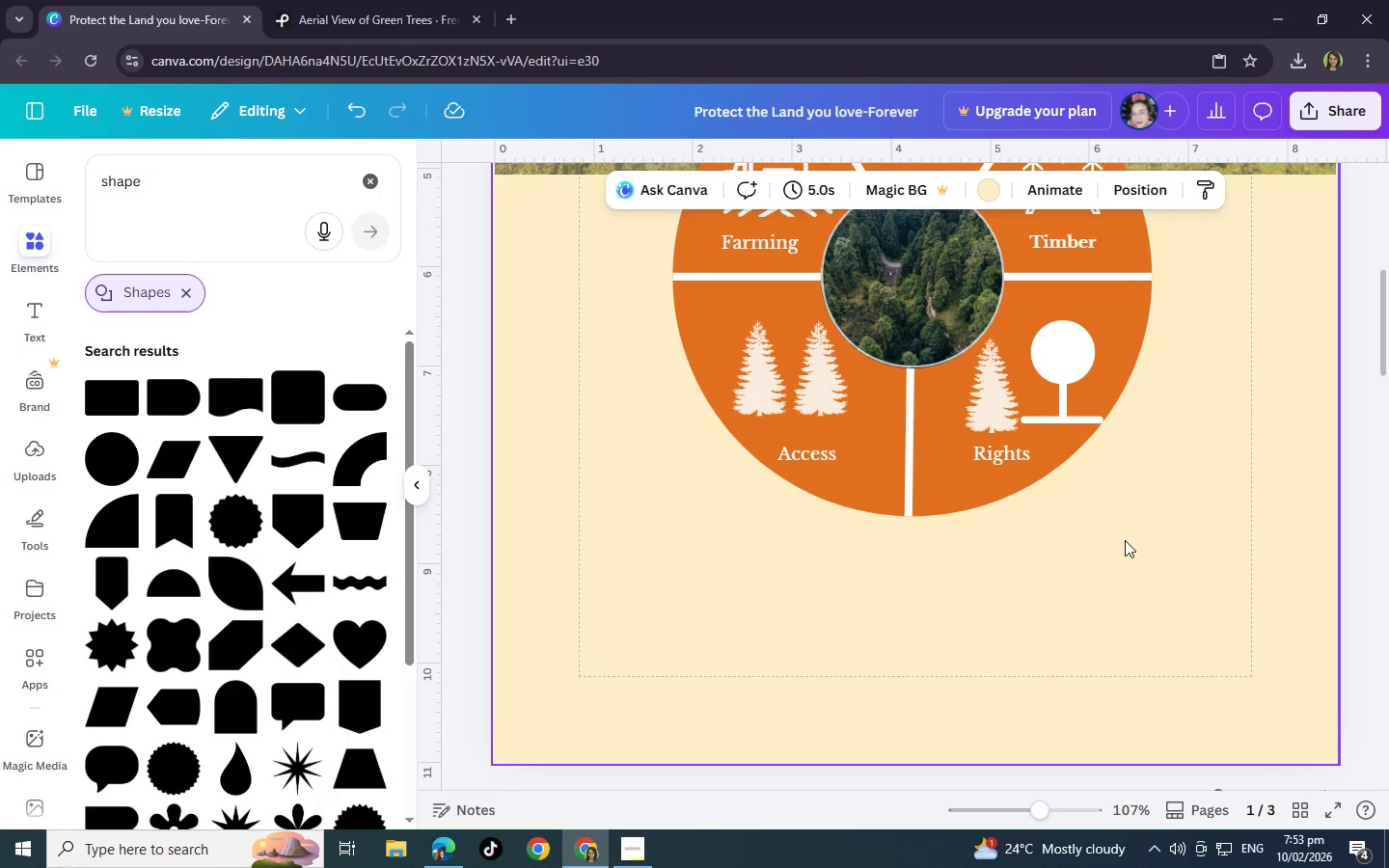 
scroll: coordinate [964, 564], scroll_direction: up, amount: 4.0
 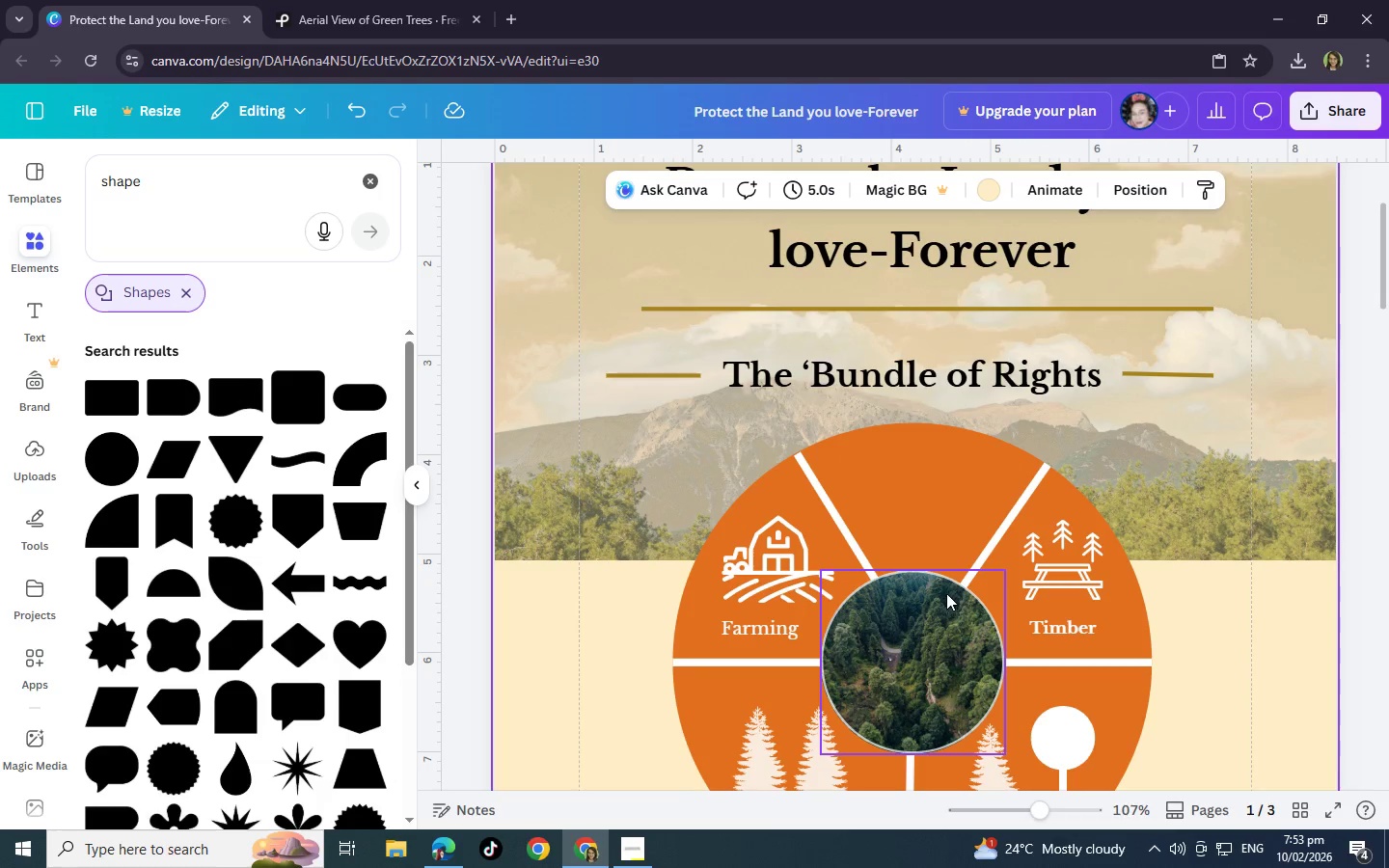 
scroll: coordinate [943, 589], scroll_direction: down, amount: 2.0
 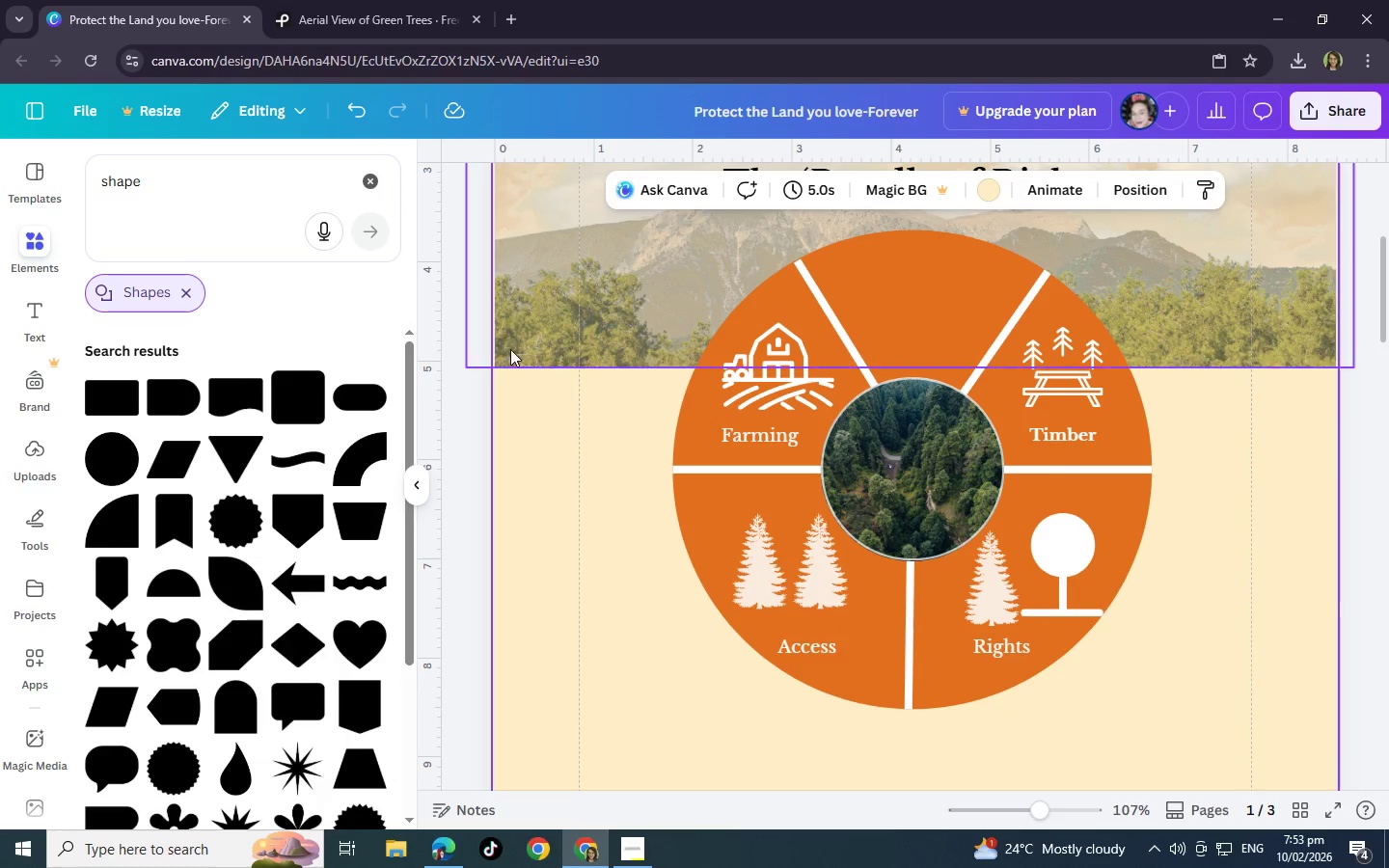 
scroll: coordinate [464, 410], scroll_direction: up, amount: 2.0
 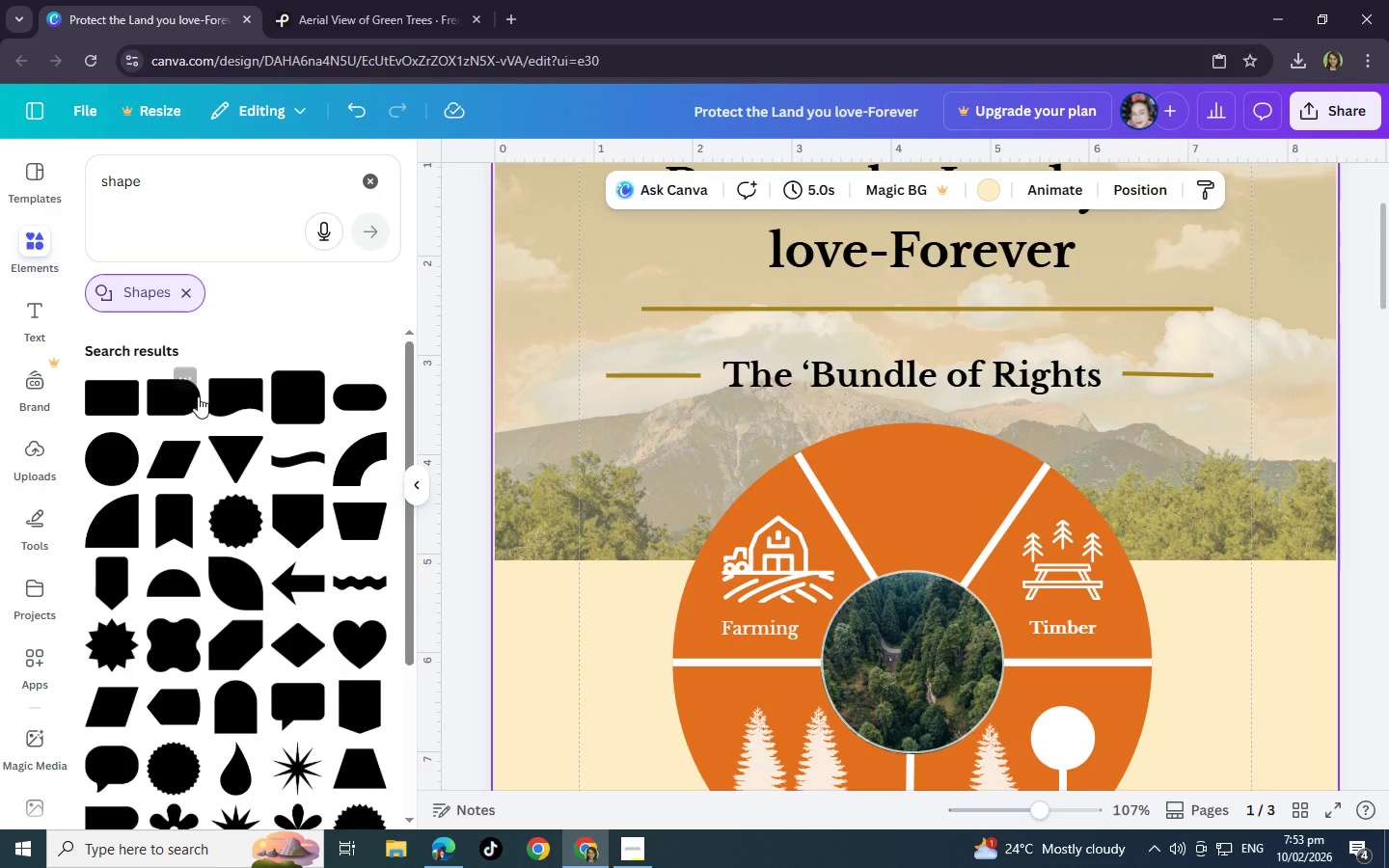 
scroll: coordinate [228, 406], scroll_direction: down, amount: 2.0
 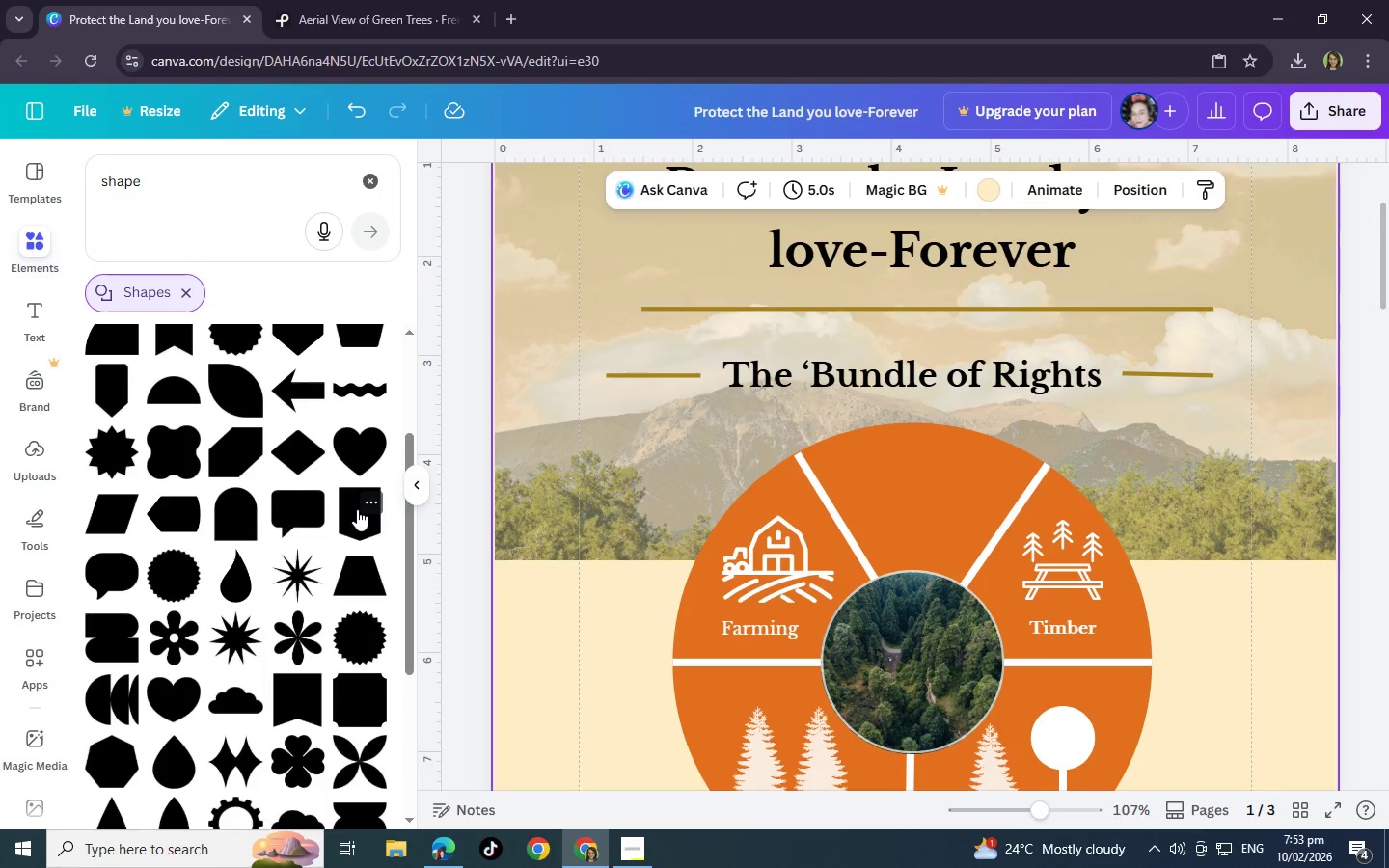 
wait(6.0)
 